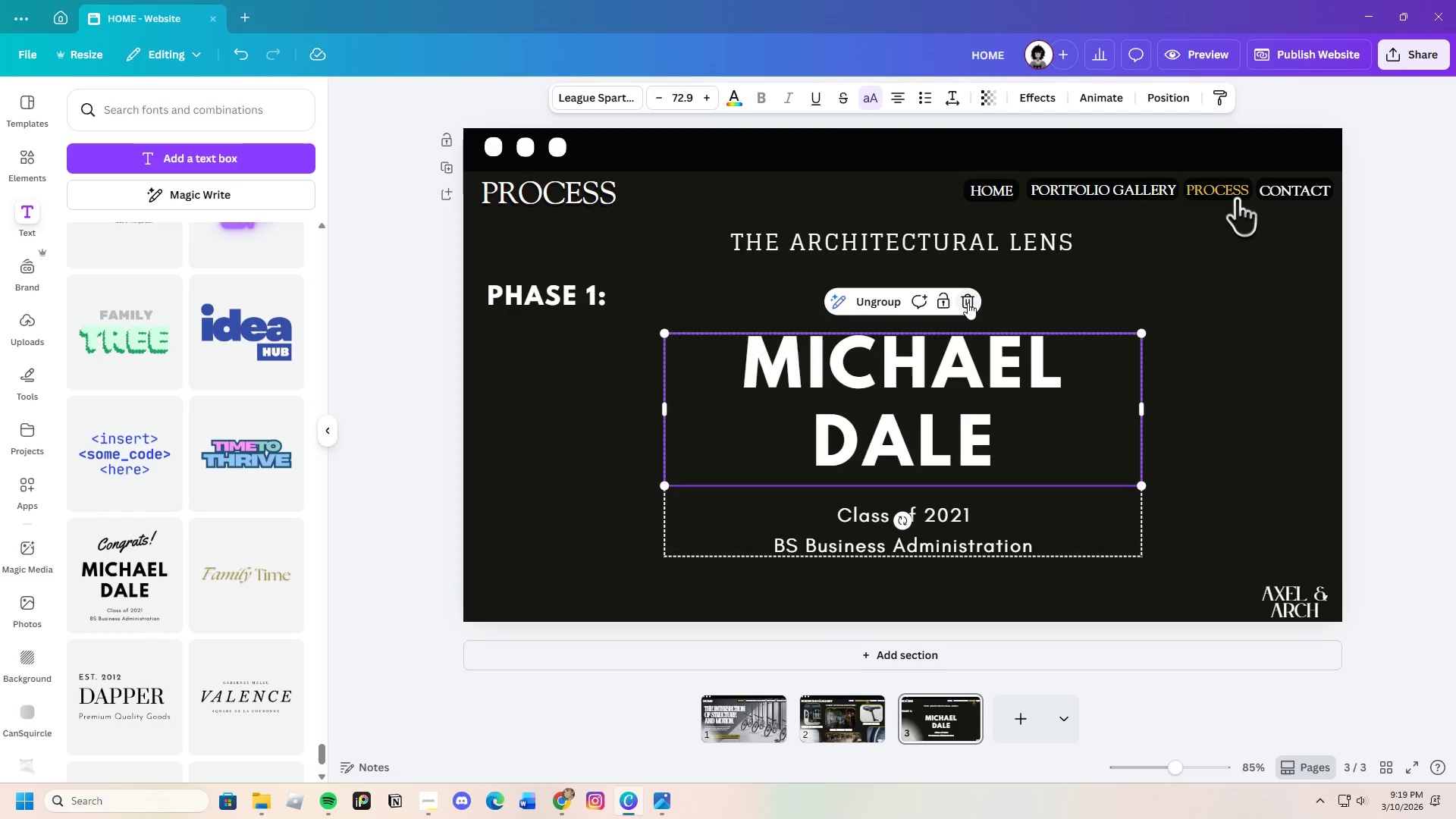 
left_click([968, 301])
 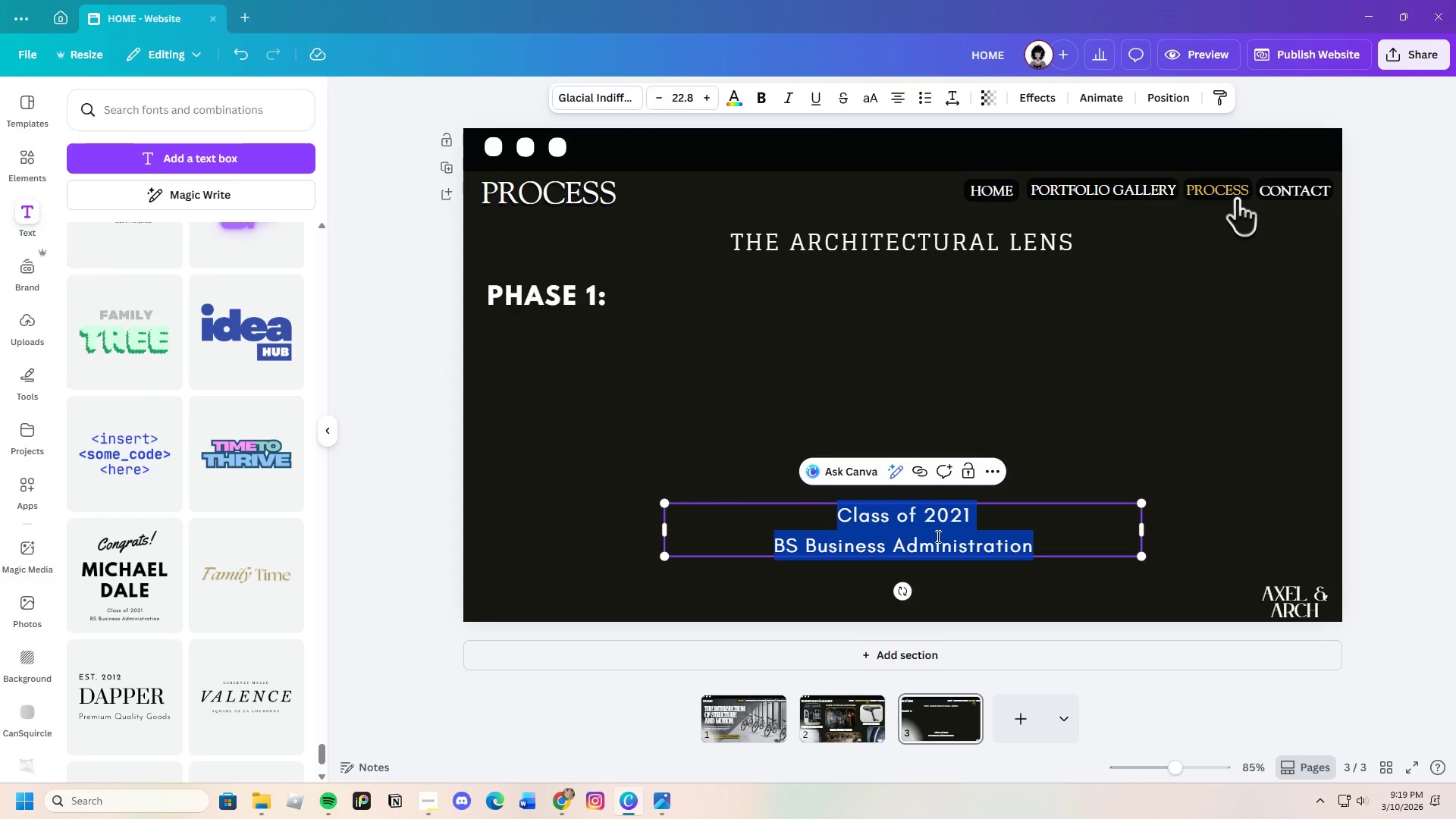 
key(Backspace)
type(Discovery)
 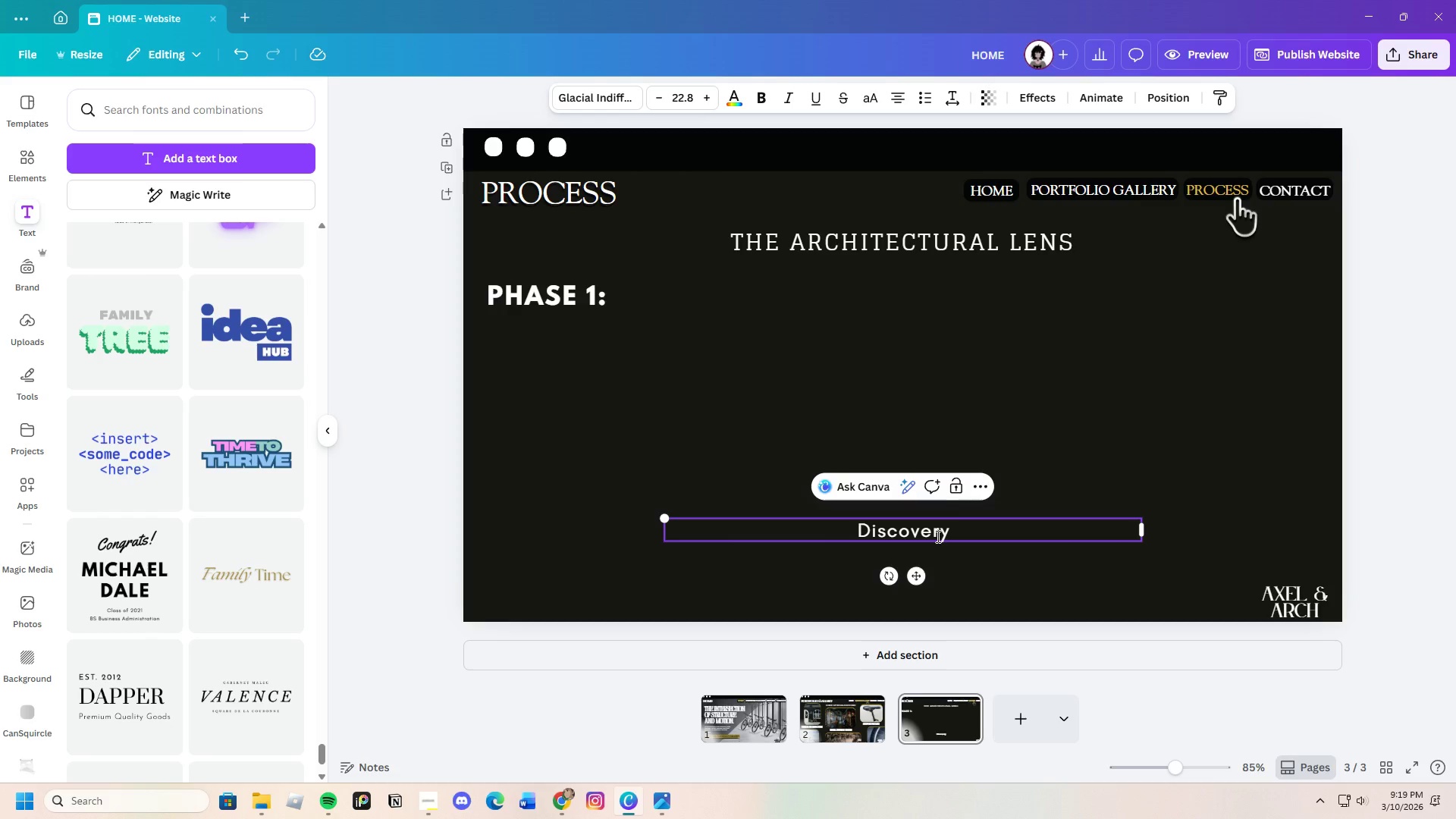 
left_click_drag(start_coordinate=[1142, 528], to_coordinate=[765, 510])
 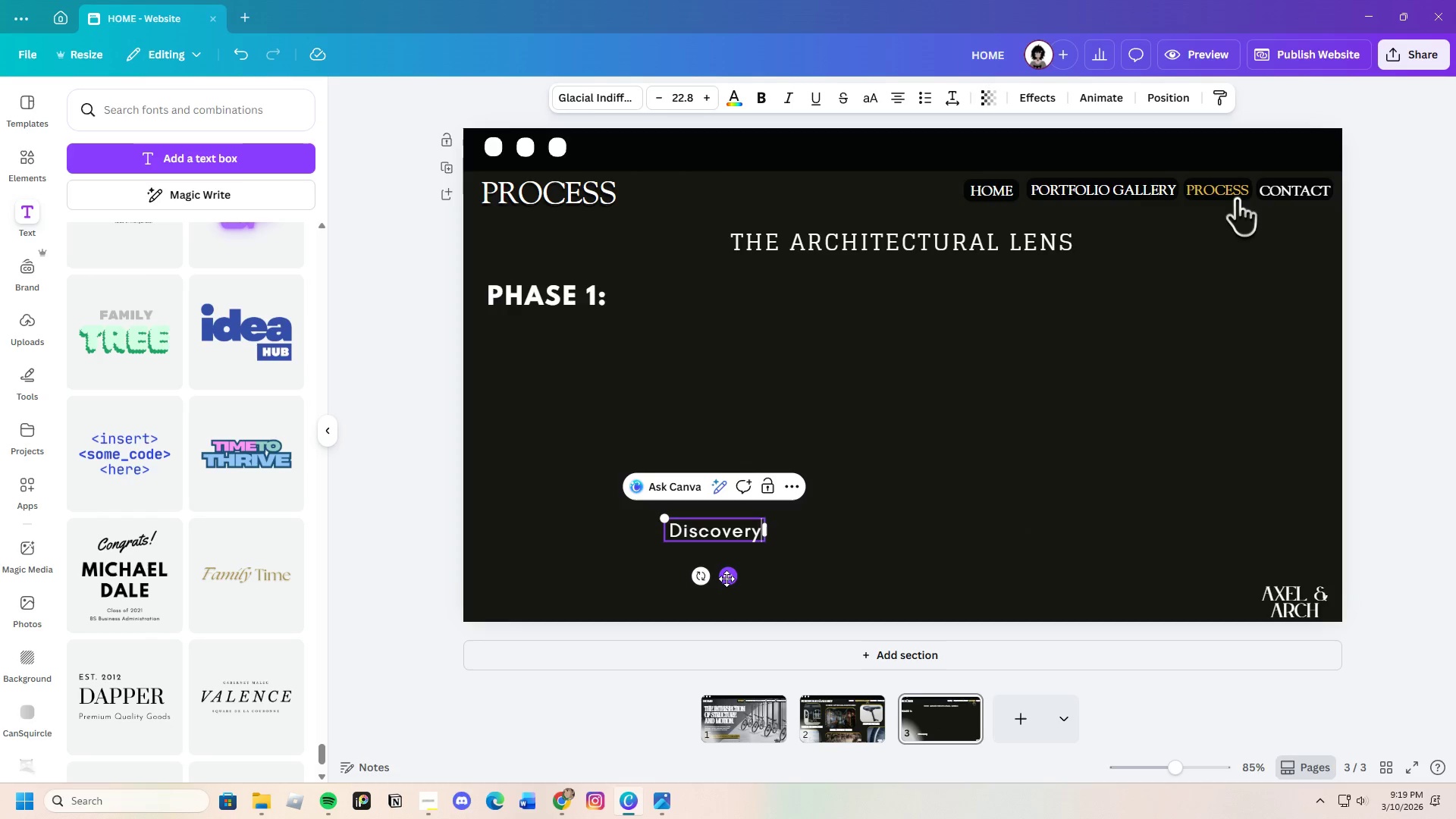 
left_click_drag(start_coordinate=[727, 577], to_coordinate=[674, 344])
 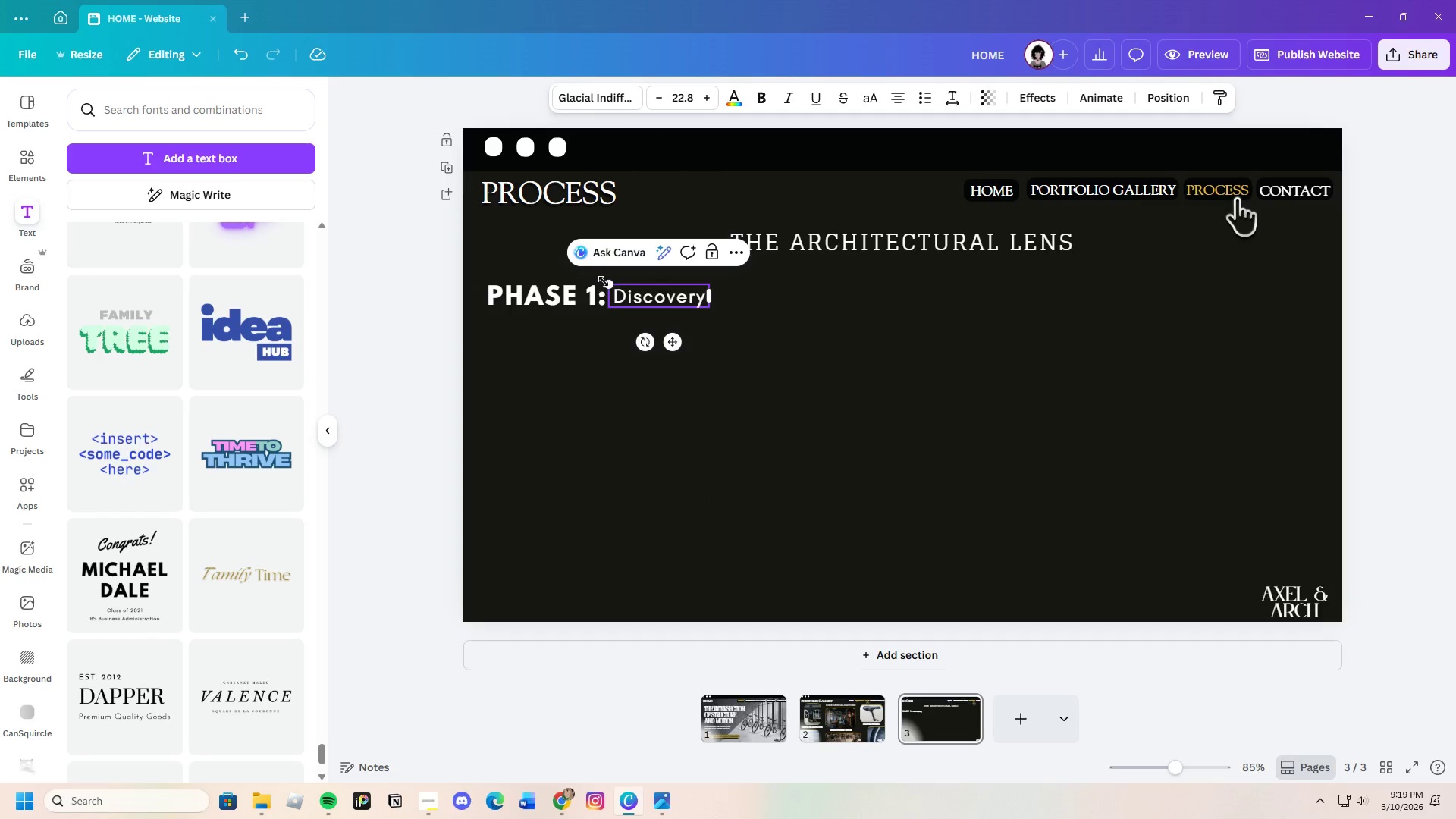 
left_click_drag(start_coordinate=[610, 285], to_coordinate=[597, 282])
 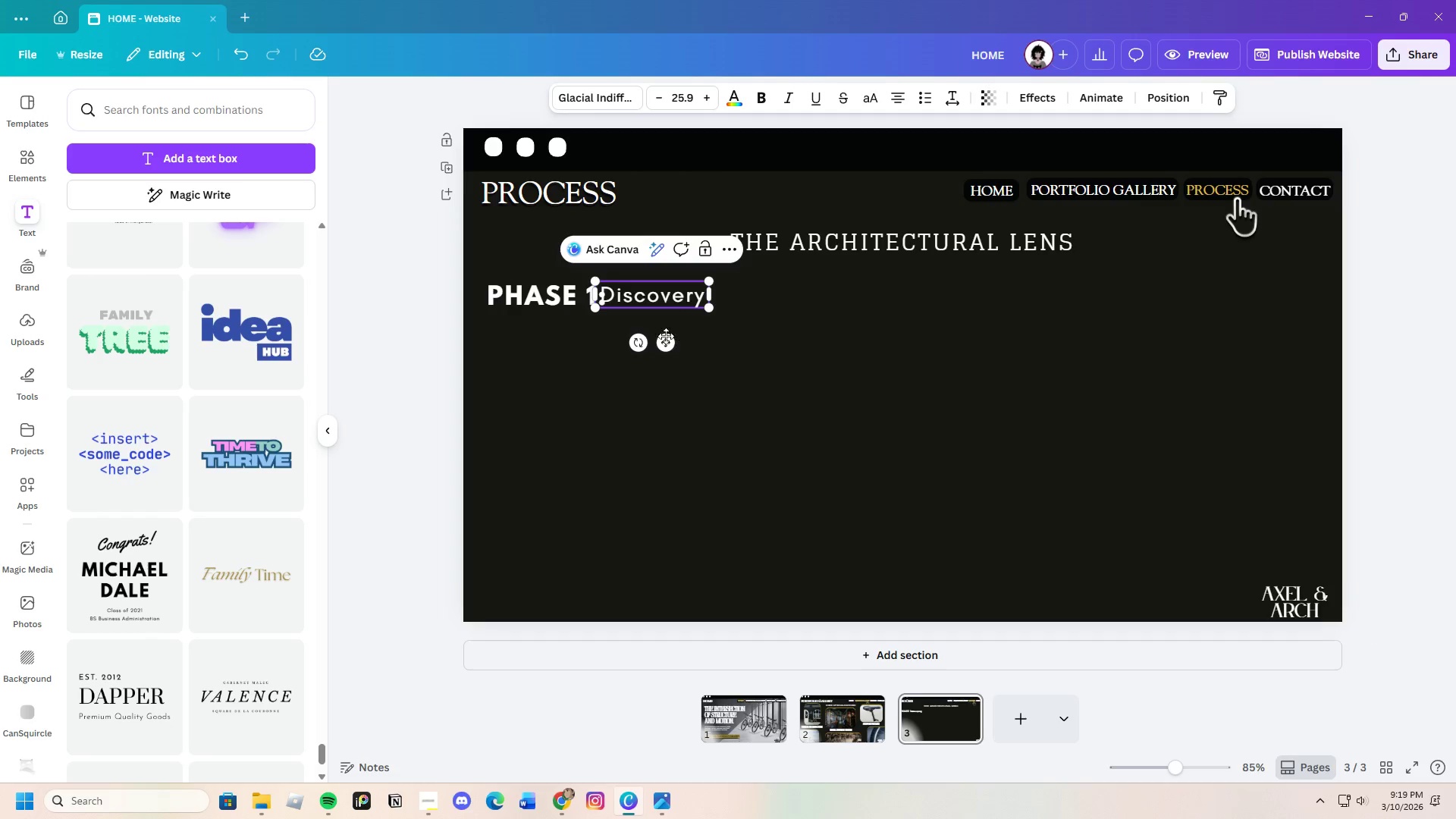 
left_click_drag(start_coordinate=[661, 344], to_coordinate=[676, 347])
 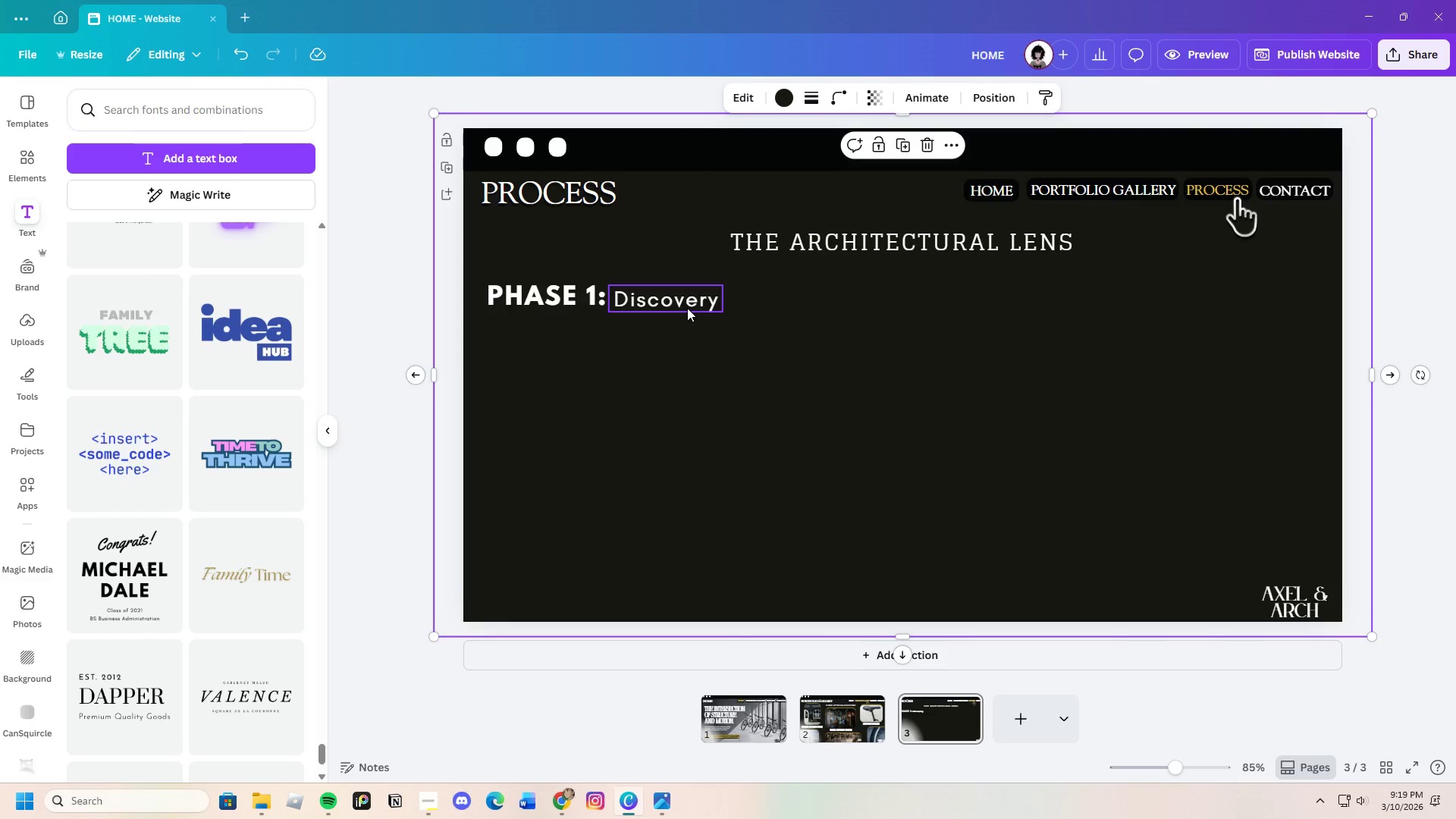 
left_click([897, 336])
 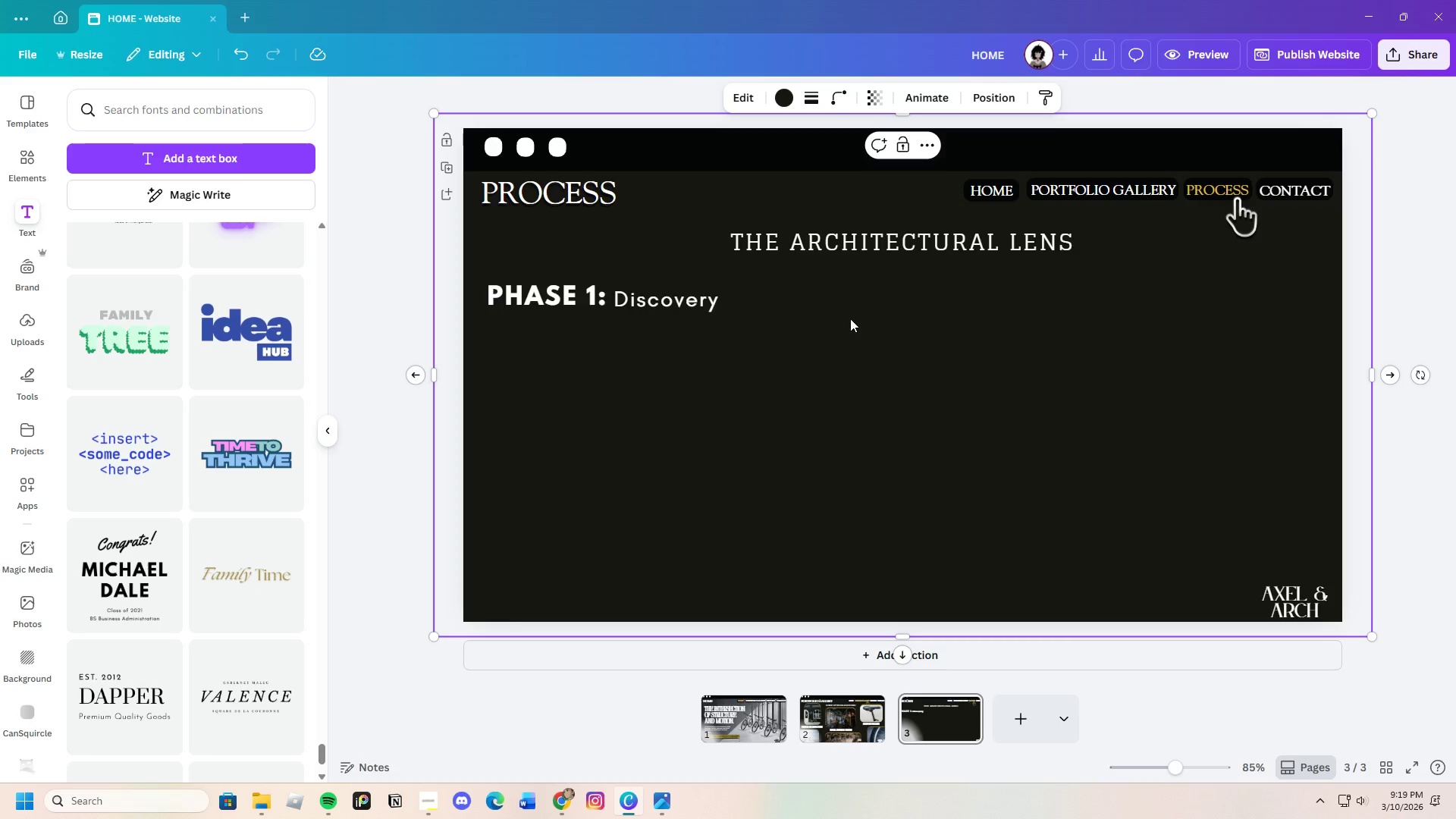 
wait(7.94)
 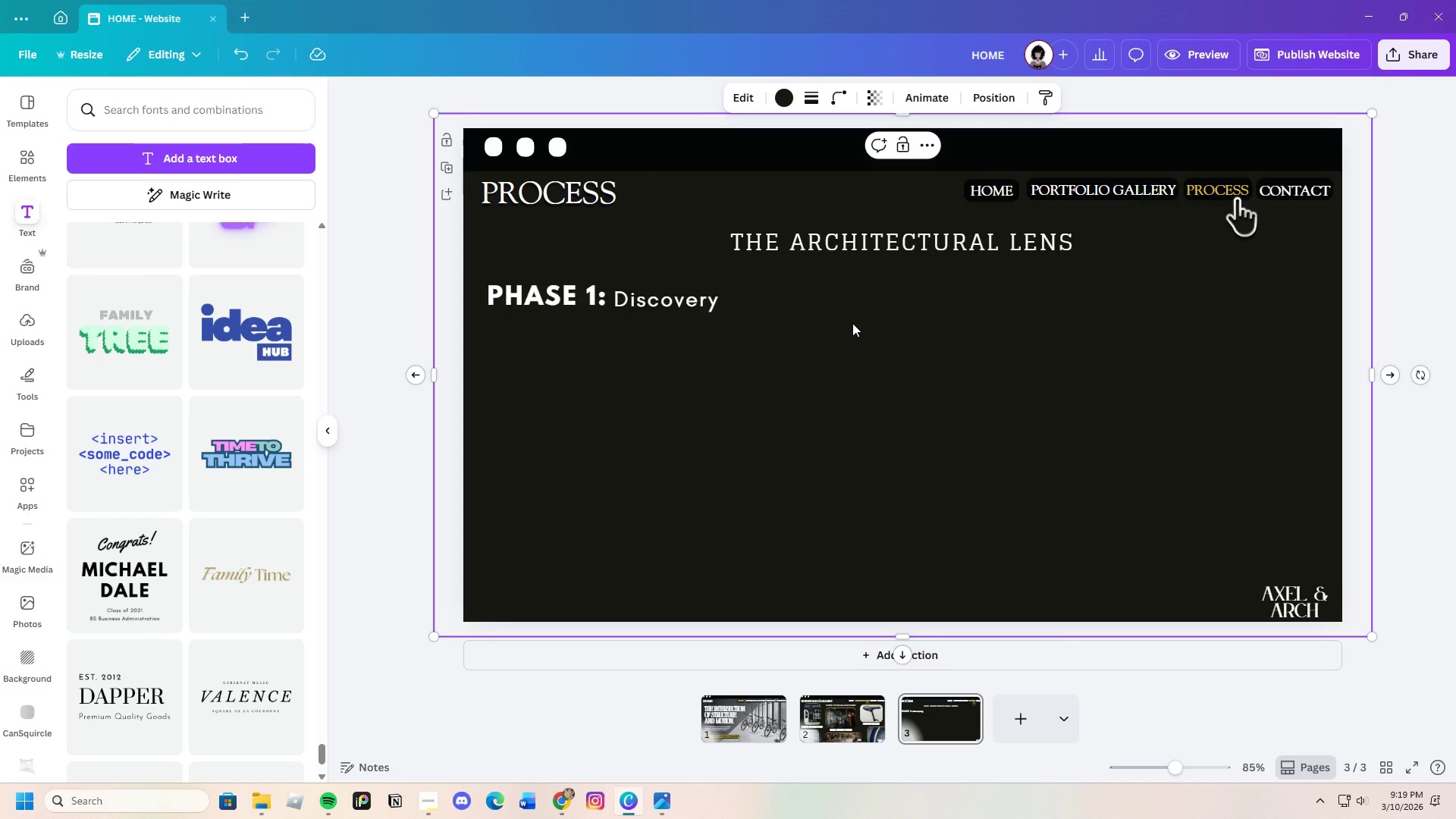 
left_click([42, 167])
 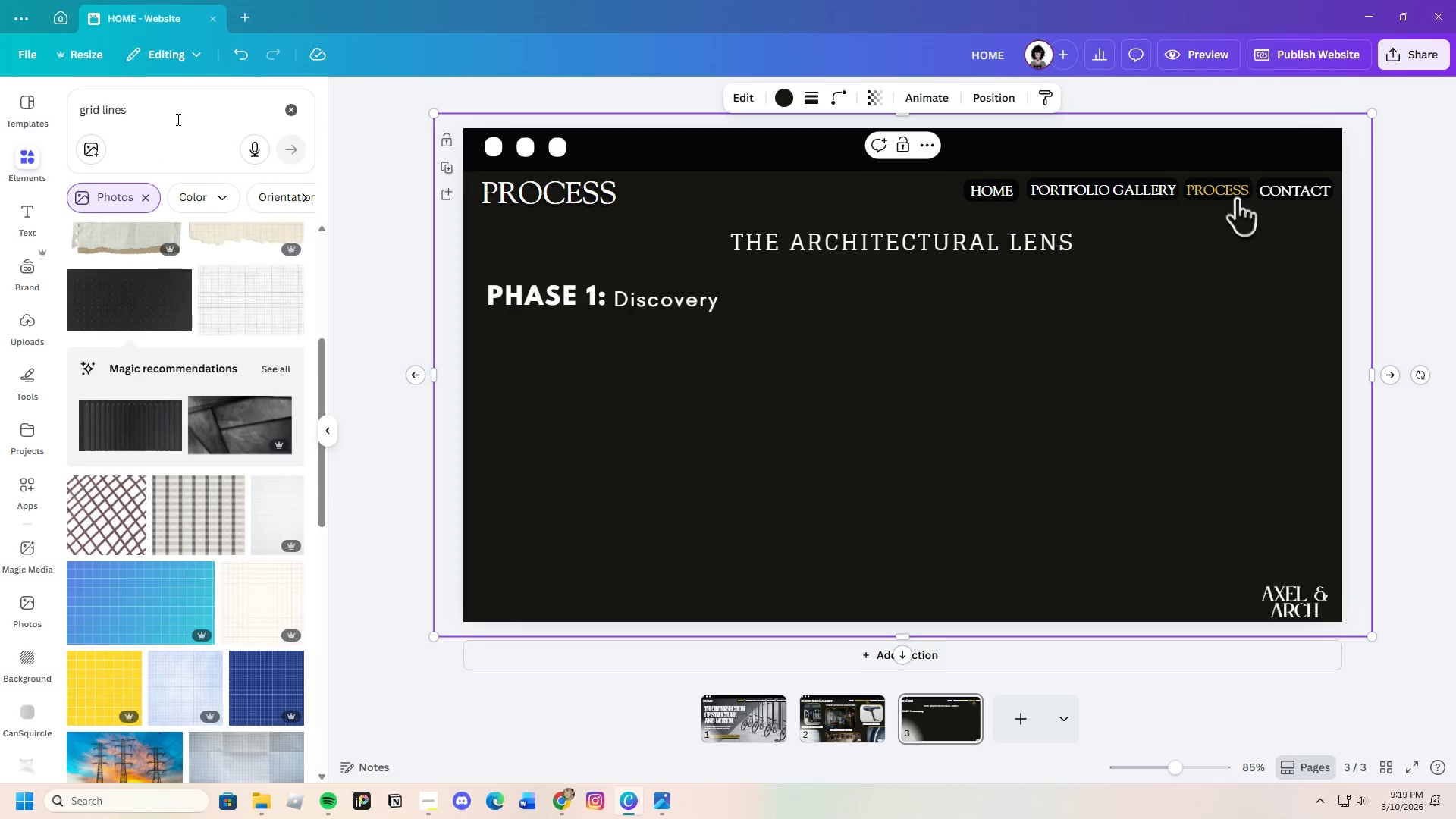 
left_click_drag(start_coordinate=[191, 117], to_coordinate=[65, 123])
 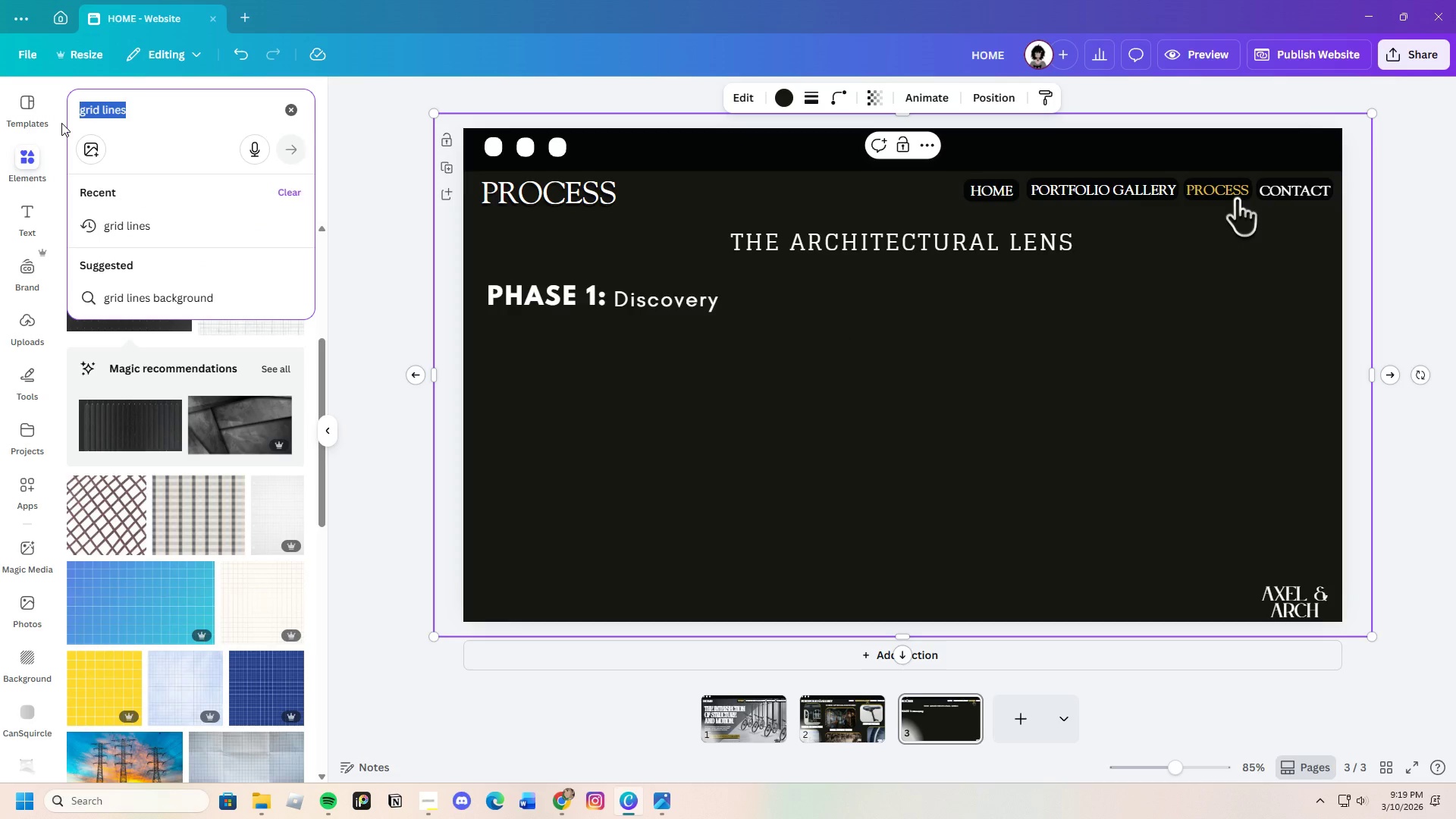 
key(Backspace)
type(Discovery)
 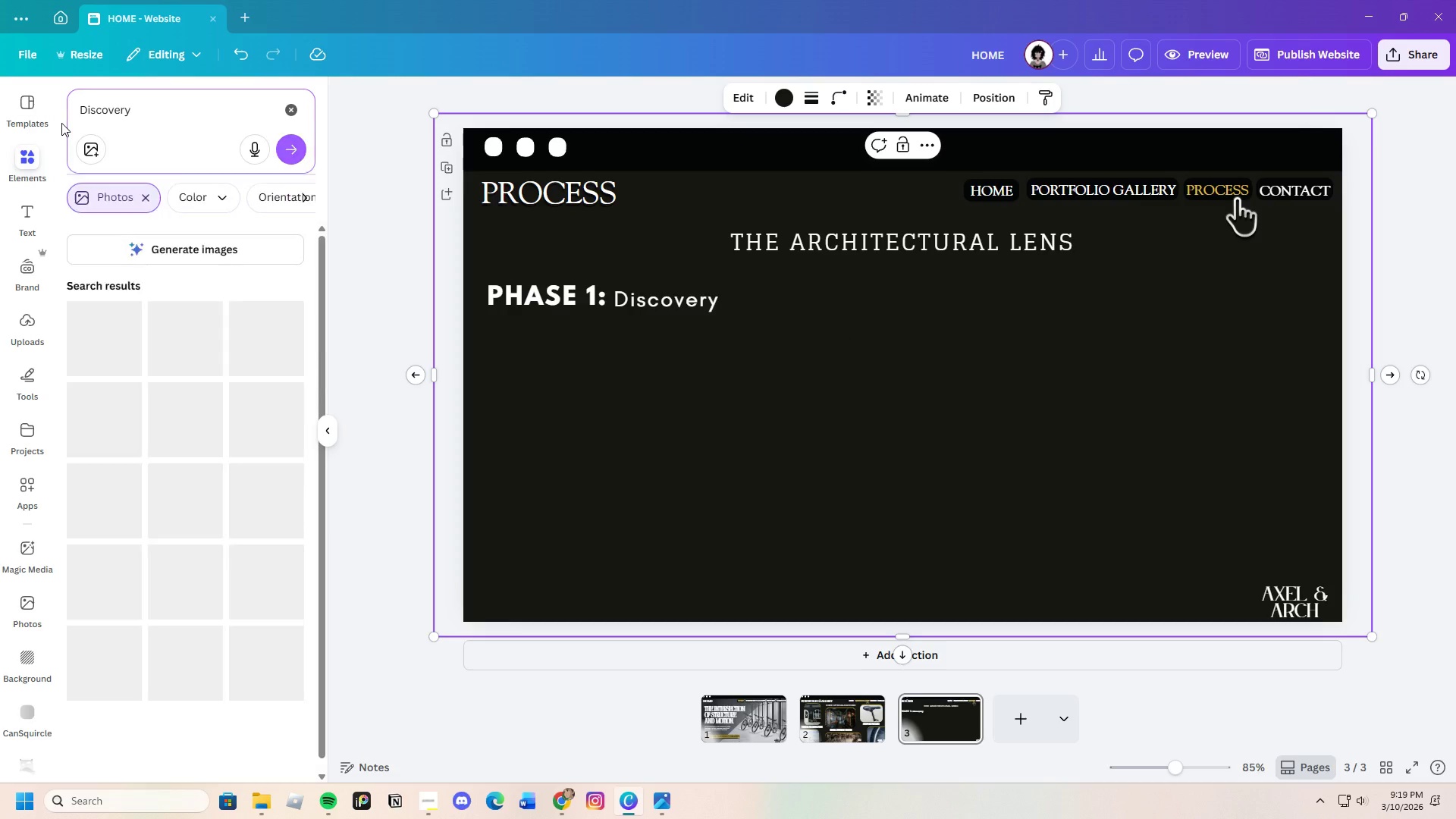 
key(Enter)
 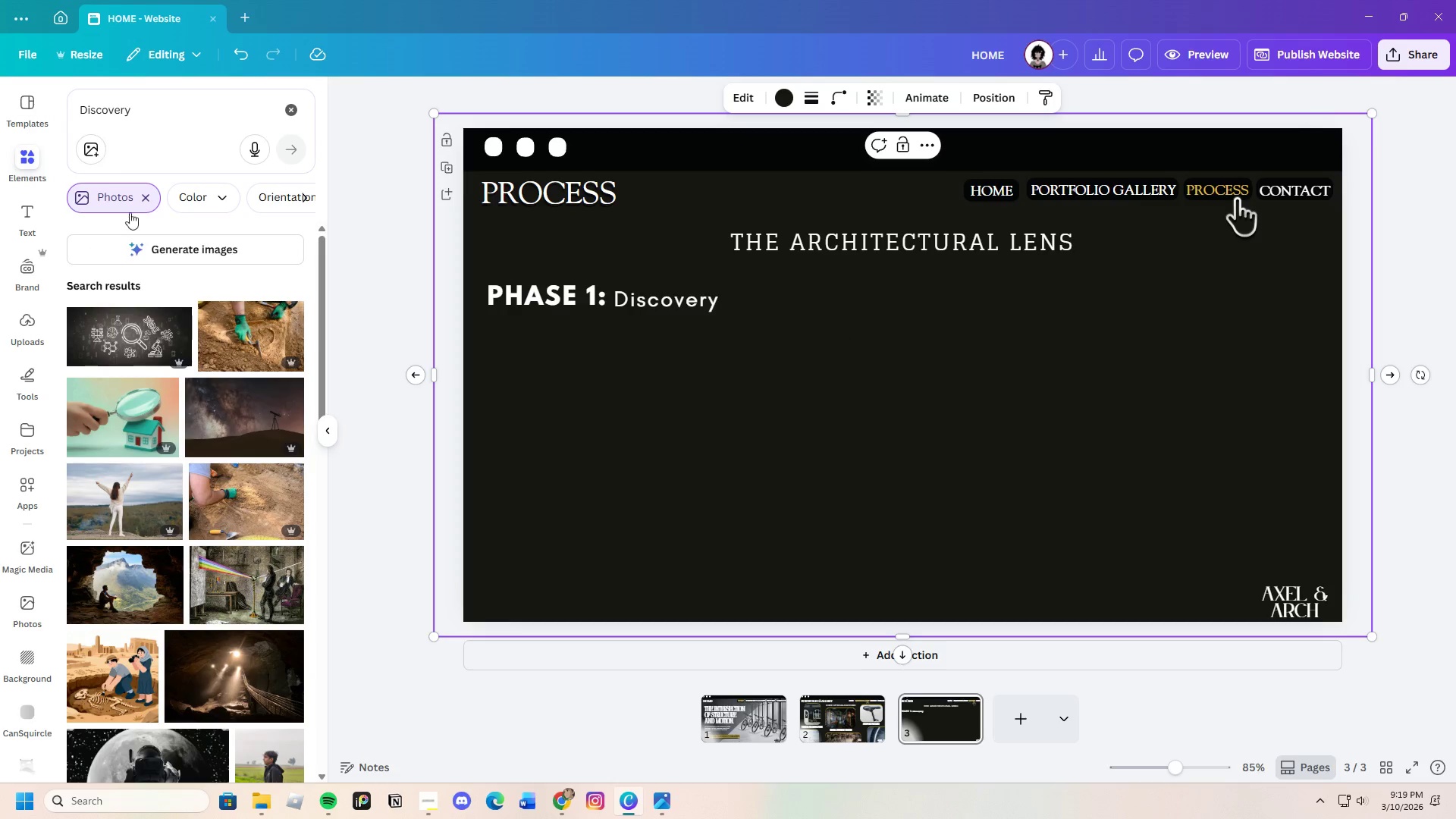 
left_click([143, 200])
 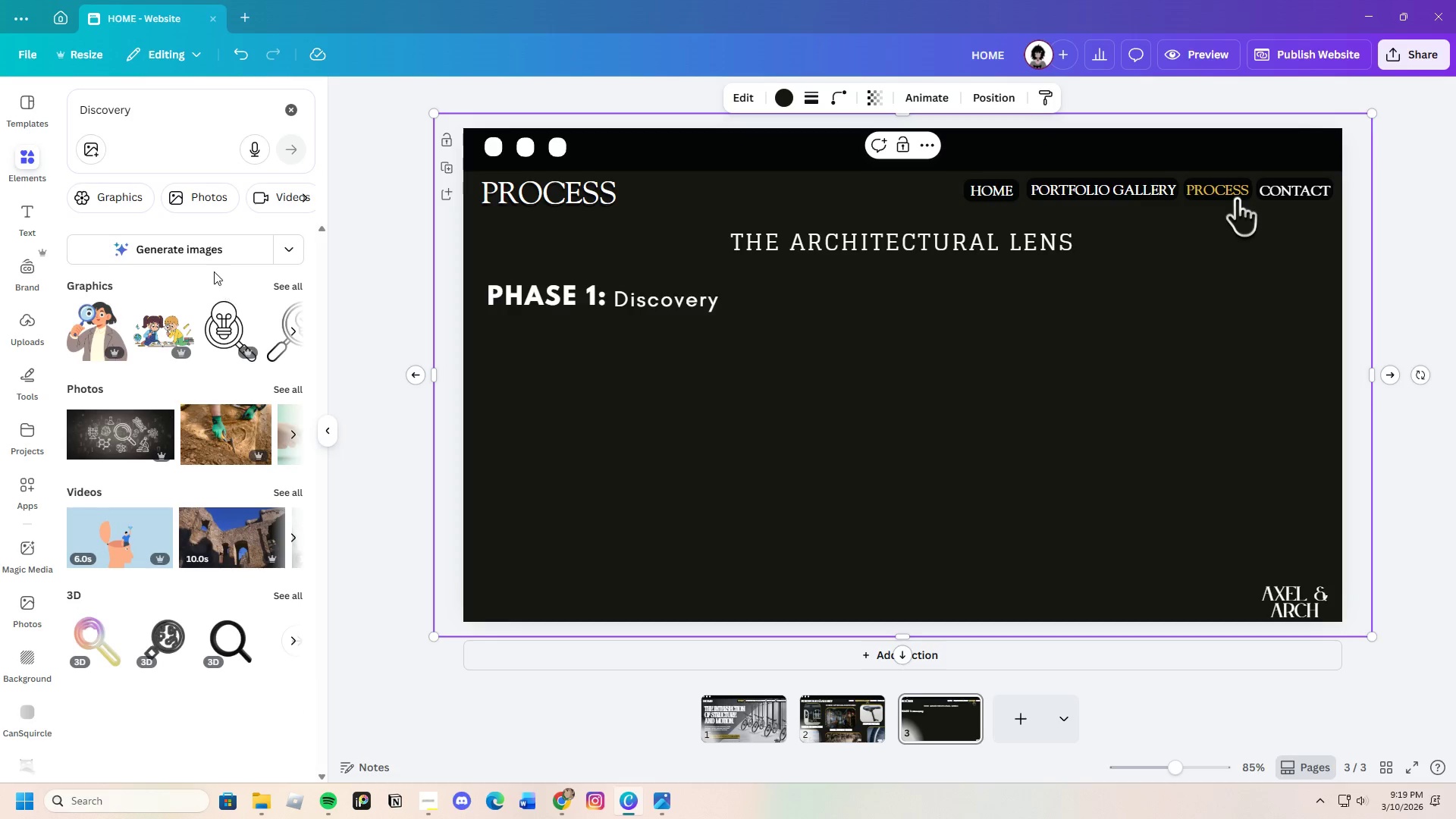 
left_click([131, 200])
 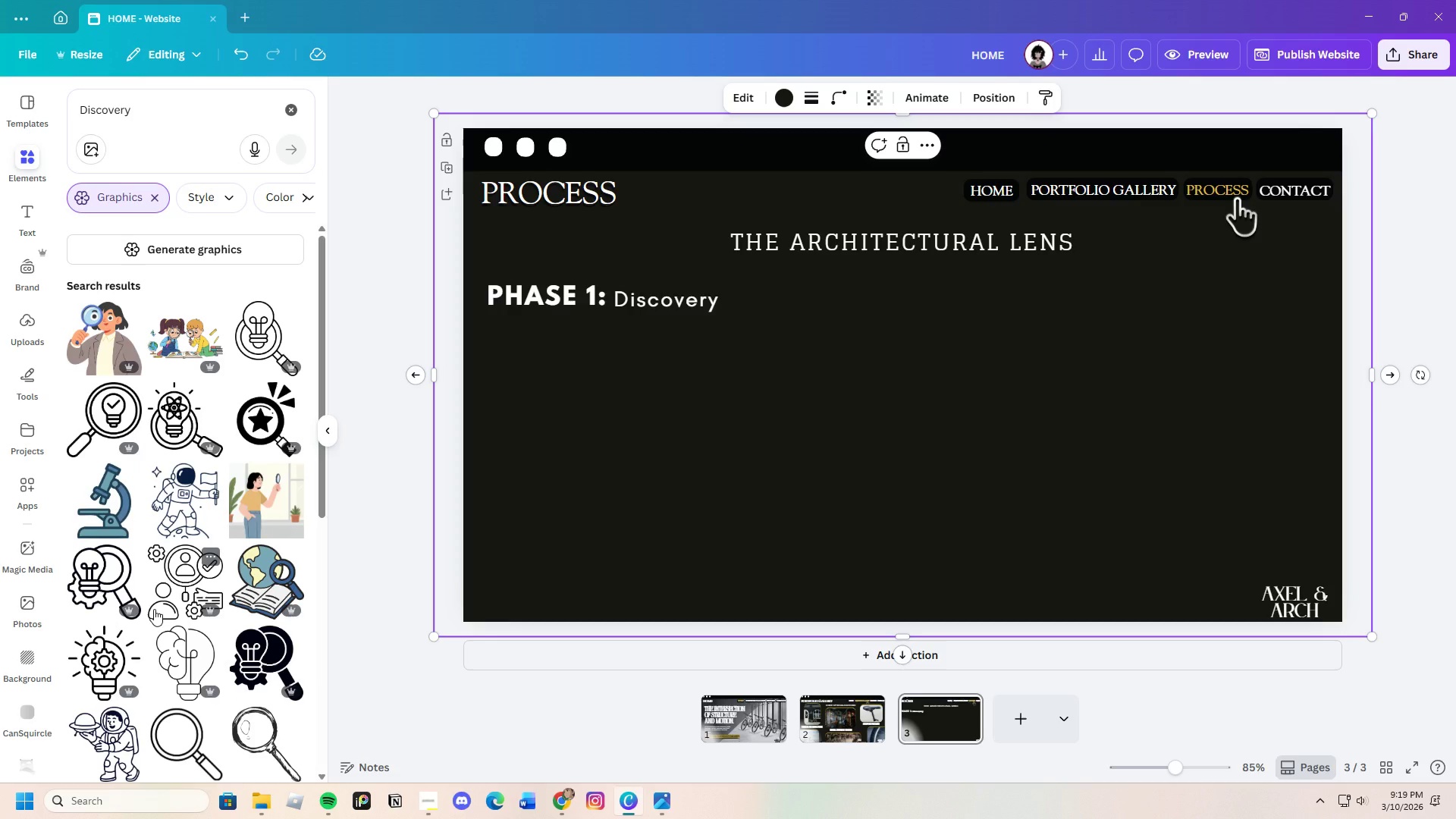 
scroll: coordinate [160, 642], scroll_direction: down, amount: 20.0
 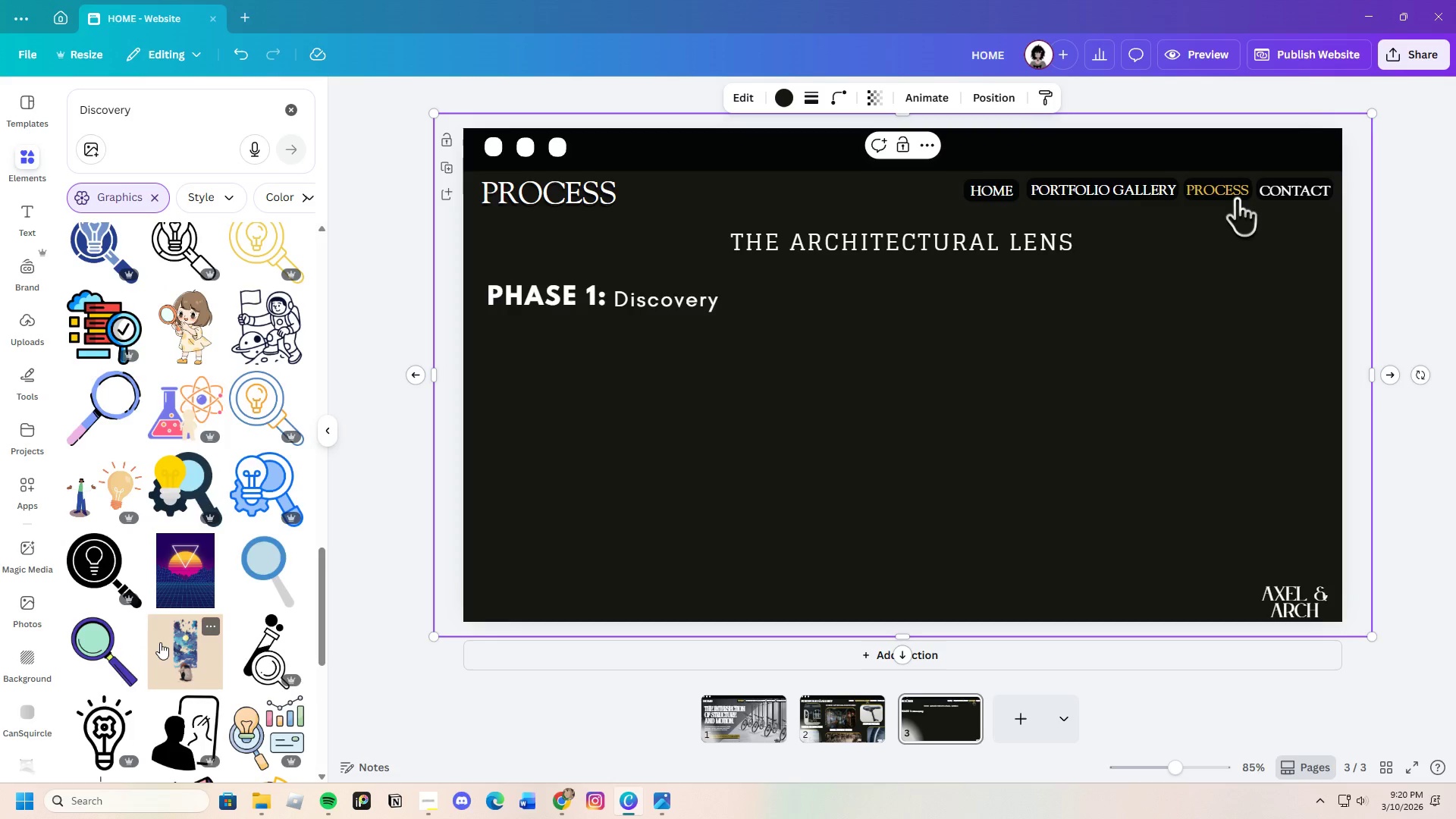 
scroll: coordinate [160, 642], scroll_direction: down, amount: 4.0
 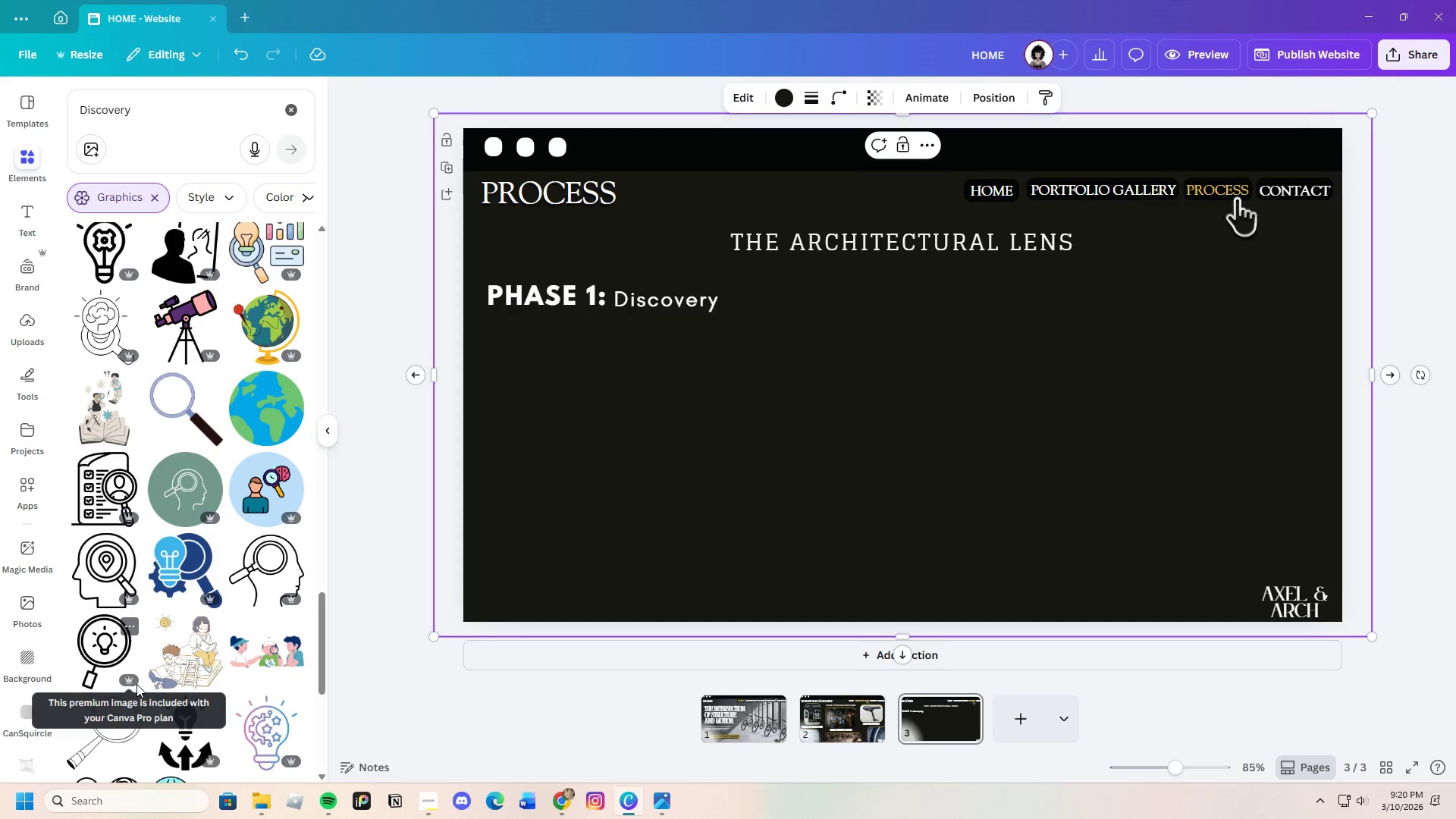 
scroll: coordinate [152, 638], scroll_direction: up, amount: 18.0
 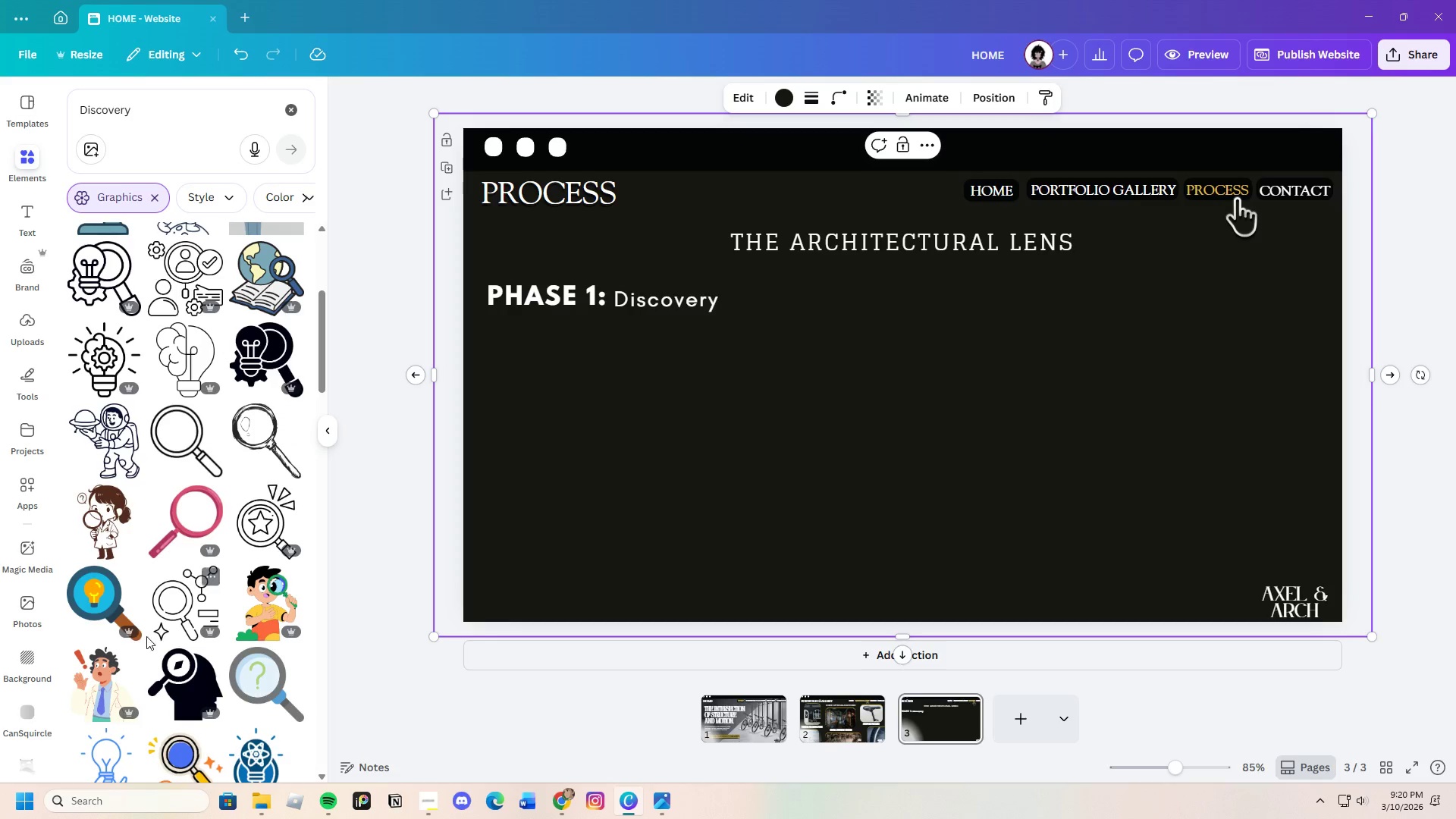 
scroll: coordinate [141, 635], scroll_direction: down, amount: 9.0
 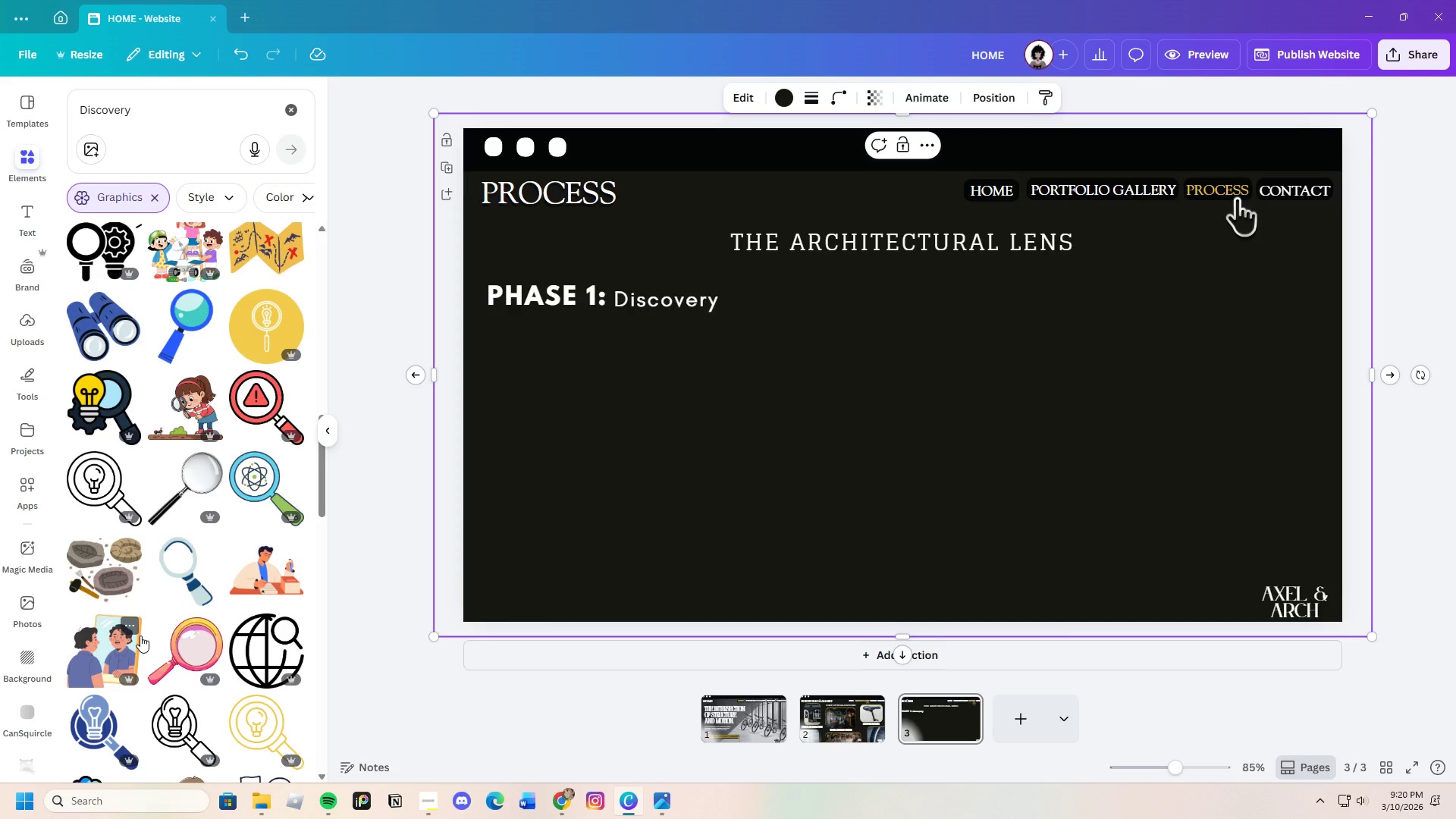 
scroll: coordinate [140, 635], scroll_direction: up, amount: 6.0
 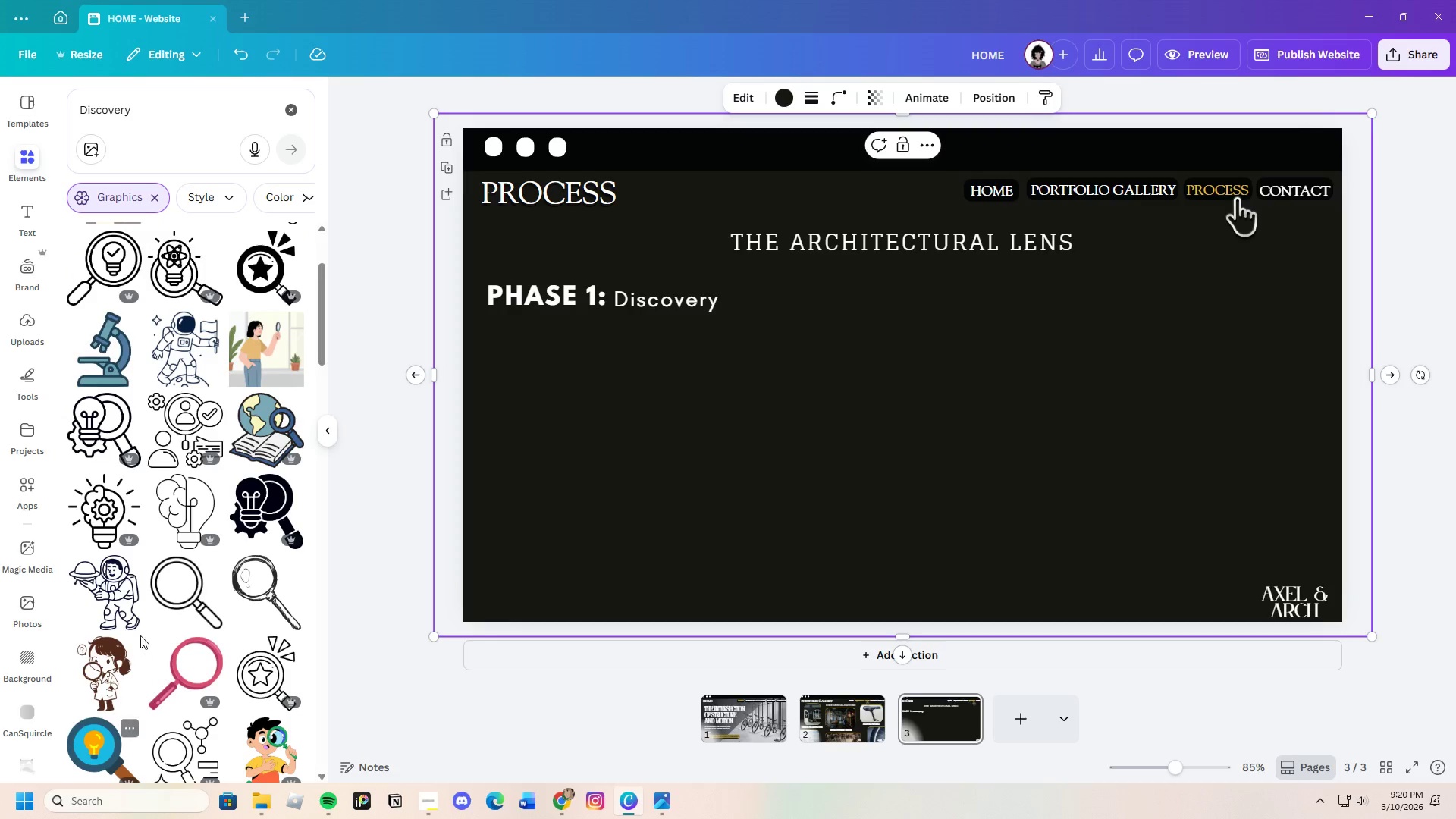 
scroll: coordinate [118, 649], scroll_direction: down, amount: 23.0
 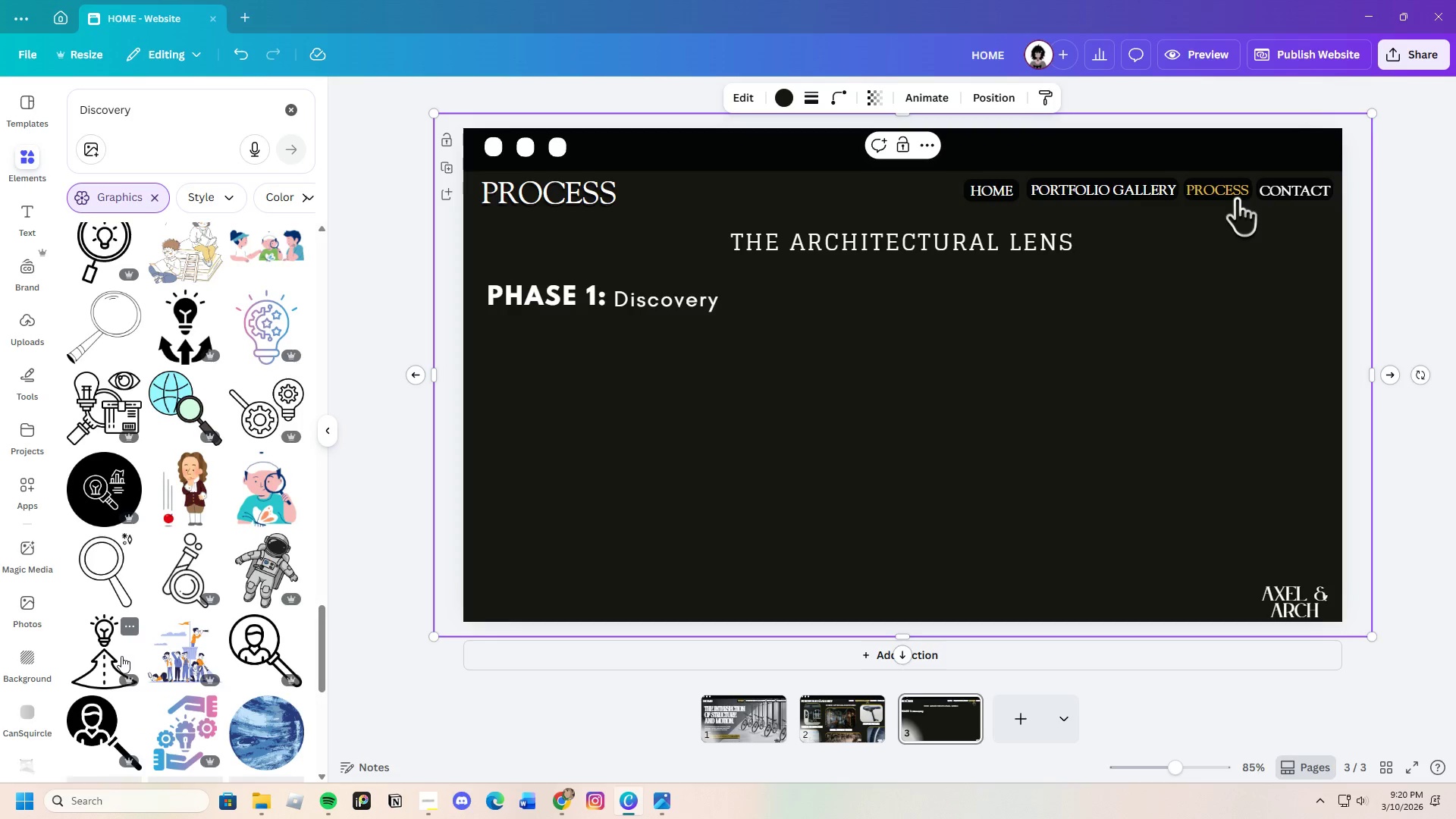 
scroll: coordinate [124, 656], scroll_direction: down, amount: 21.0
 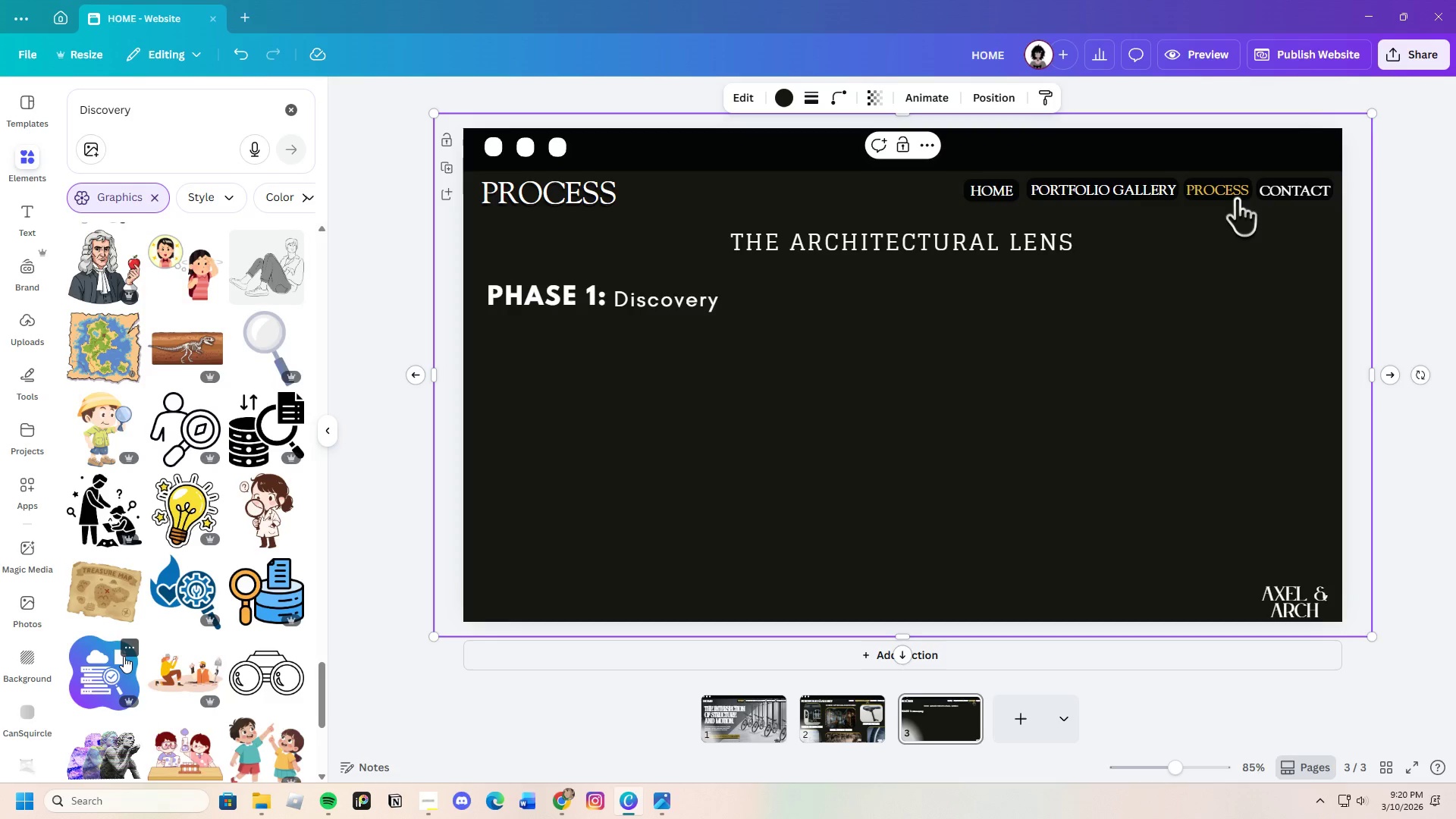 
scroll: coordinate [123, 656], scroll_direction: up, amount: 4.0
 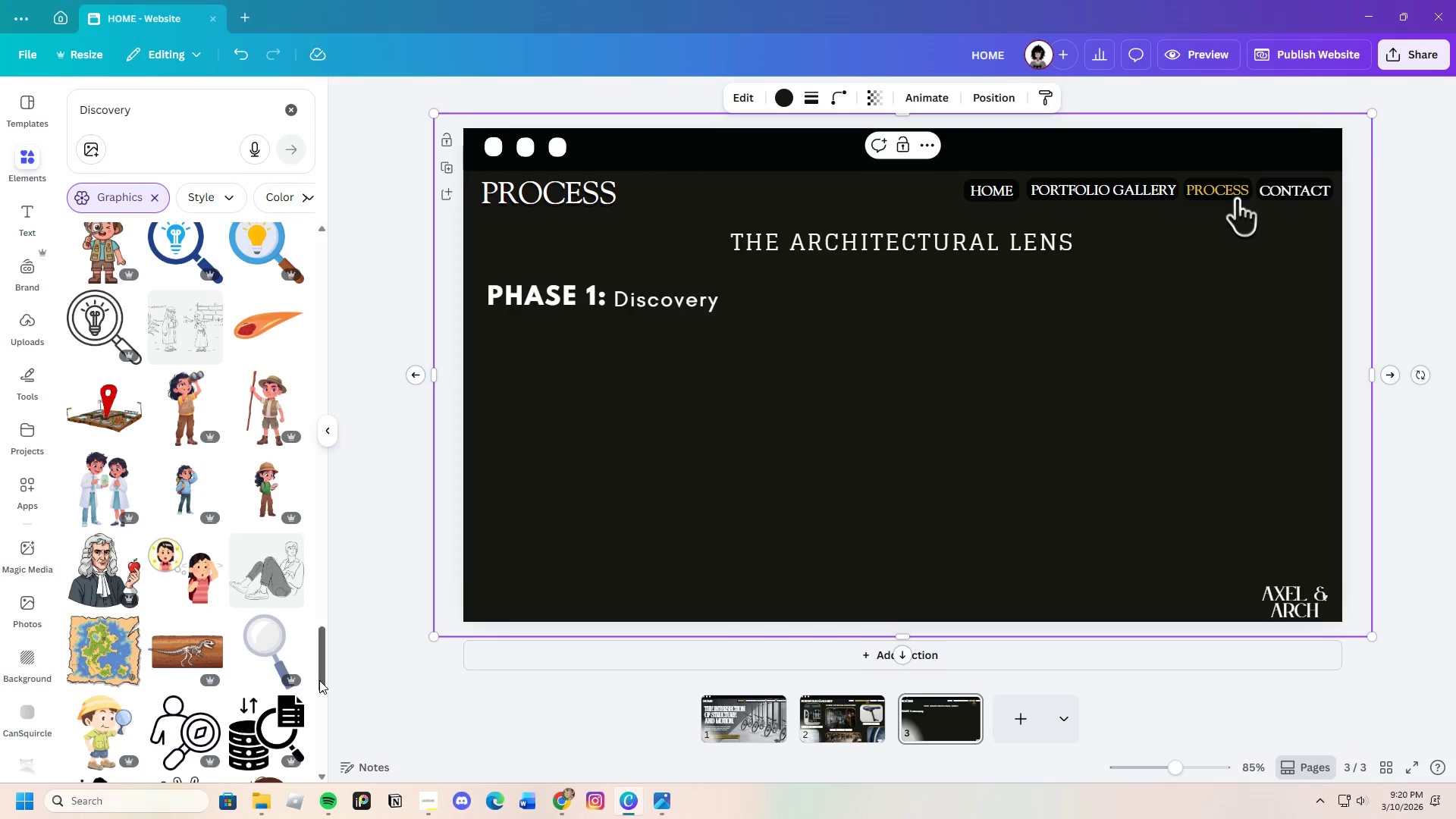 
left_click_drag(start_coordinate=[319, 680], to_coordinate=[371, 268])
 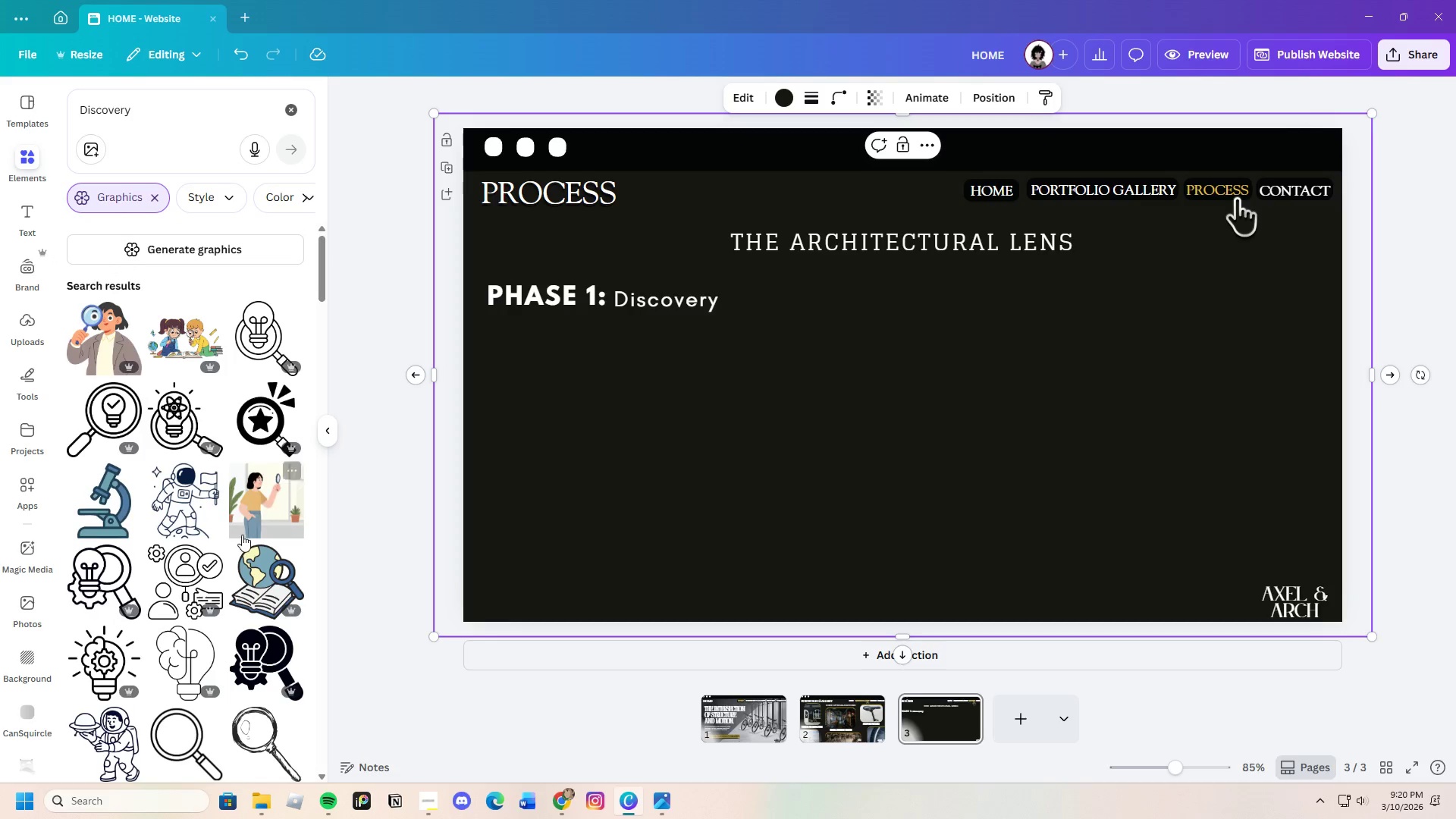 
scroll: coordinate [235, 555], scroll_direction: down, amount: 2.0
 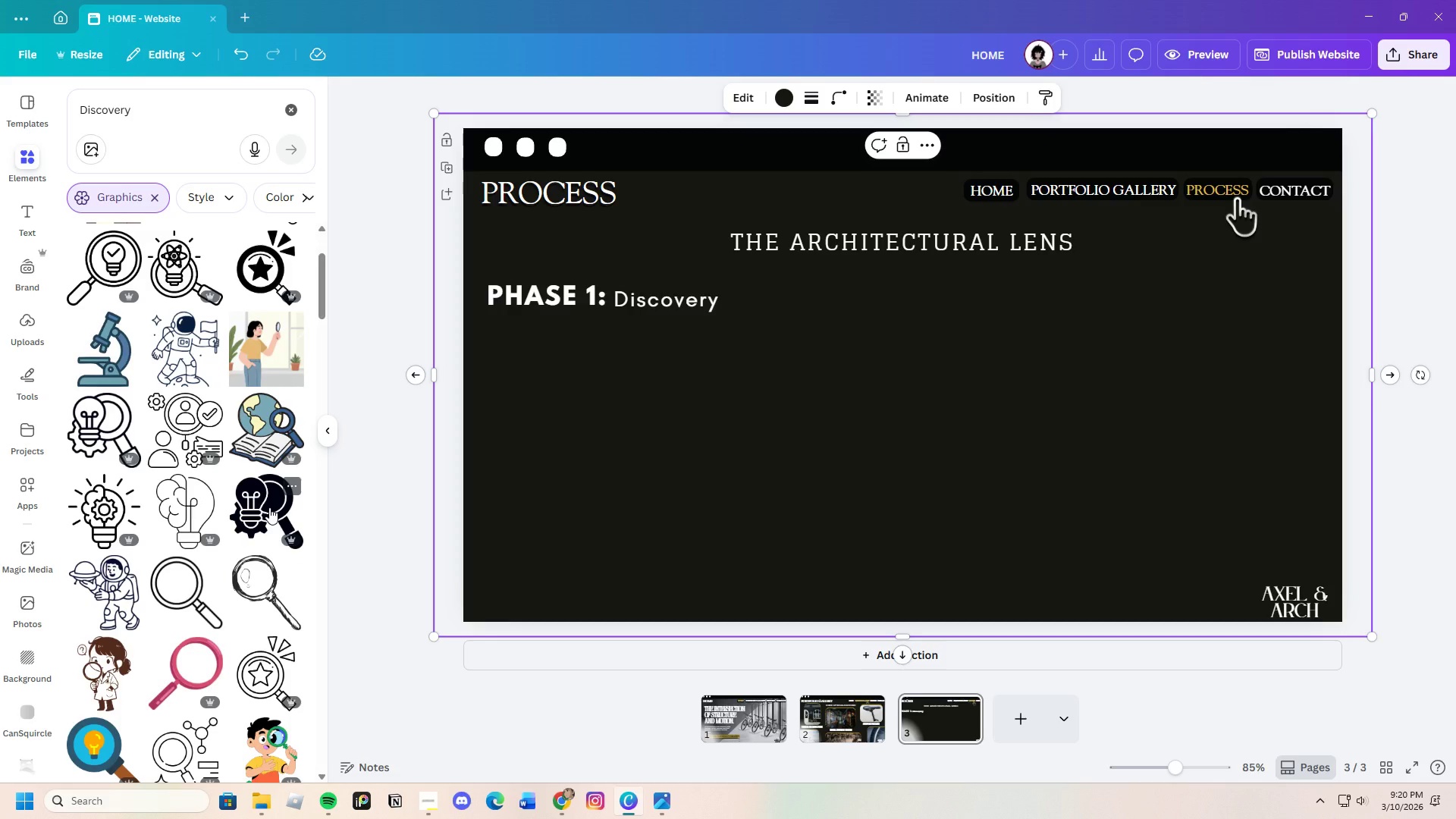 
left_click([266, 508])
 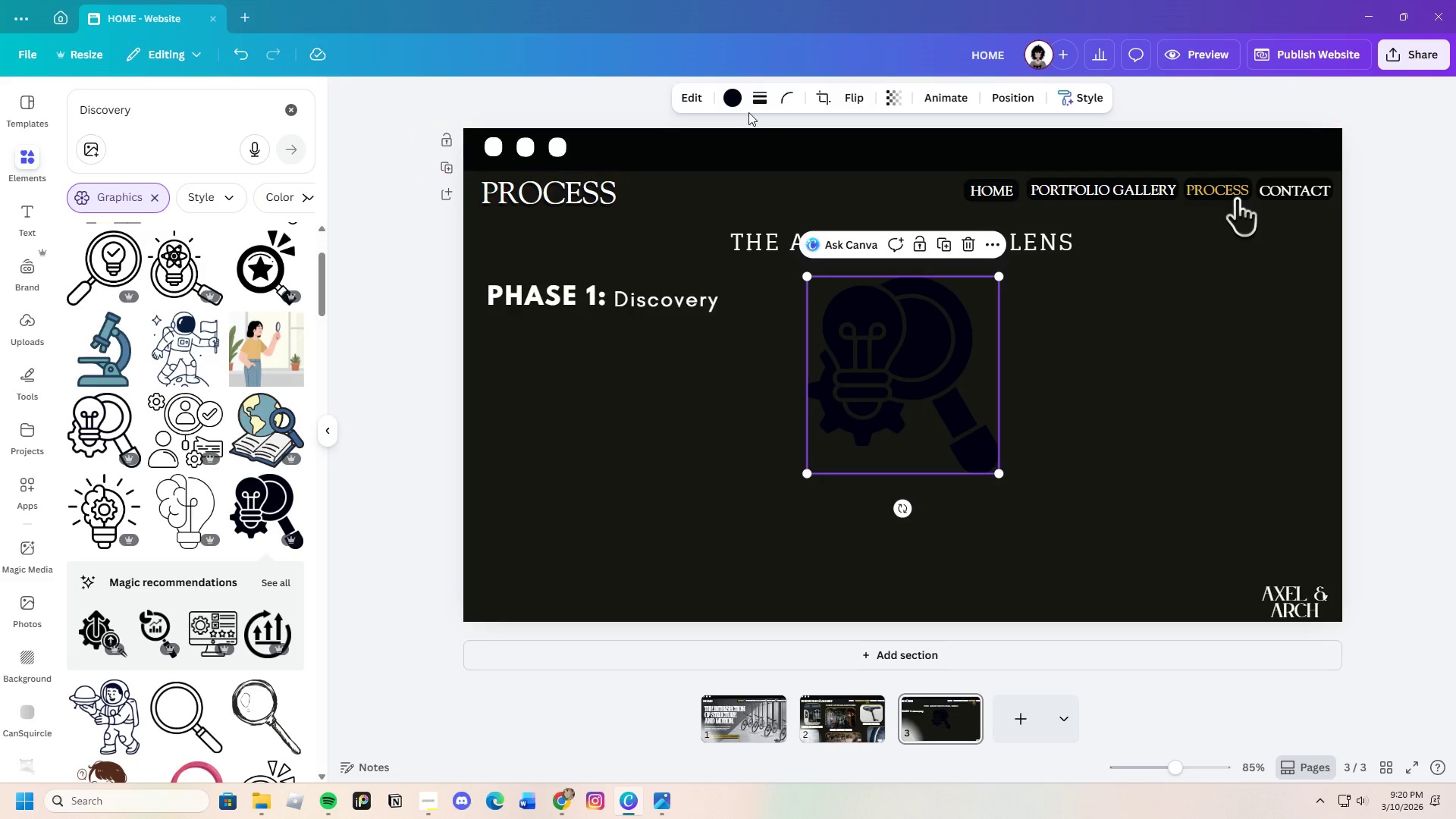 
left_click([731, 105])
 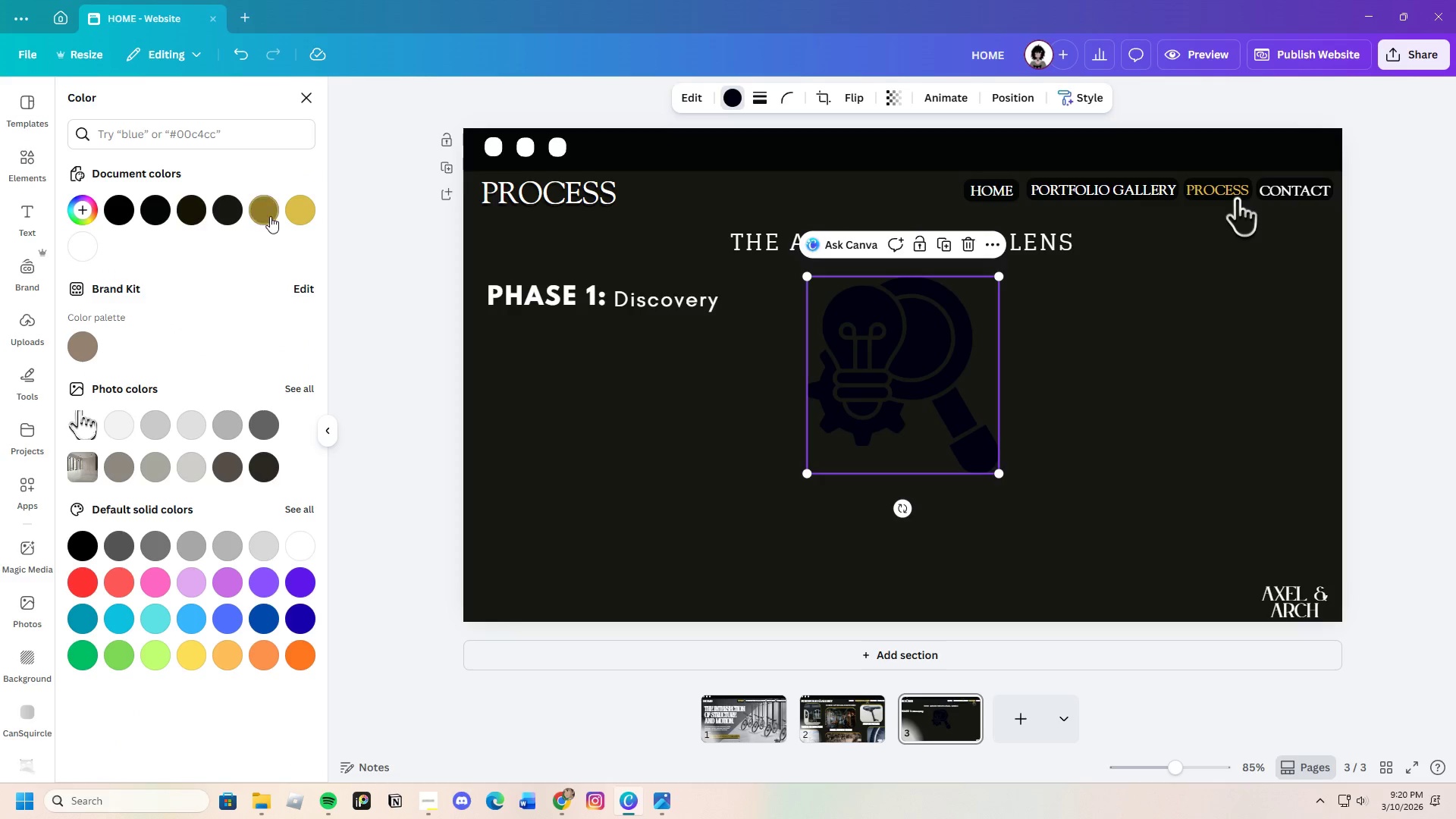 
left_click([295, 216])
 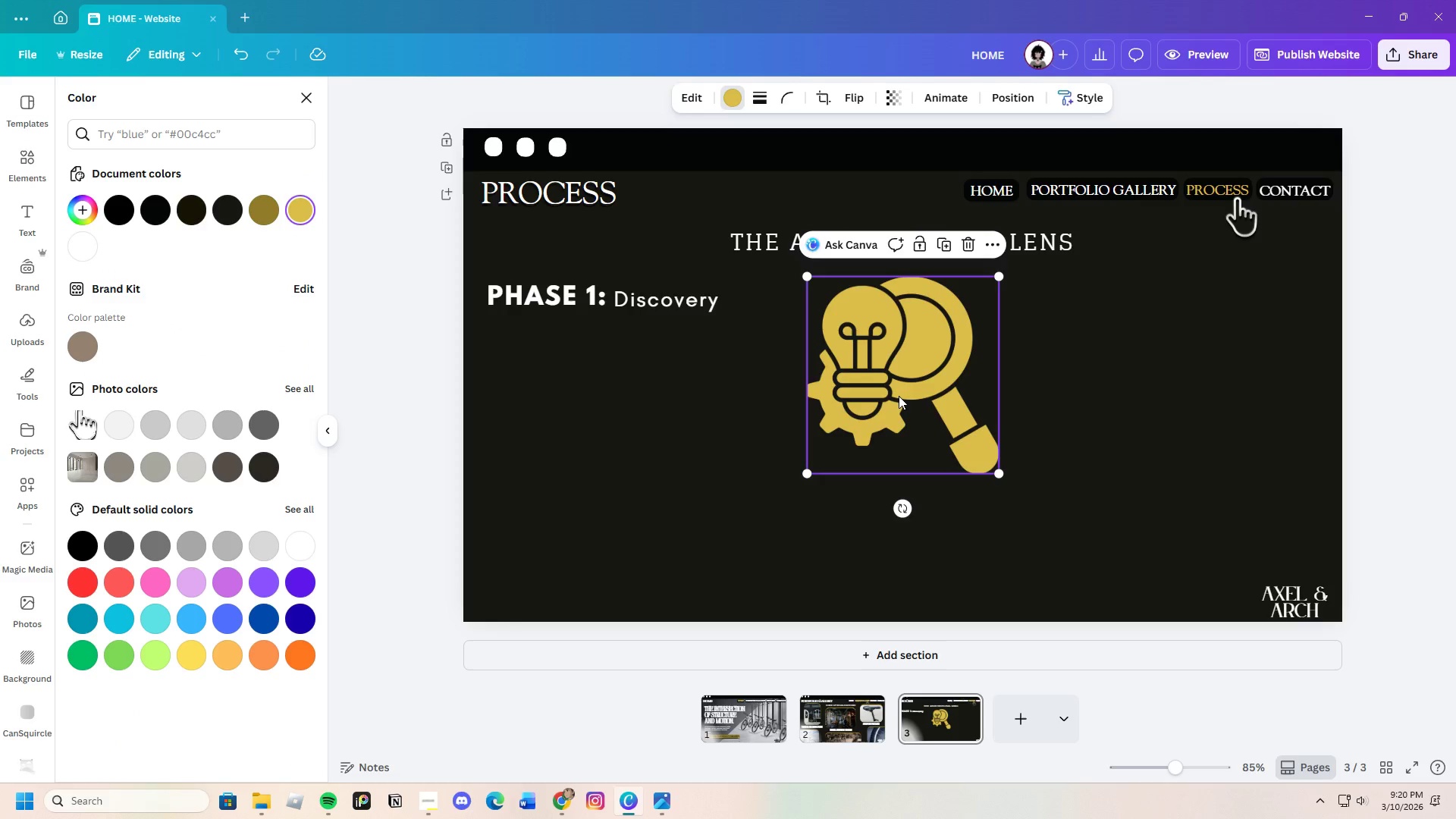 
left_click_drag(start_coordinate=[936, 408], to_coordinate=[652, 458])
 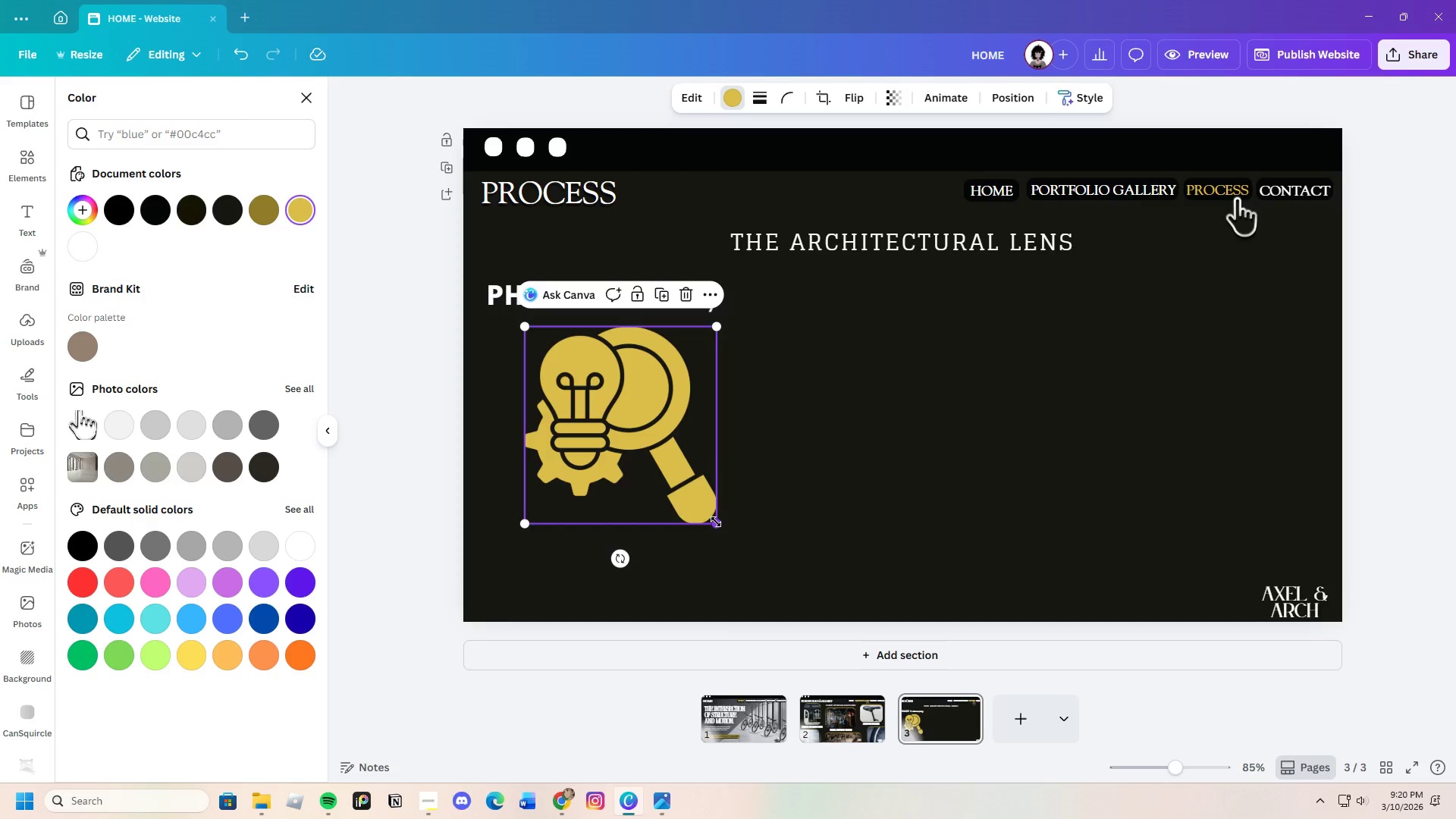 
left_click_drag(start_coordinate=[712, 519], to_coordinate=[696, 479])
 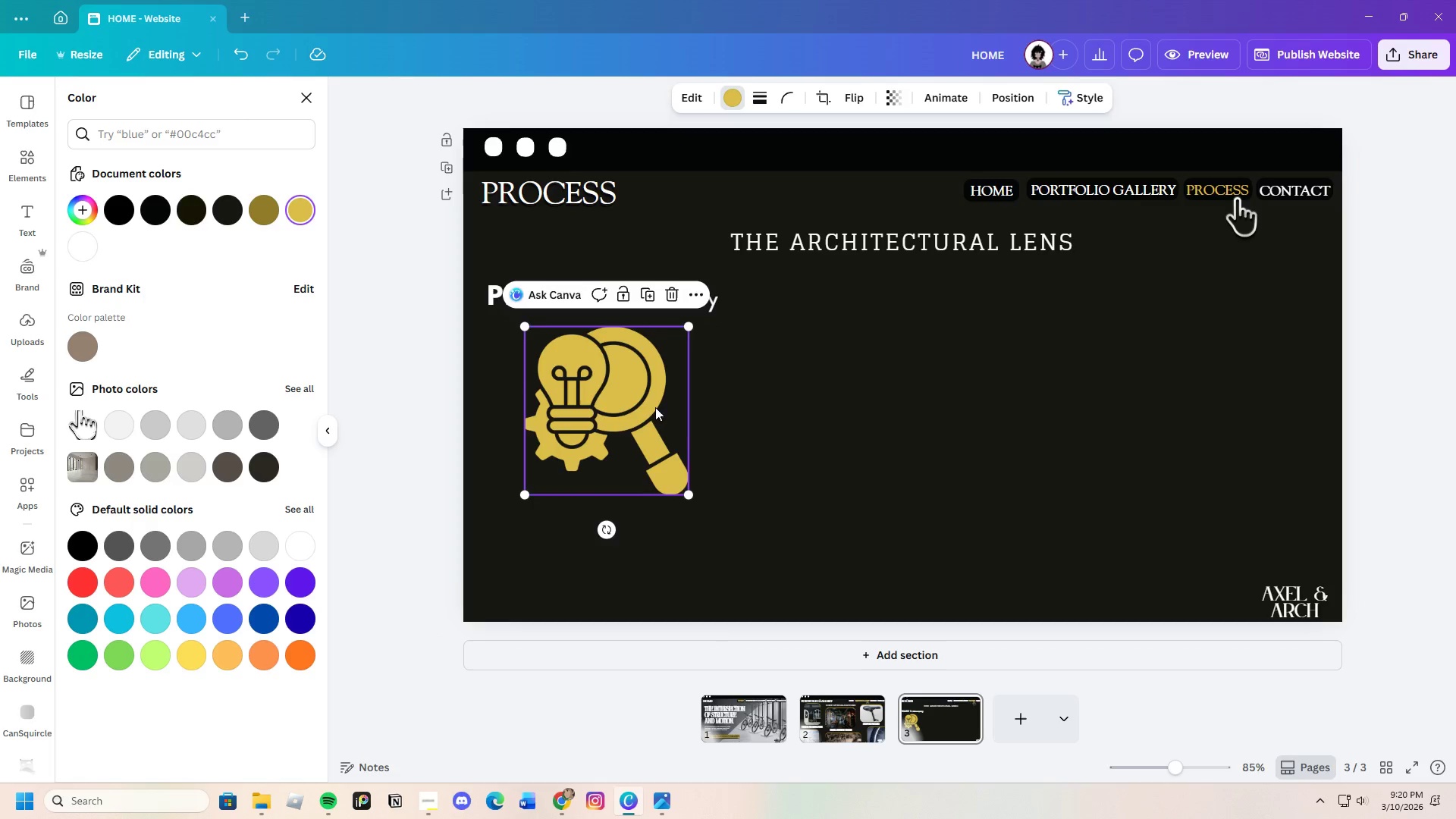 
left_click_drag(start_coordinate=[655, 407], to_coordinate=[617, 404])
 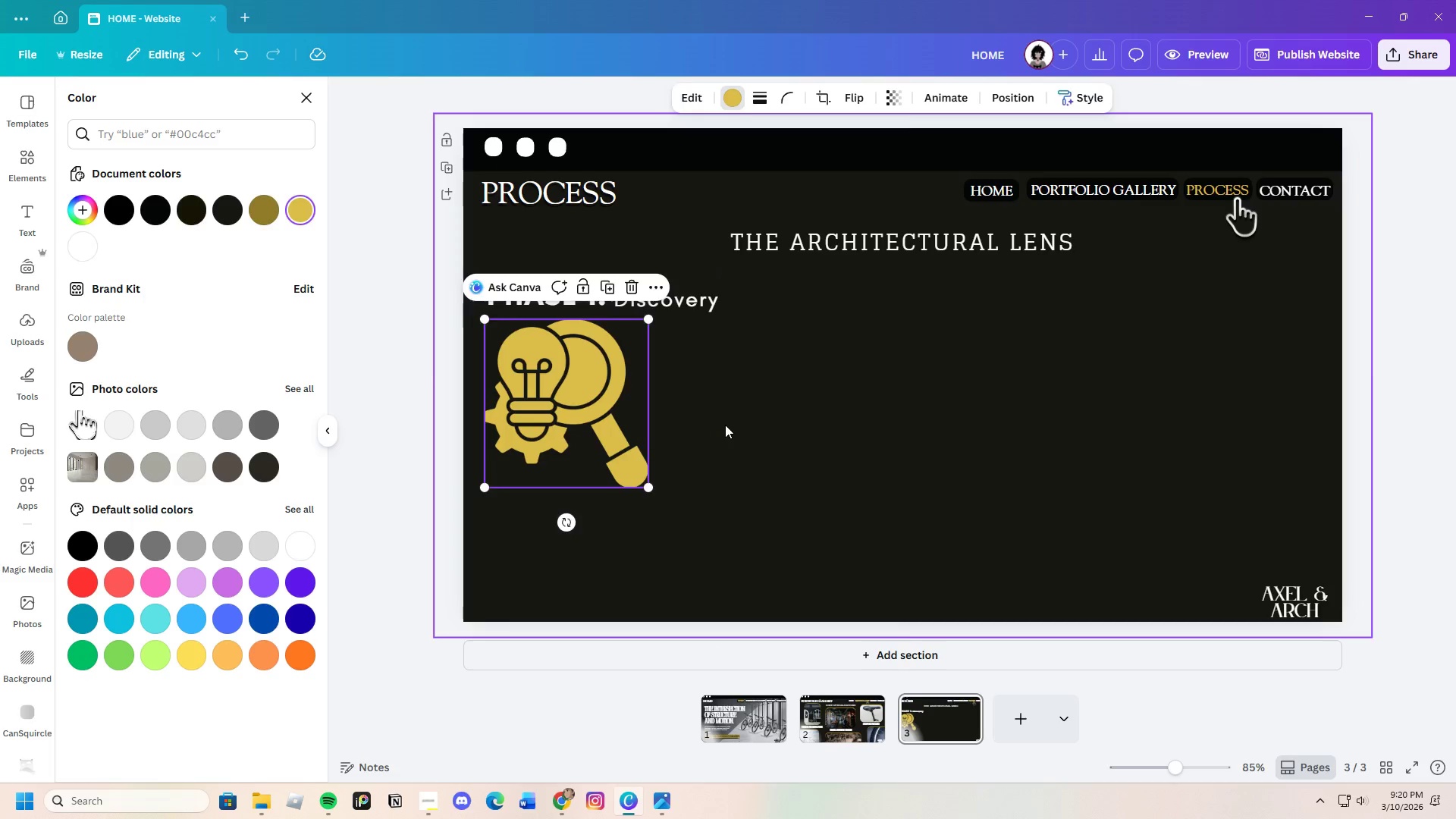 
left_click([725, 425])
 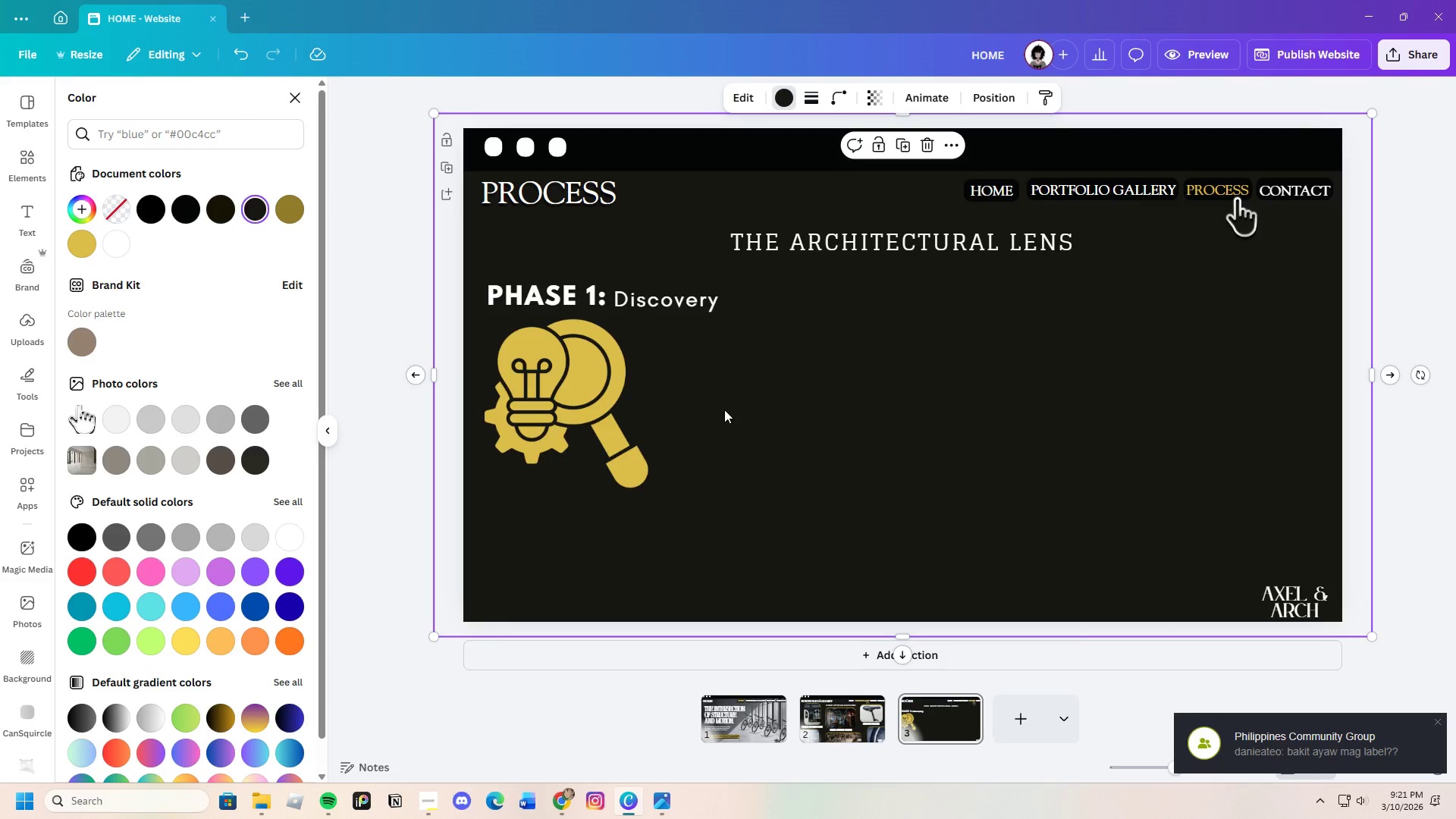 
wait(5.09)
 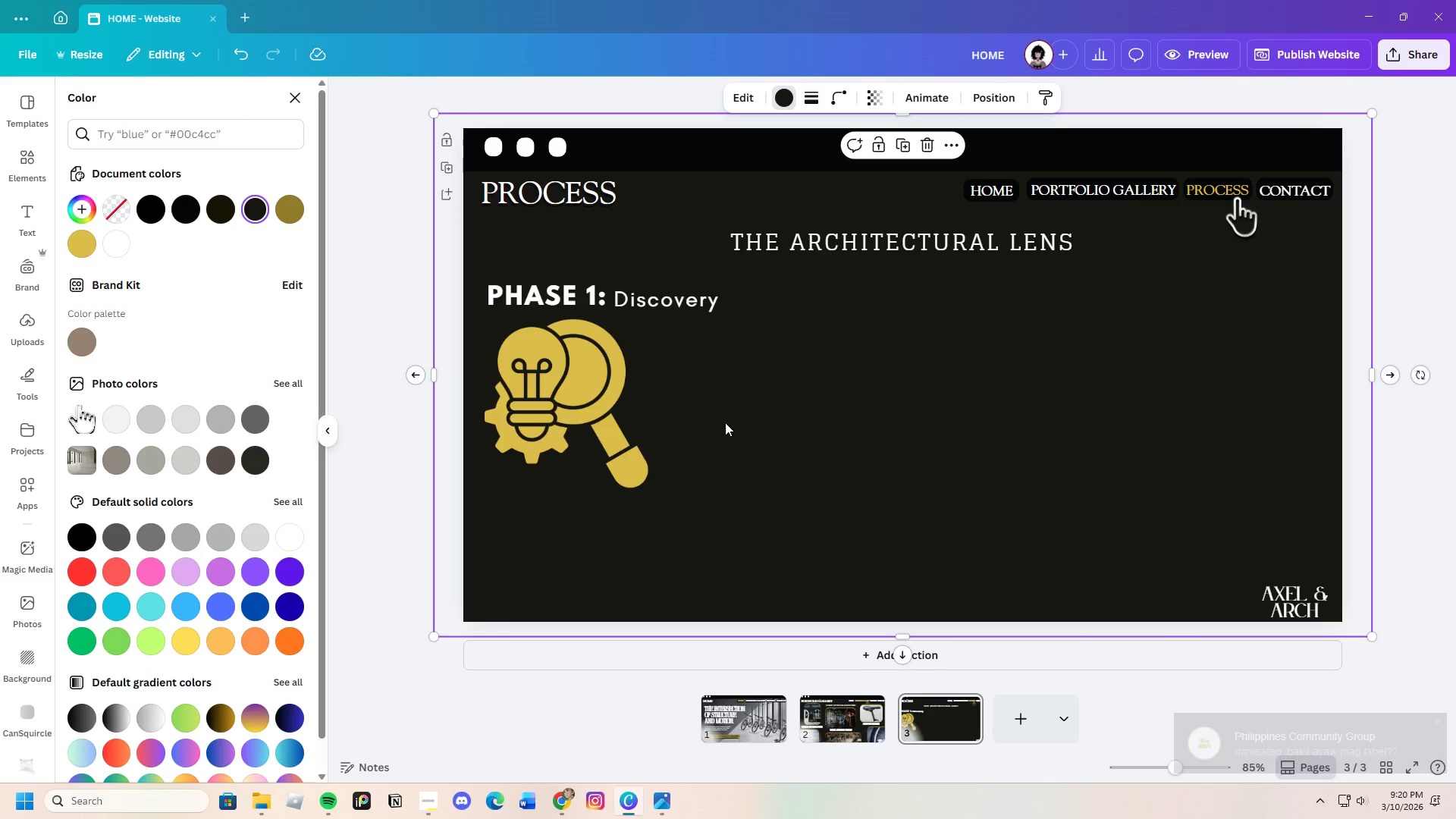 
left_click([687, 309])
 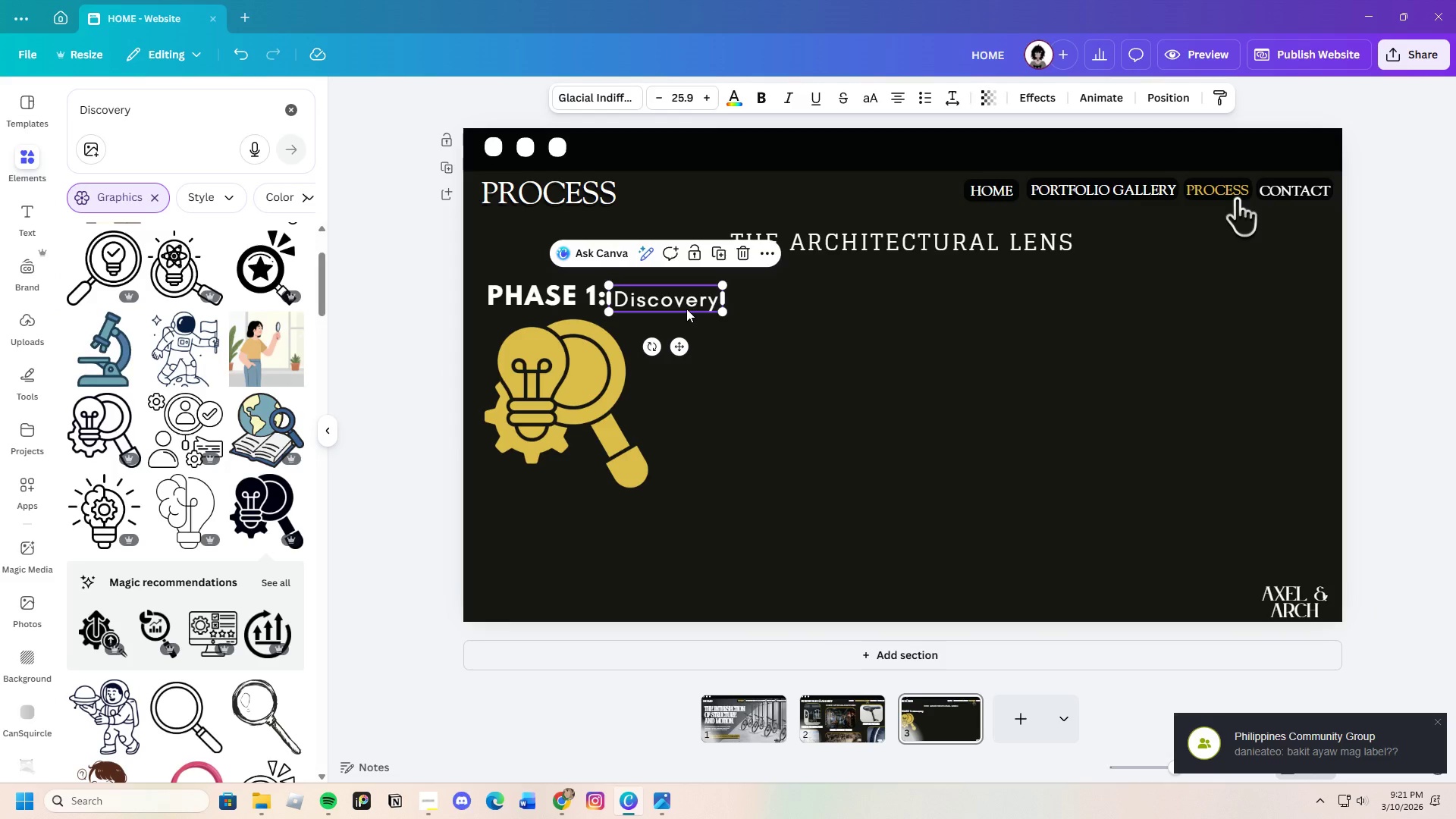 
left_click([686, 309])
 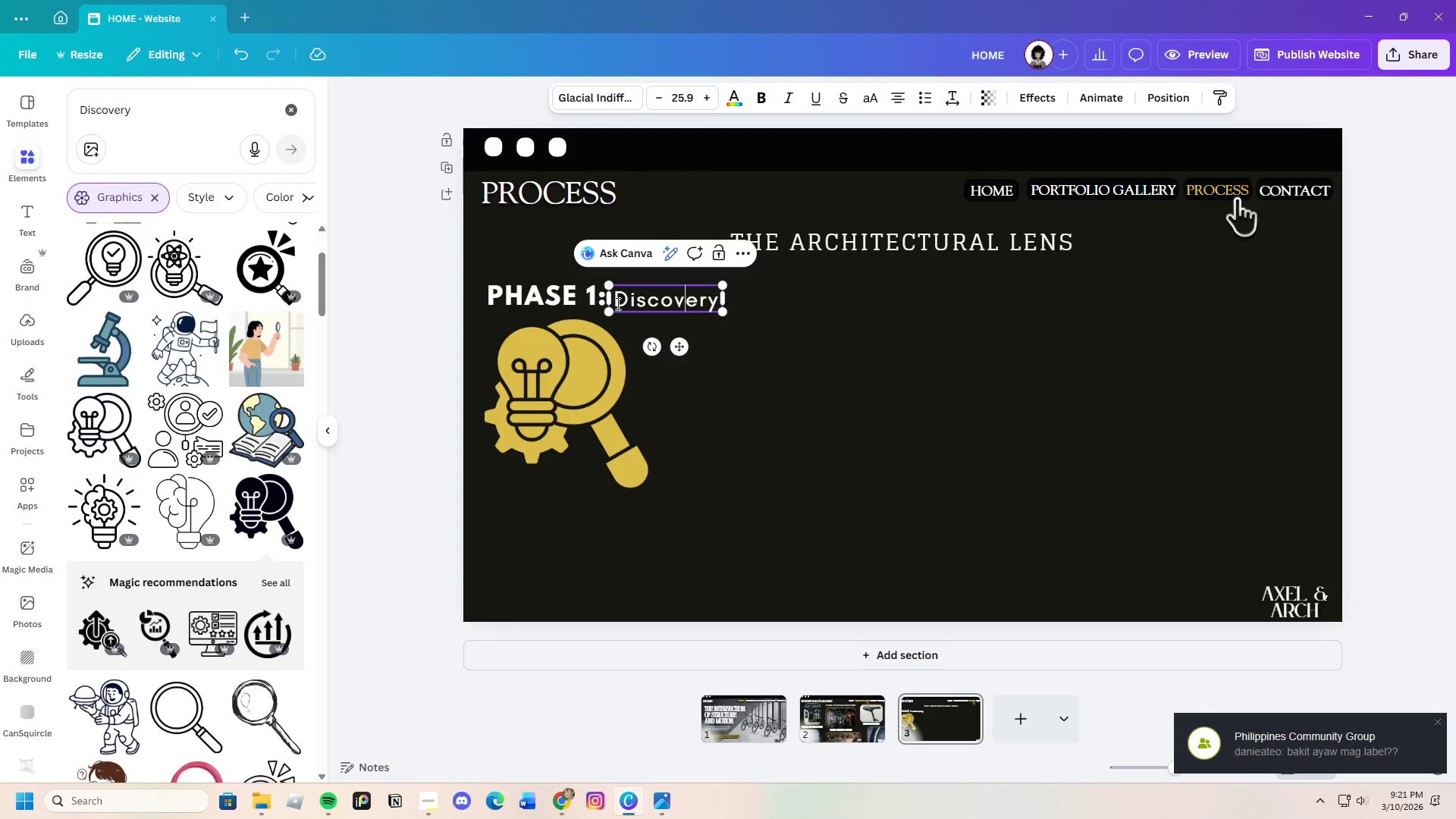 
left_click_drag(start_coordinate=[613, 303], to_coordinate=[736, 308])
 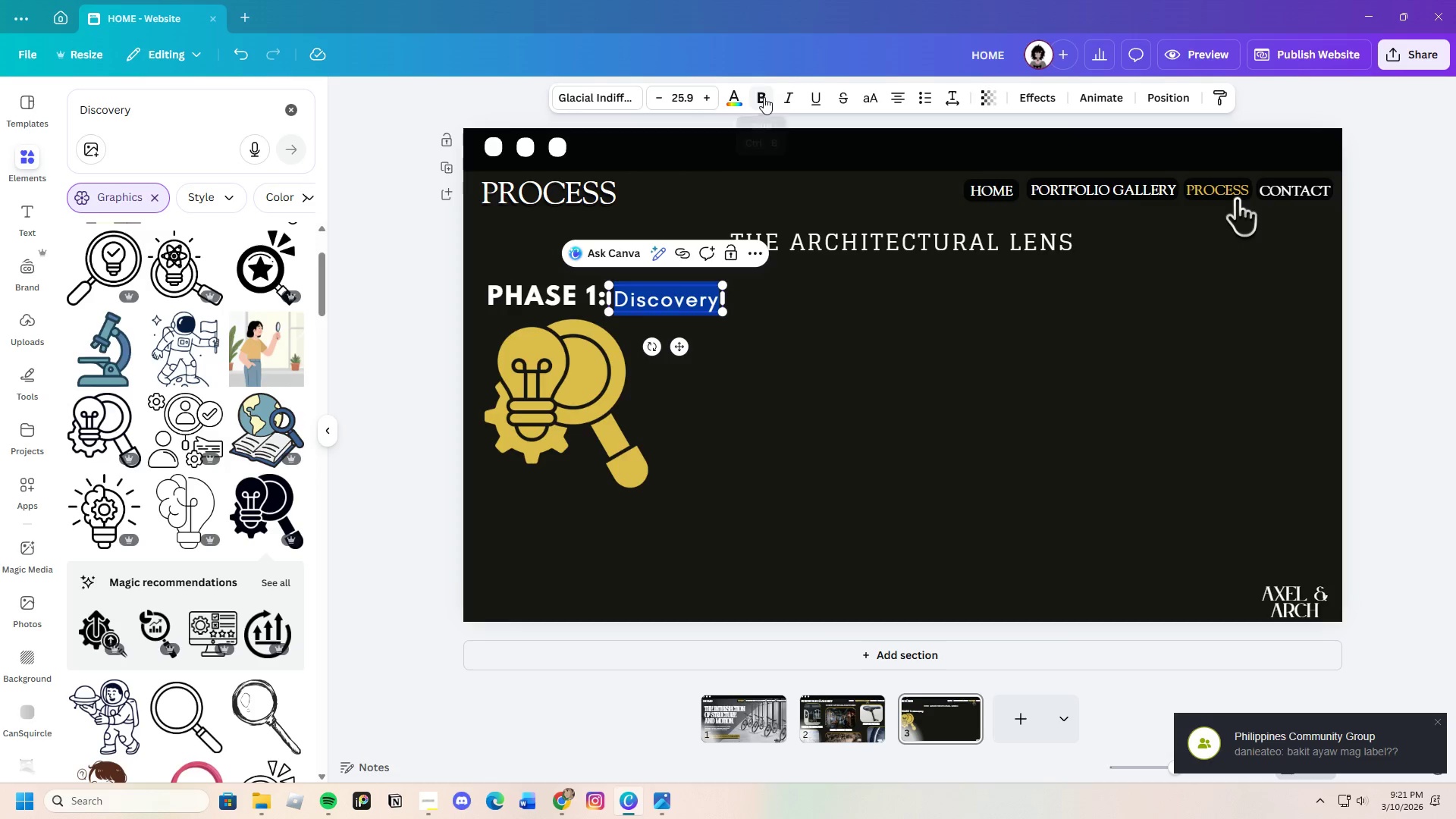 
left_click([764, 97])
 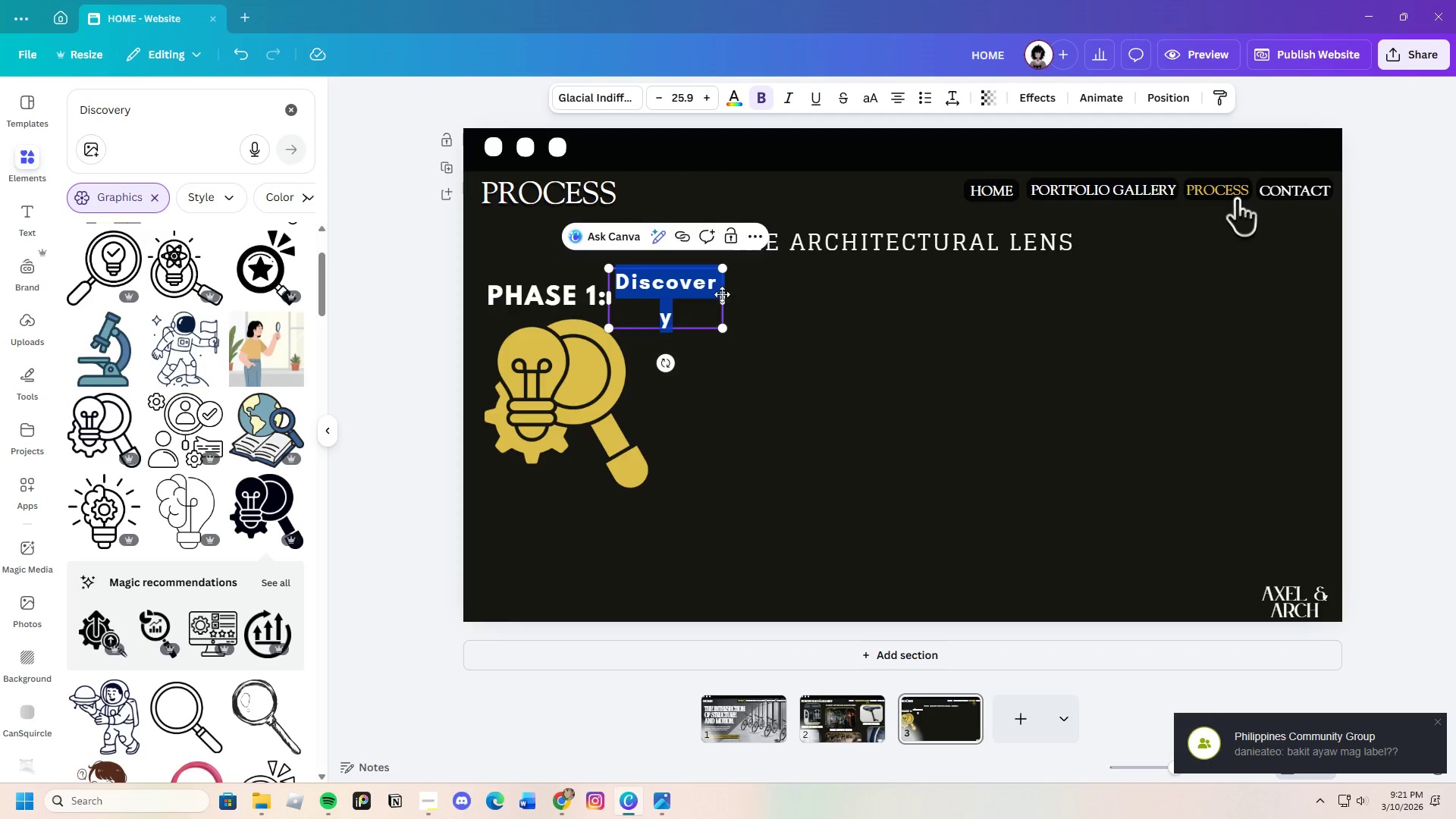 
left_click_drag(start_coordinate=[724, 299], to_coordinate=[735, 305])
 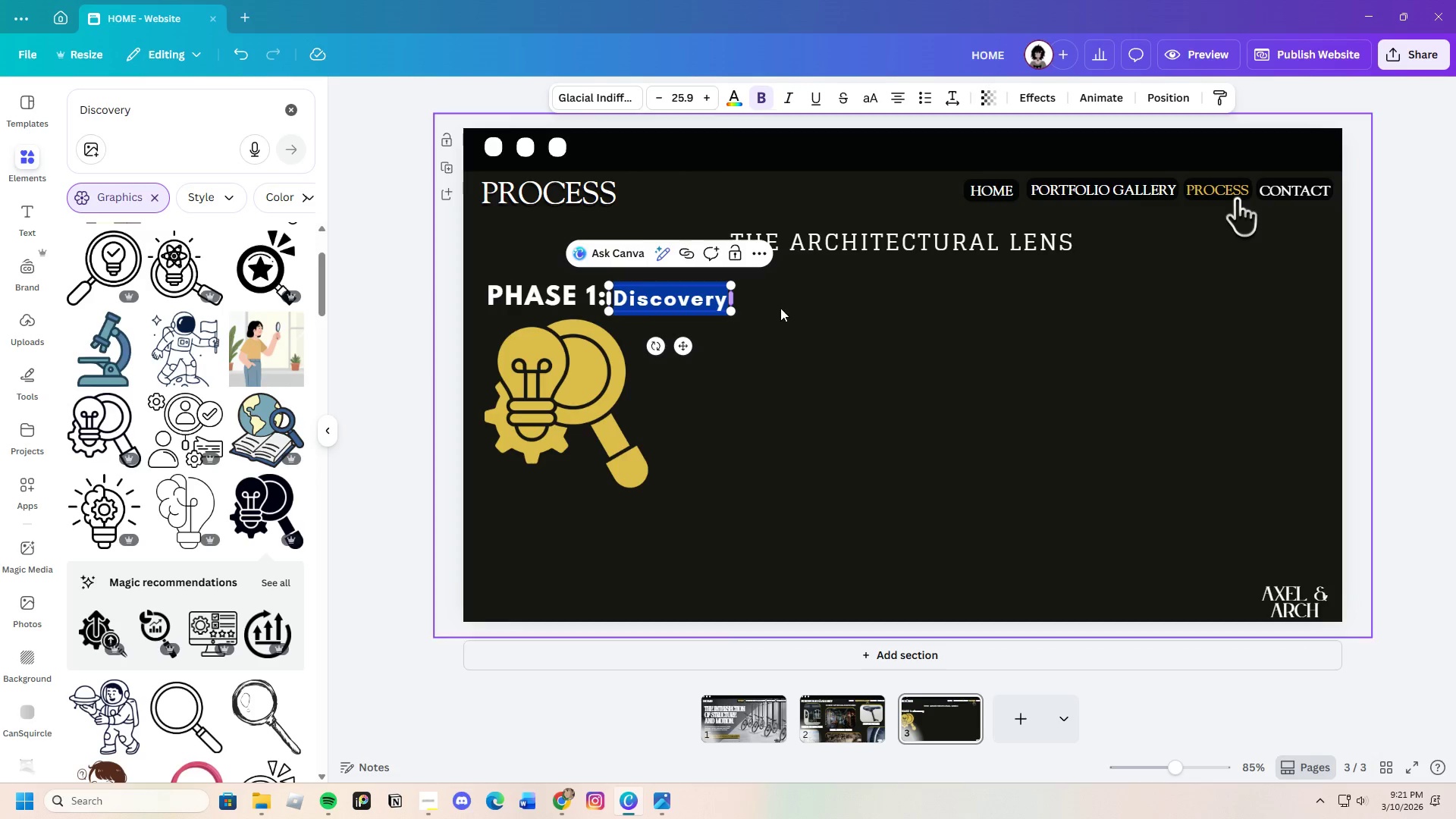 
left_click([780, 308])
 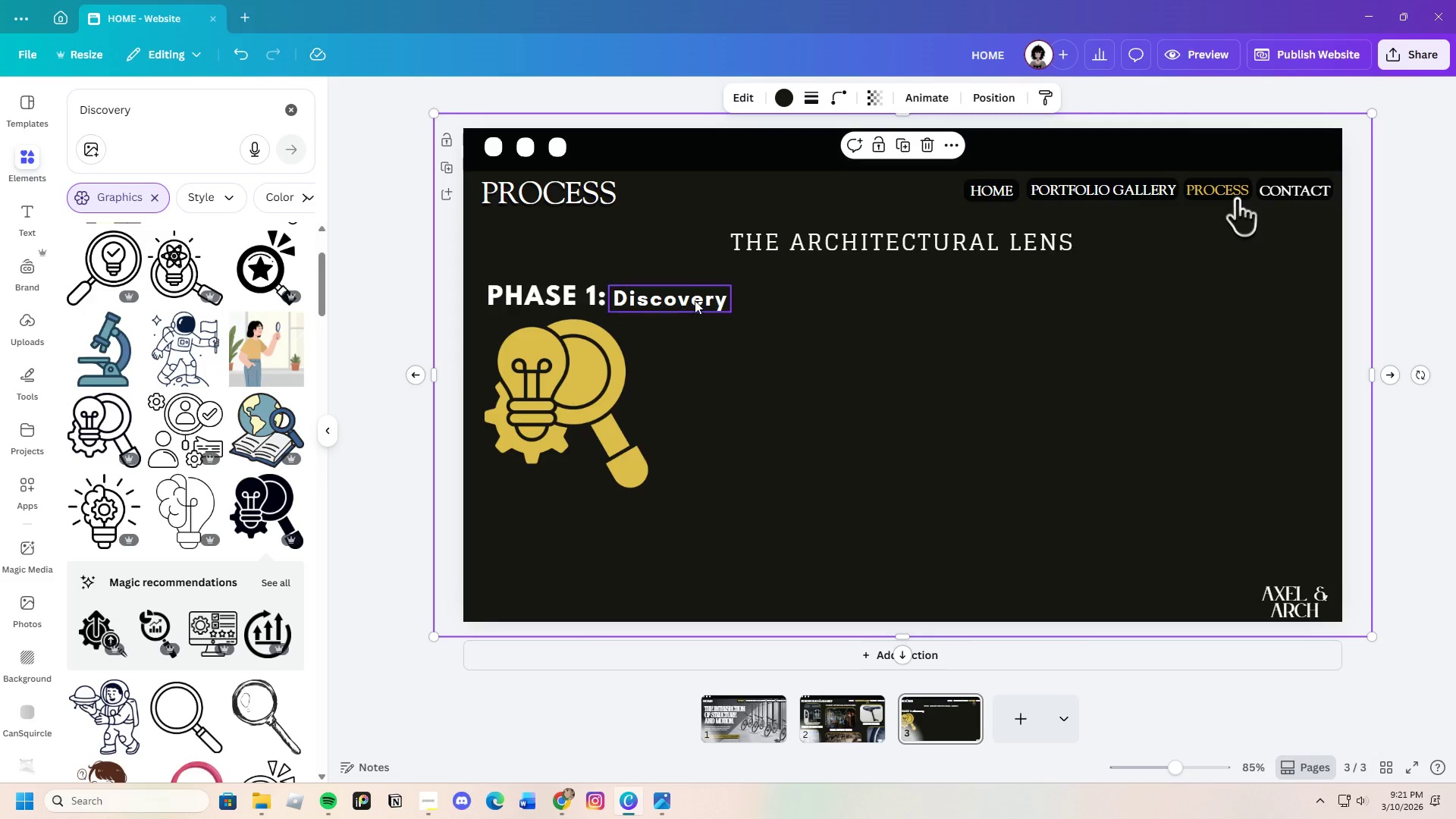 
left_click_drag(start_coordinate=[694, 300], to_coordinate=[695, 296])
 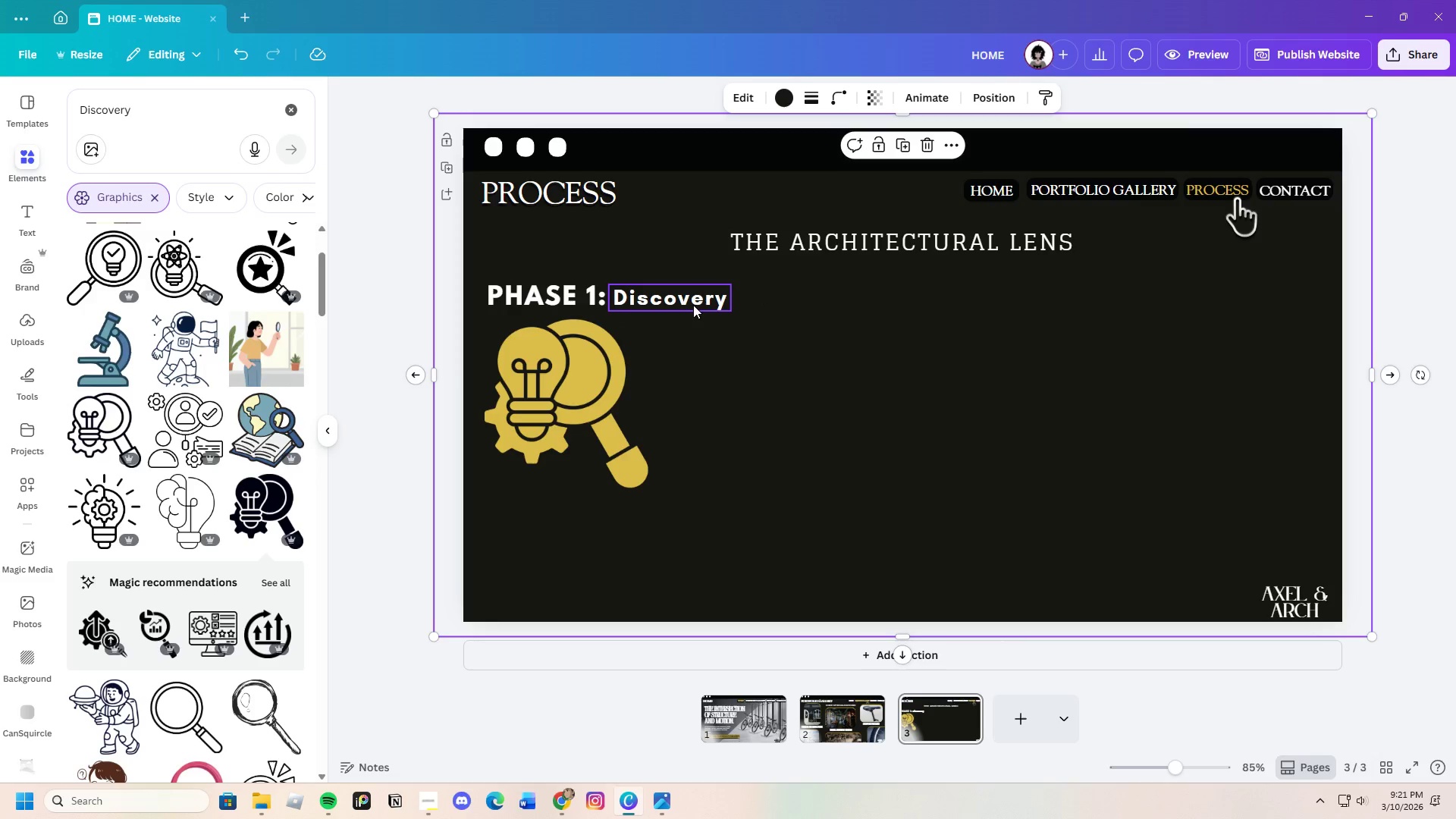 
left_click_drag(start_coordinate=[694, 302], to_coordinate=[698, 301])
 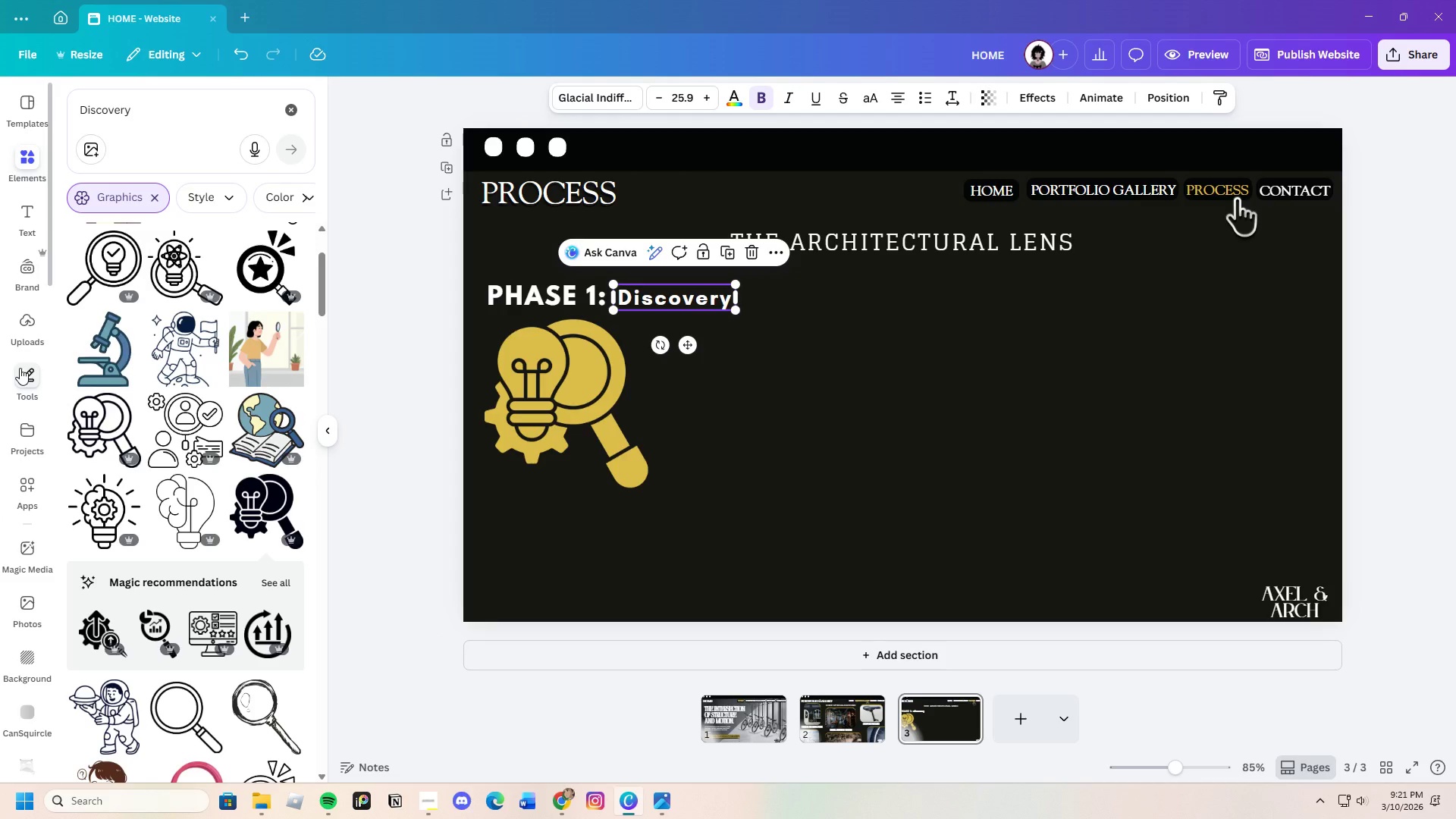 
wait(6.42)
 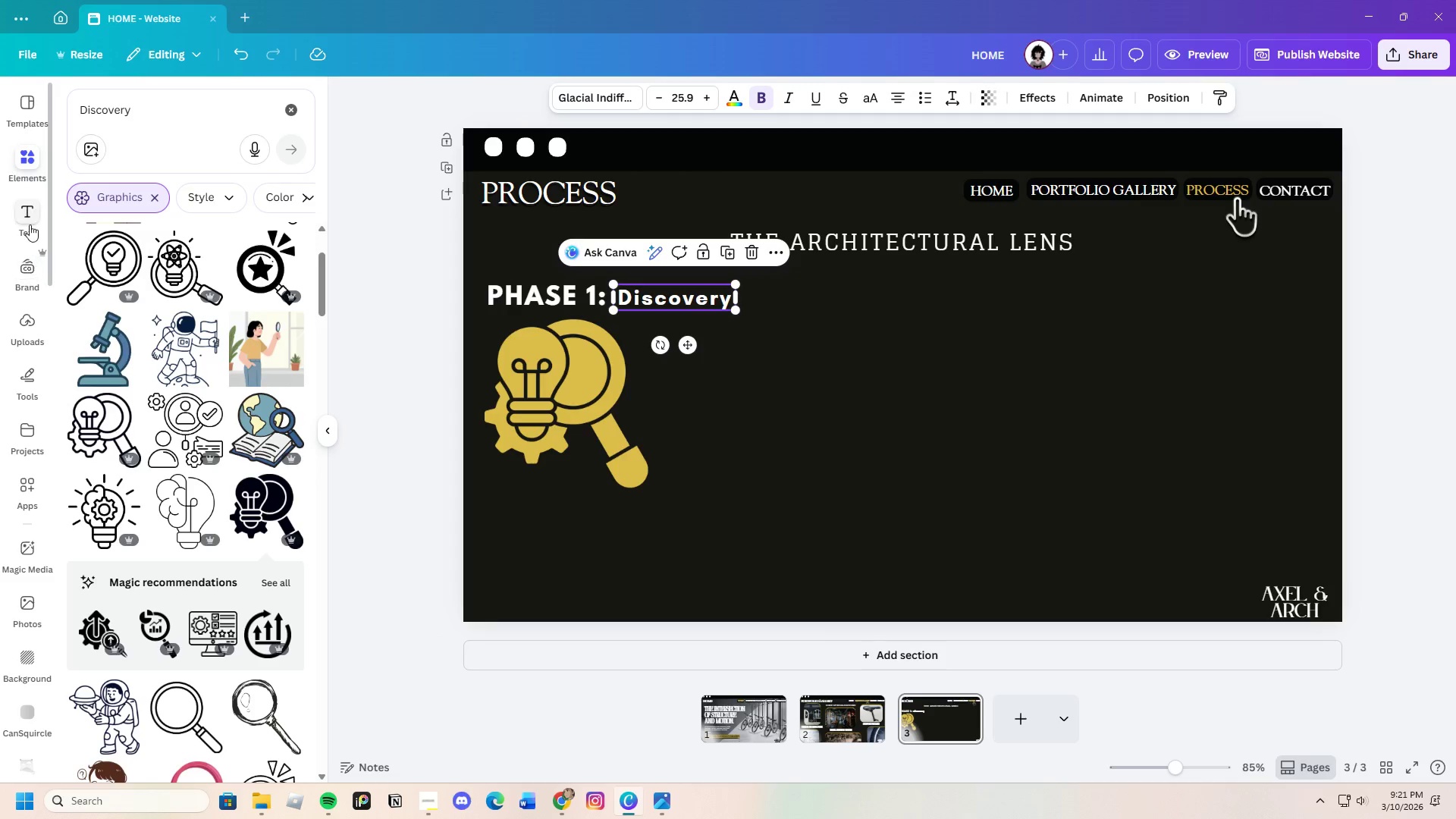 
left_click([76, 383])
 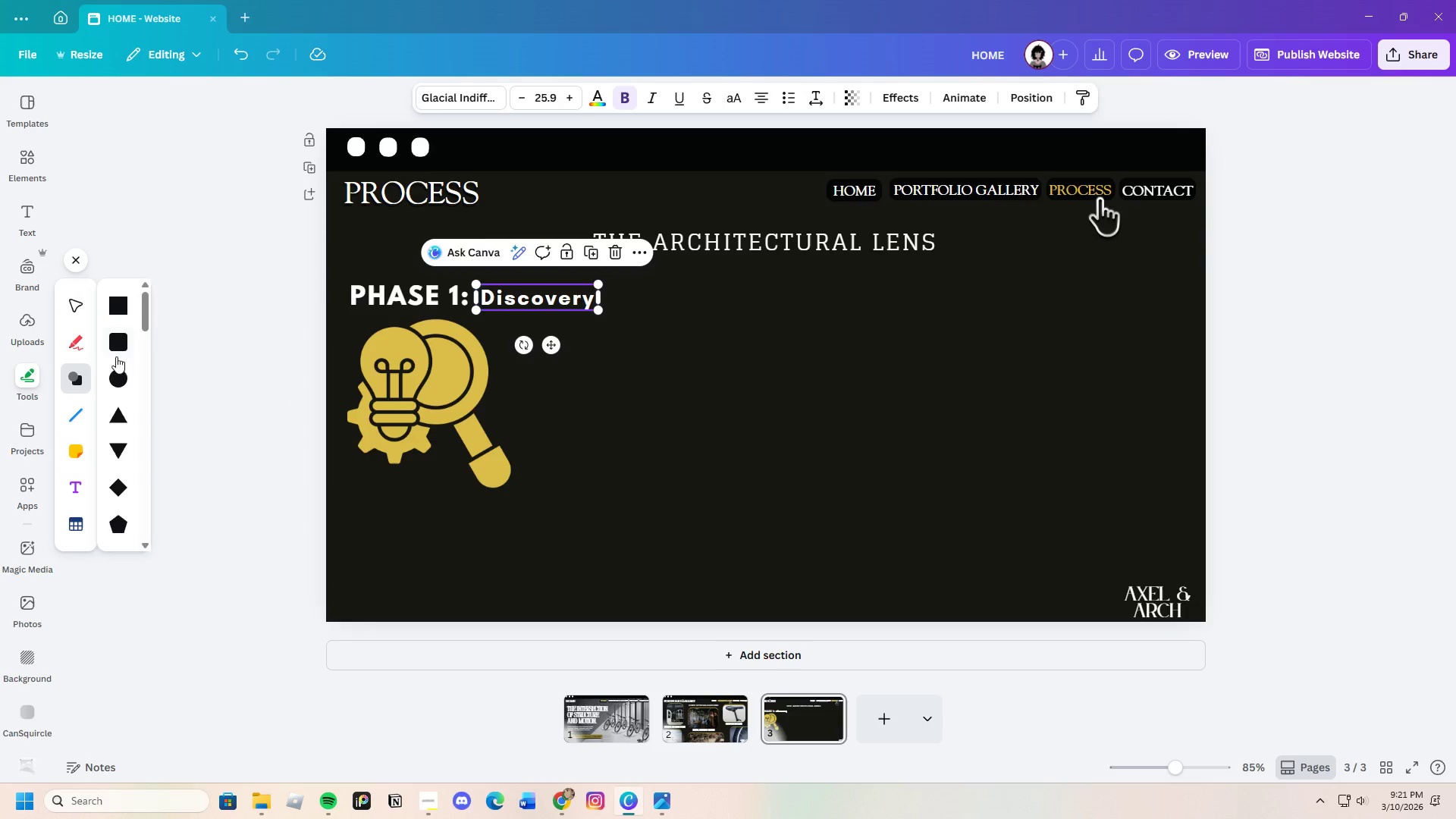 
left_click([123, 335])
 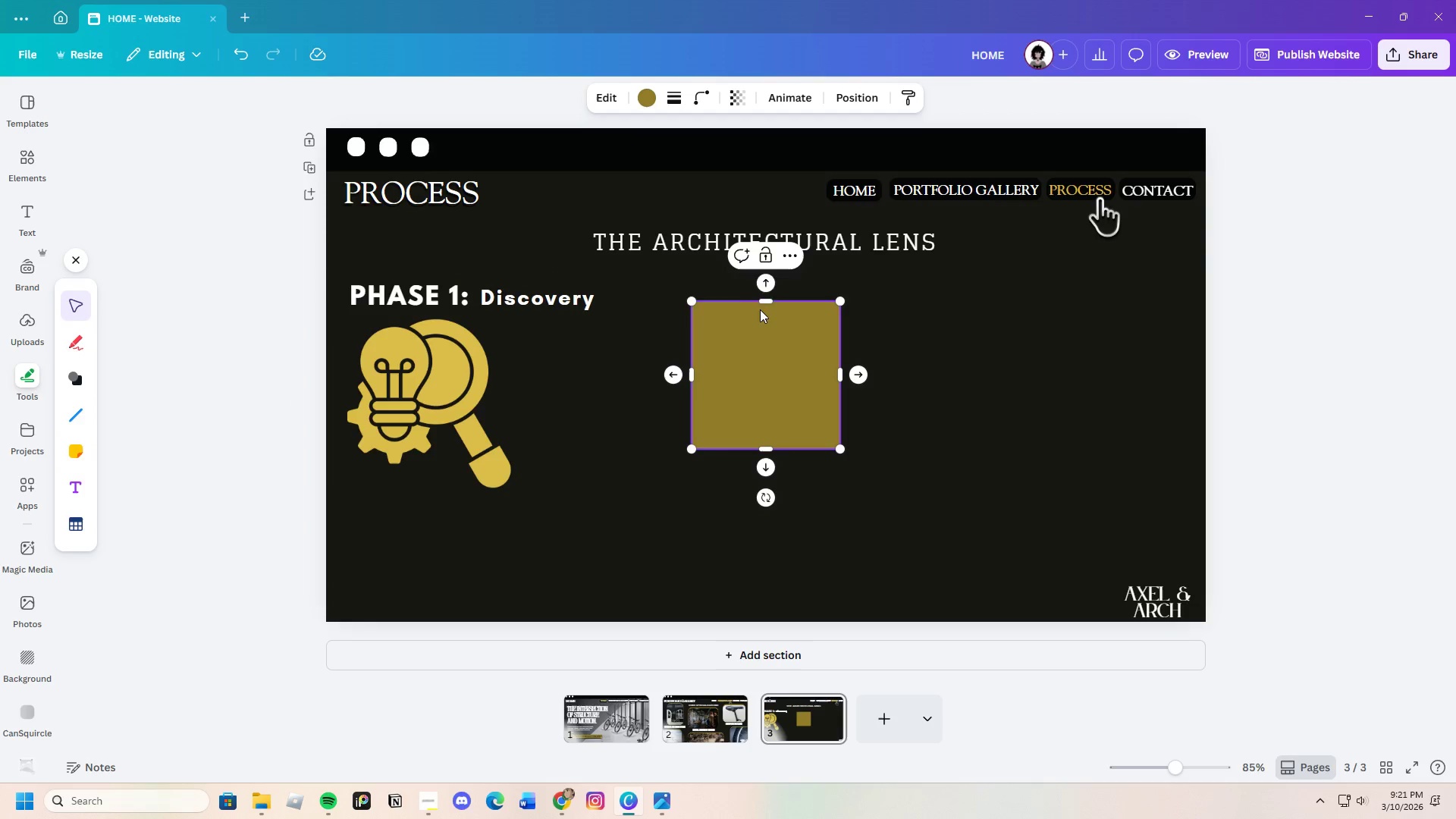 
left_click_drag(start_coordinate=[763, 301], to_coordinate=[786, 422])
 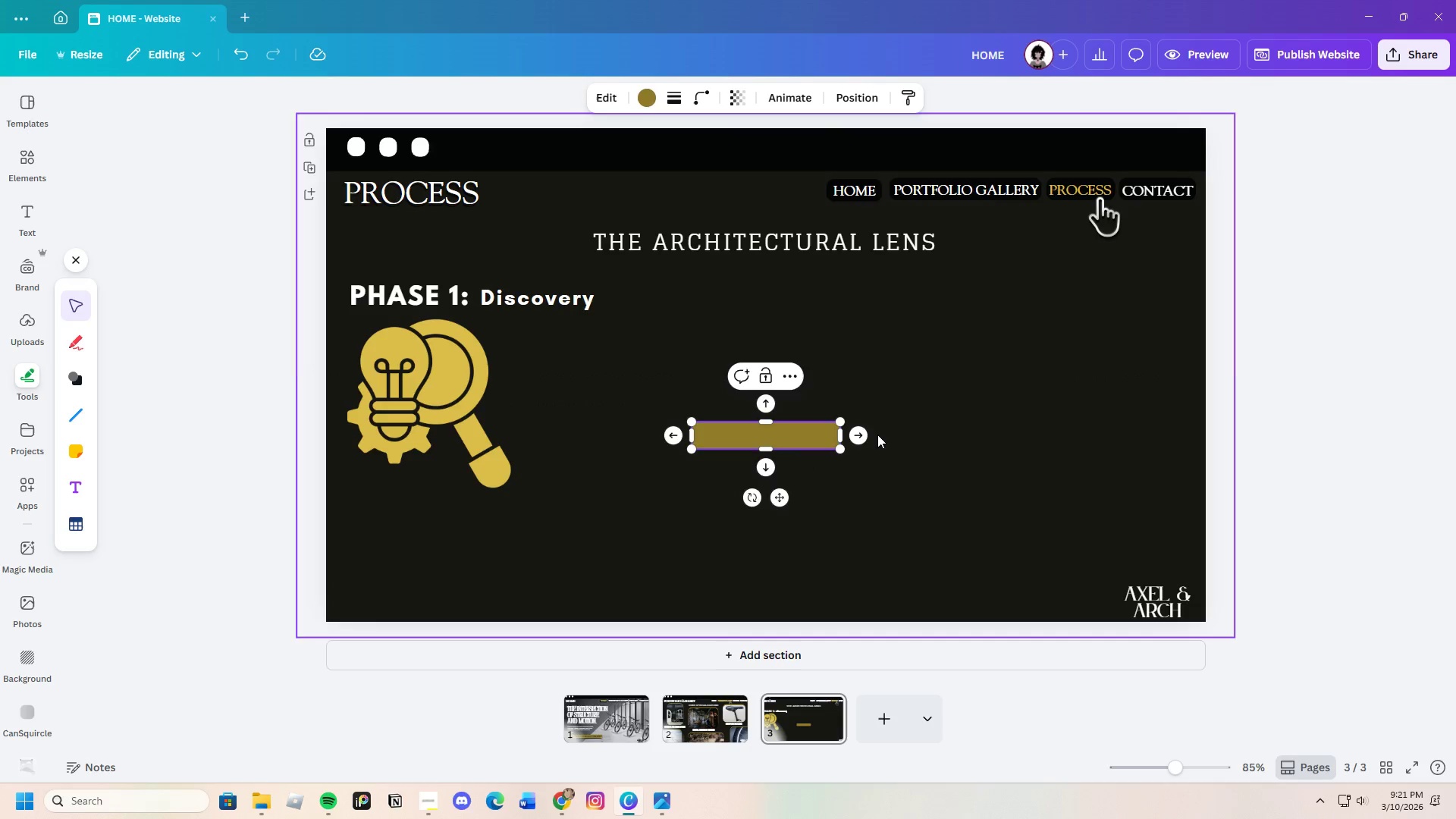 
left_click([877, 435])
 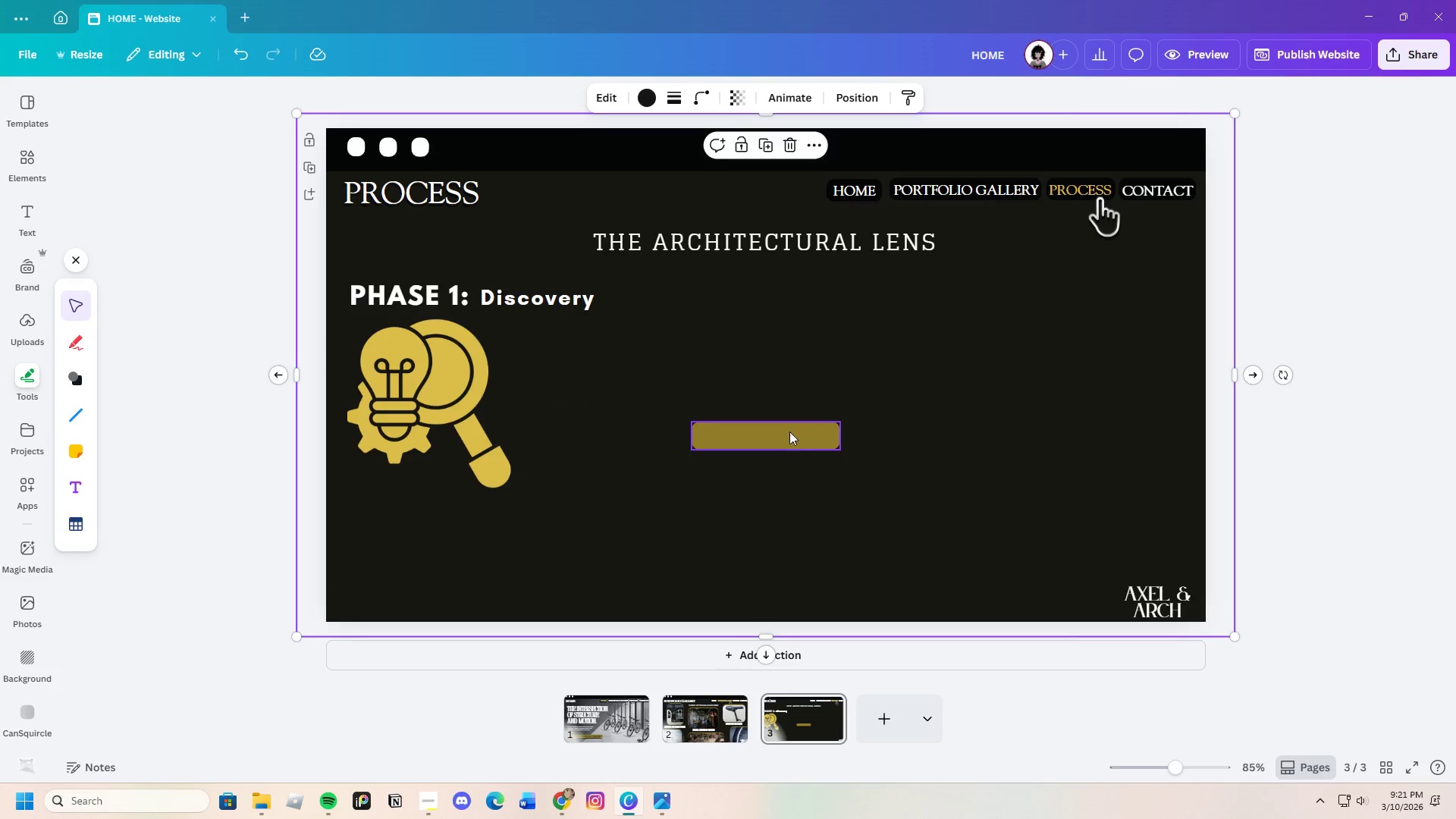 
left_click_drag(start_coordinate=[789, 431], to_coordinate=[570, 297])
 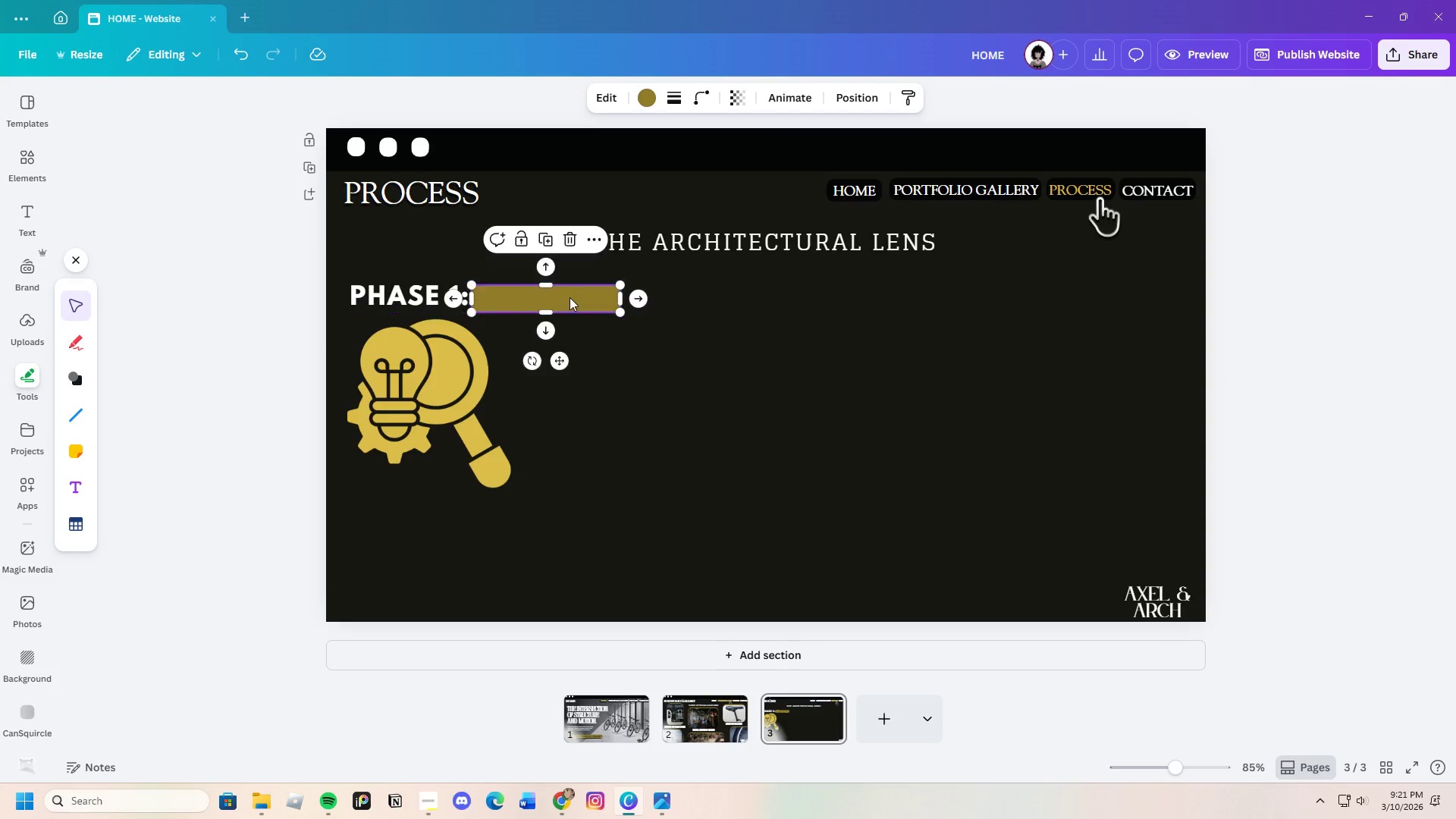 
right_click([570, 297])
 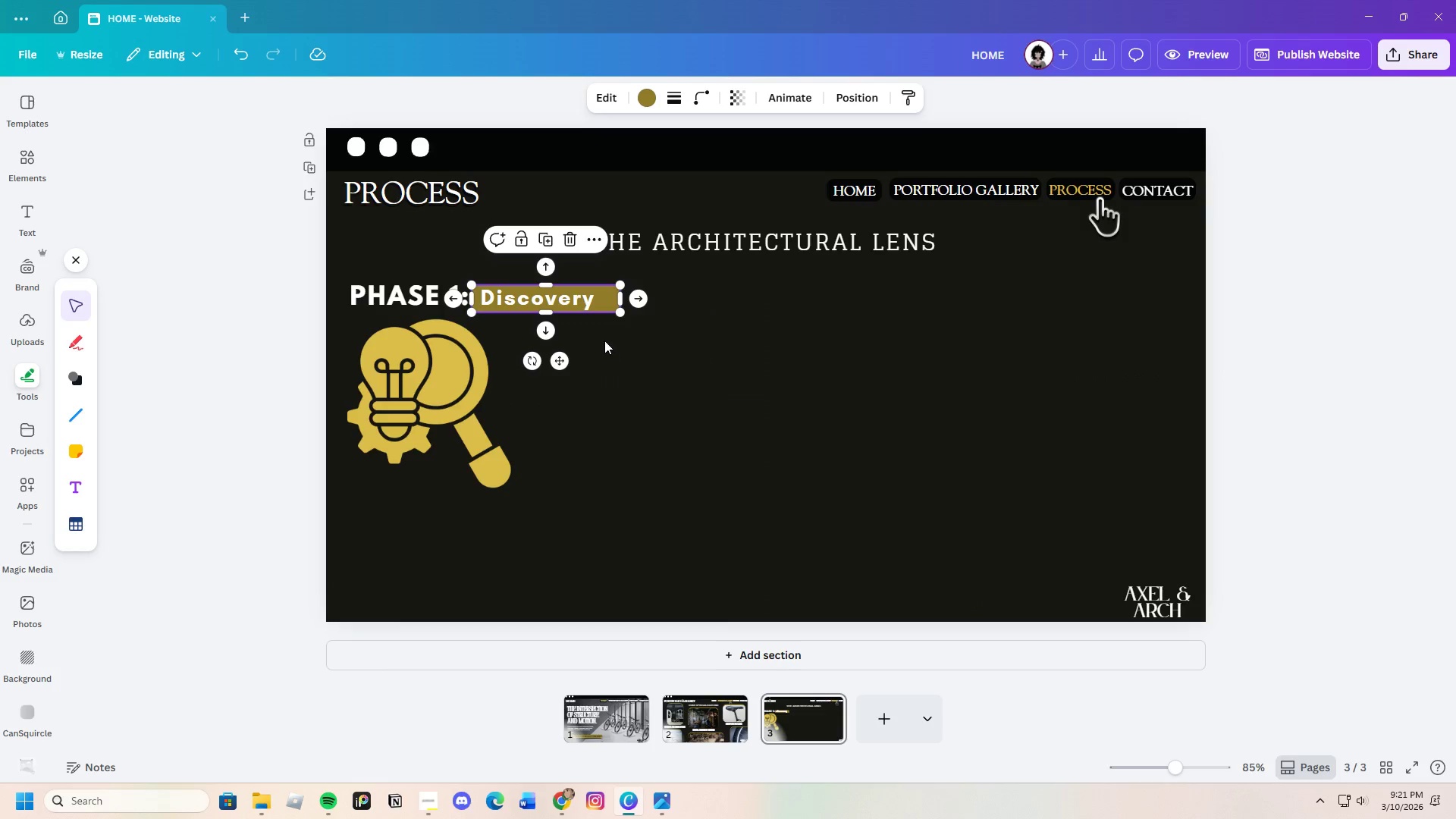 
left_click([660, 337])
 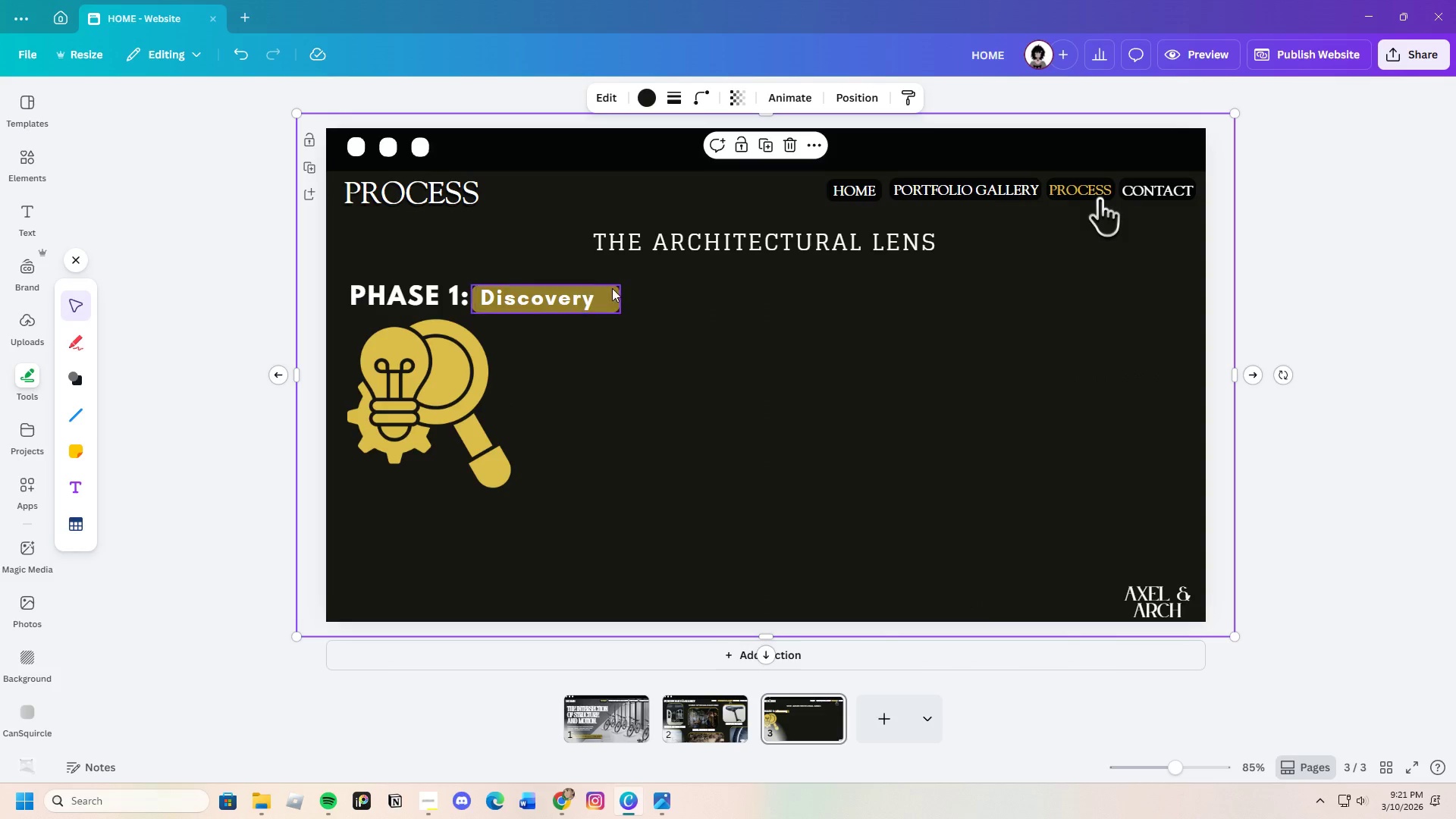 
left_click([615, 289])
 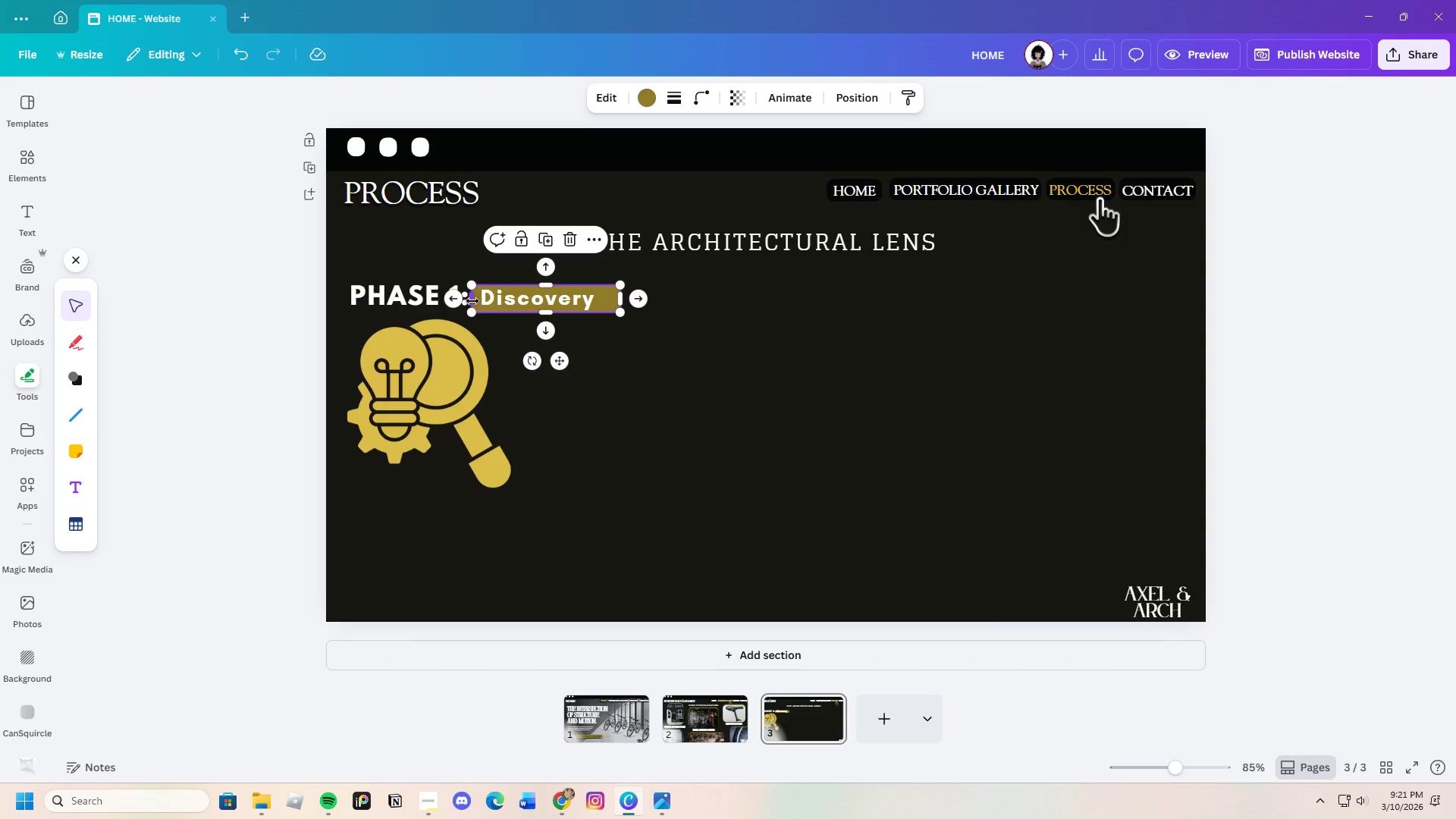 
left_click_drag(start_coordinate=[473, 299], to_coordinate=[477, 299])
 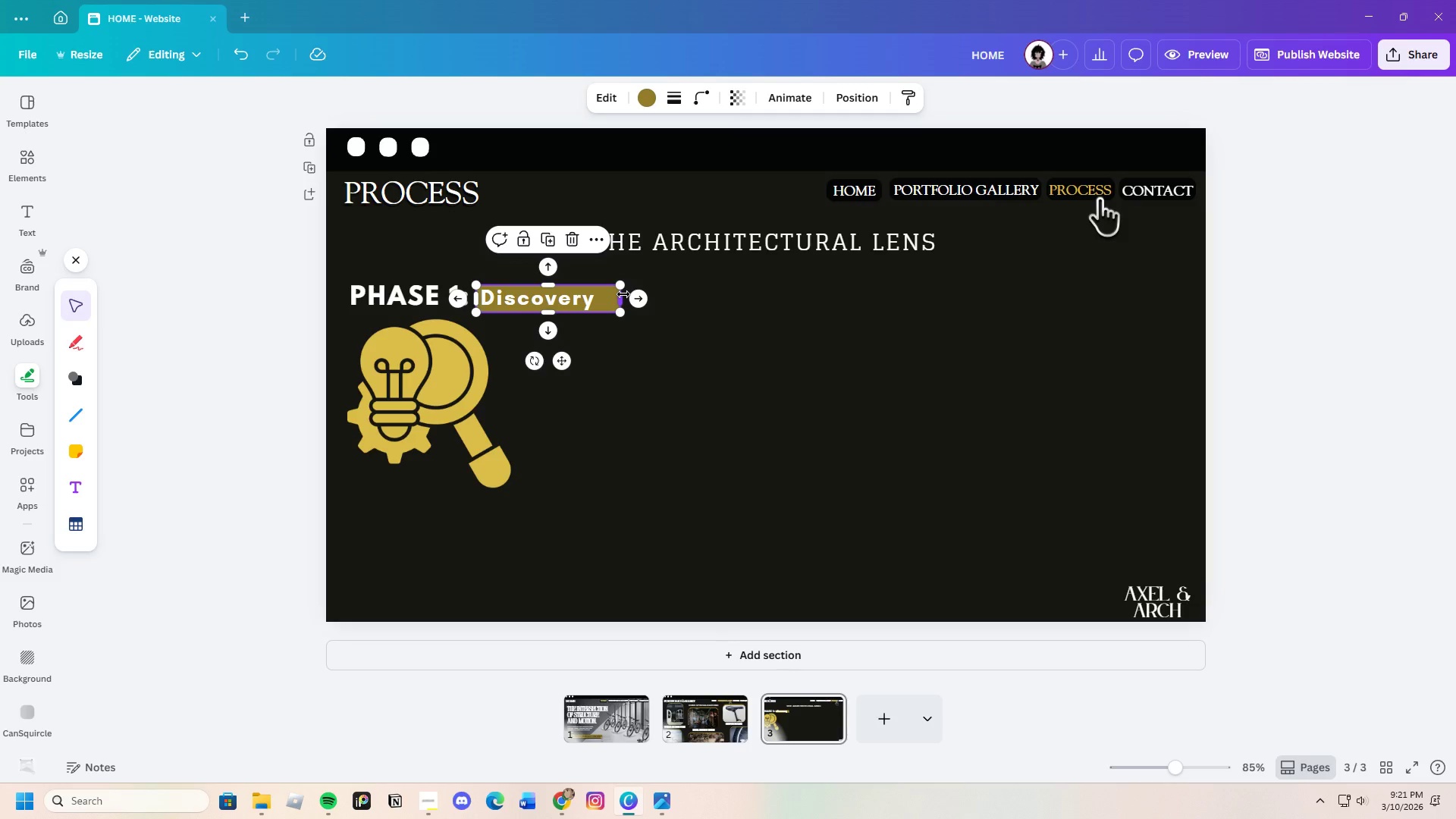 
left_click_drag(start_coordinate=[623, 295], to_coordinate=[605, 295])
 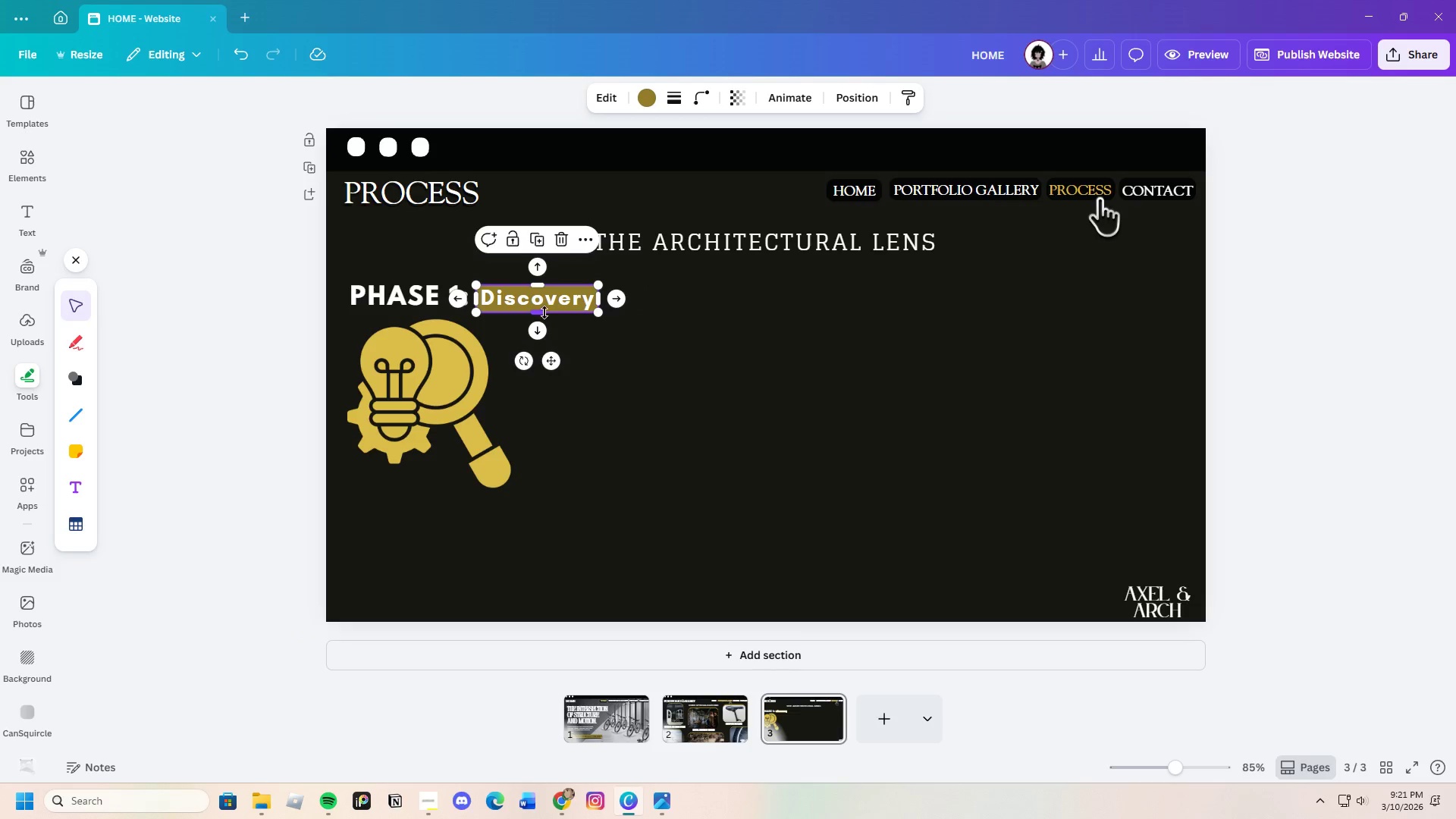 
left_click([639, 334])
 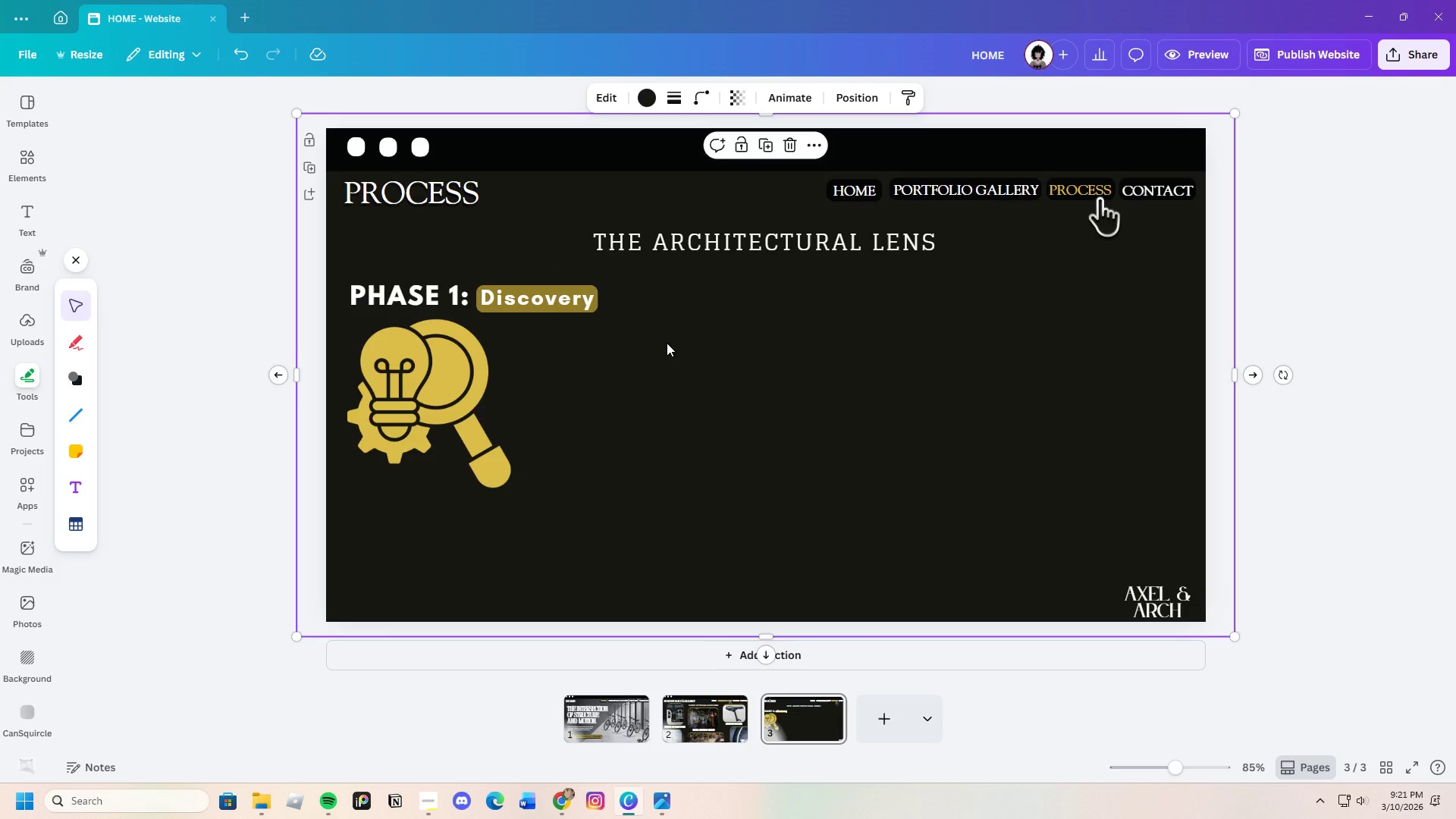 
left_click_drag(start_coordinate=[585, 337], to_coordinate=[520, 286])
 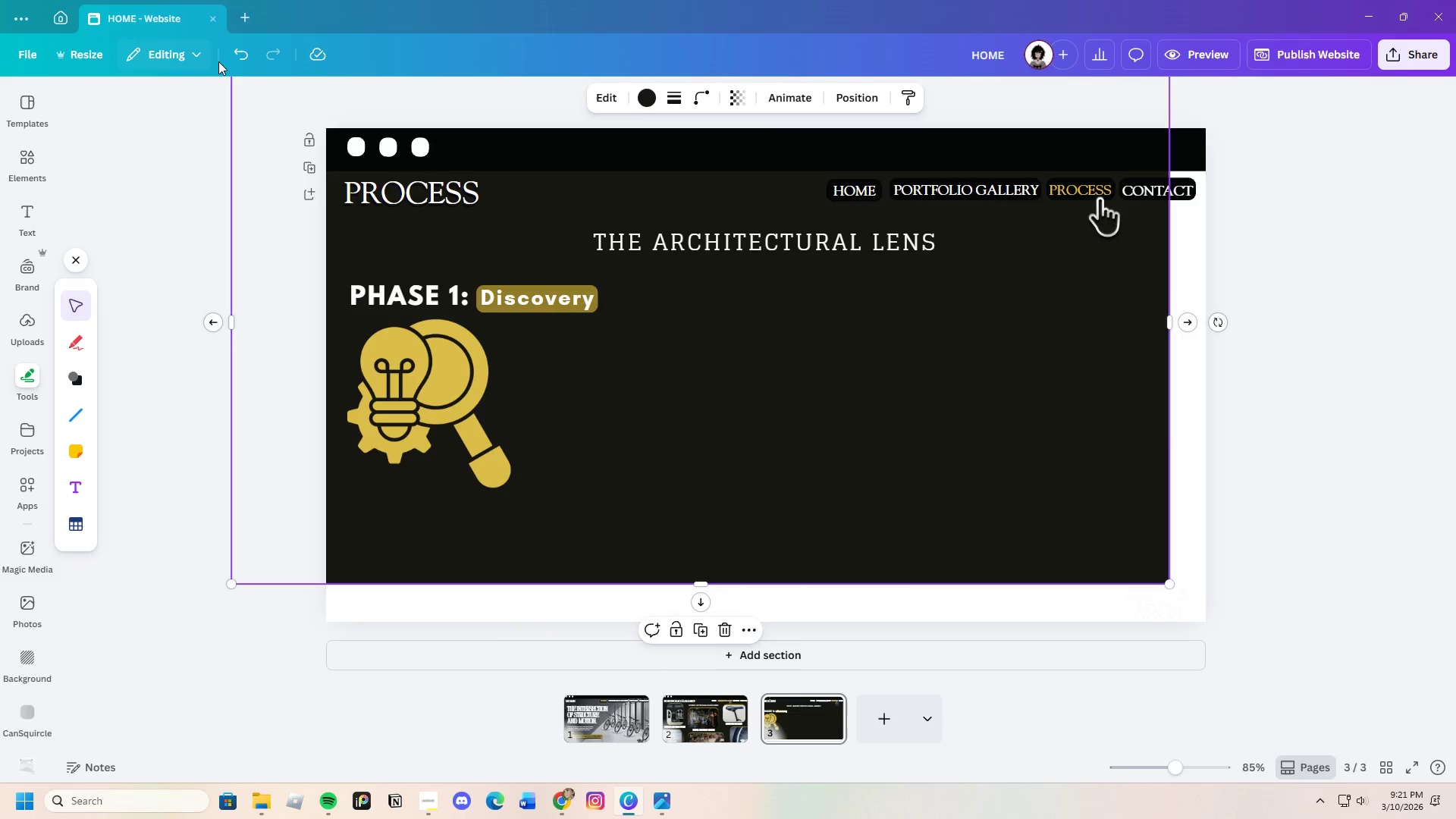 
left_click([241, 58])
 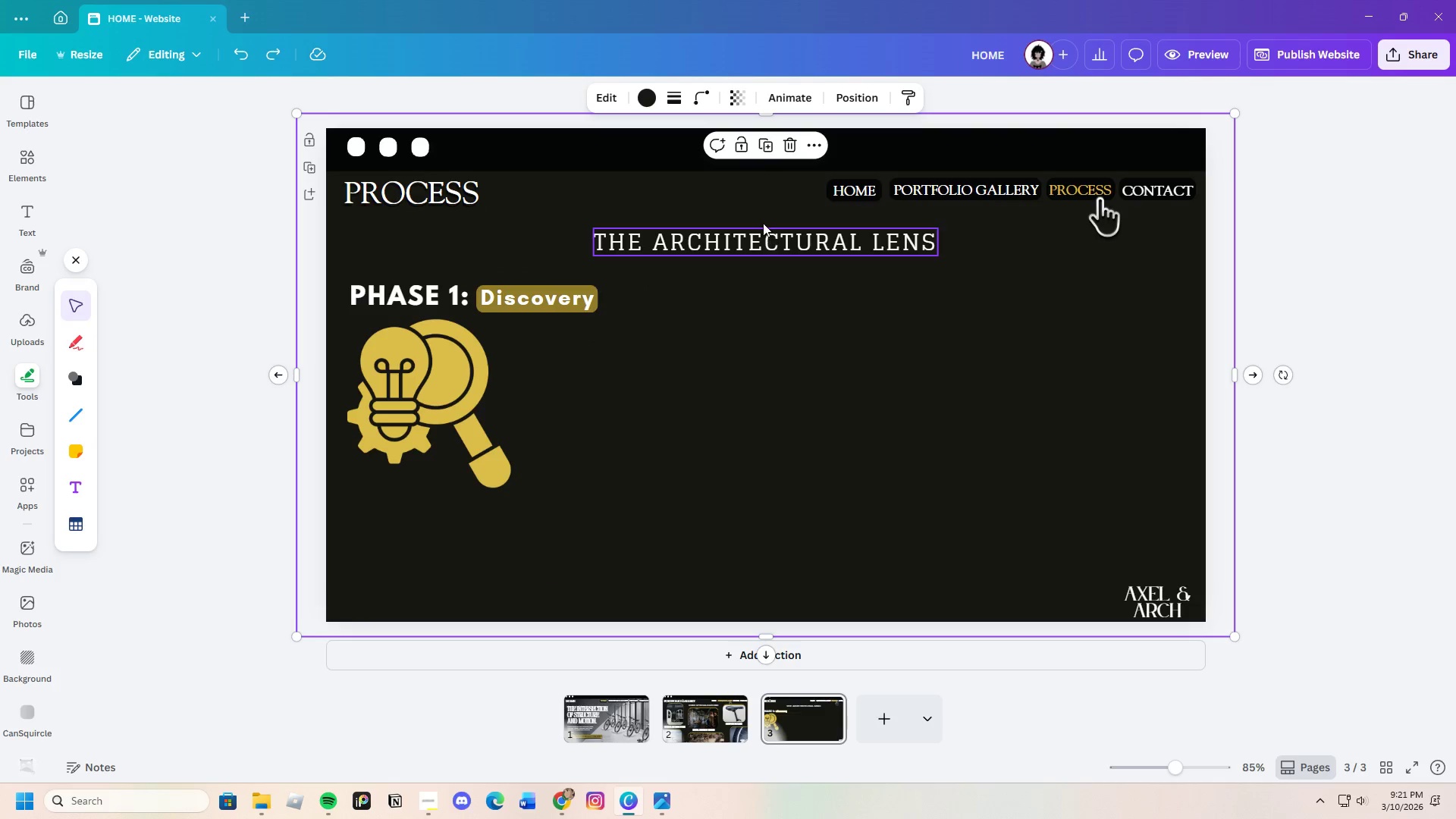 
double_click([774, 311])
 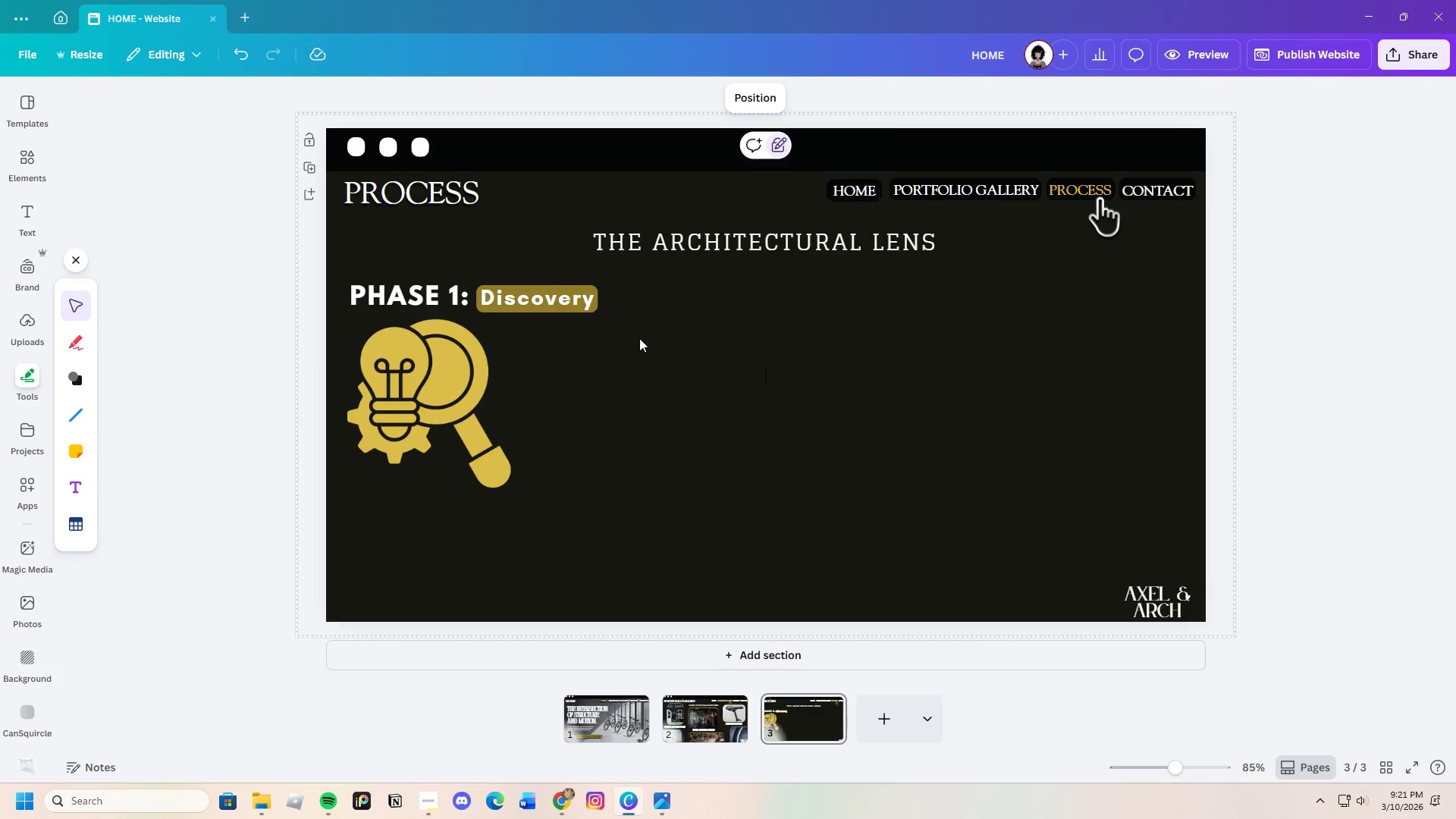 
left_click_drag(start_coordinate=[635, 337], to_coordinate=[532, 287])
 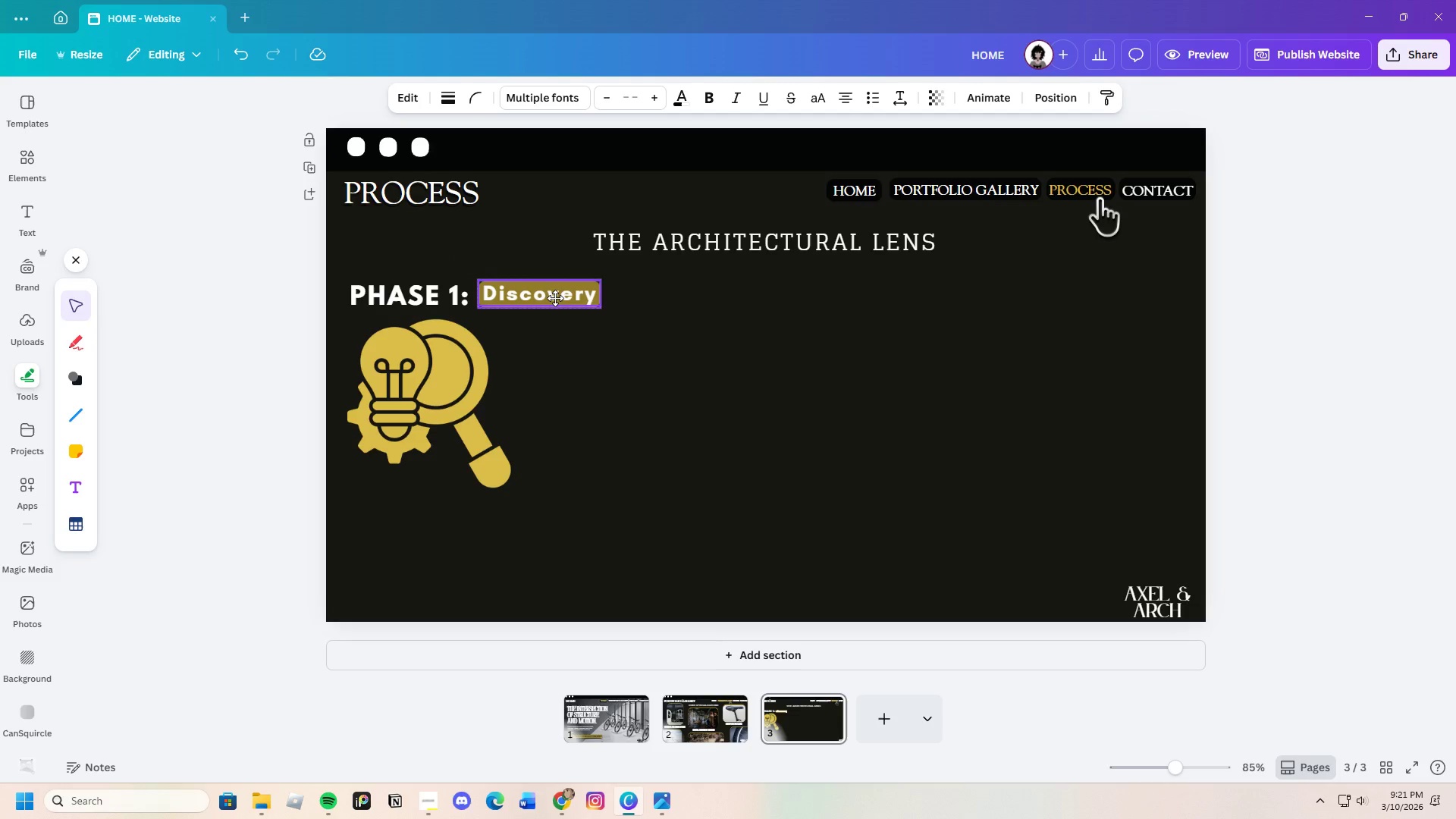 
left_click([646, 326])
 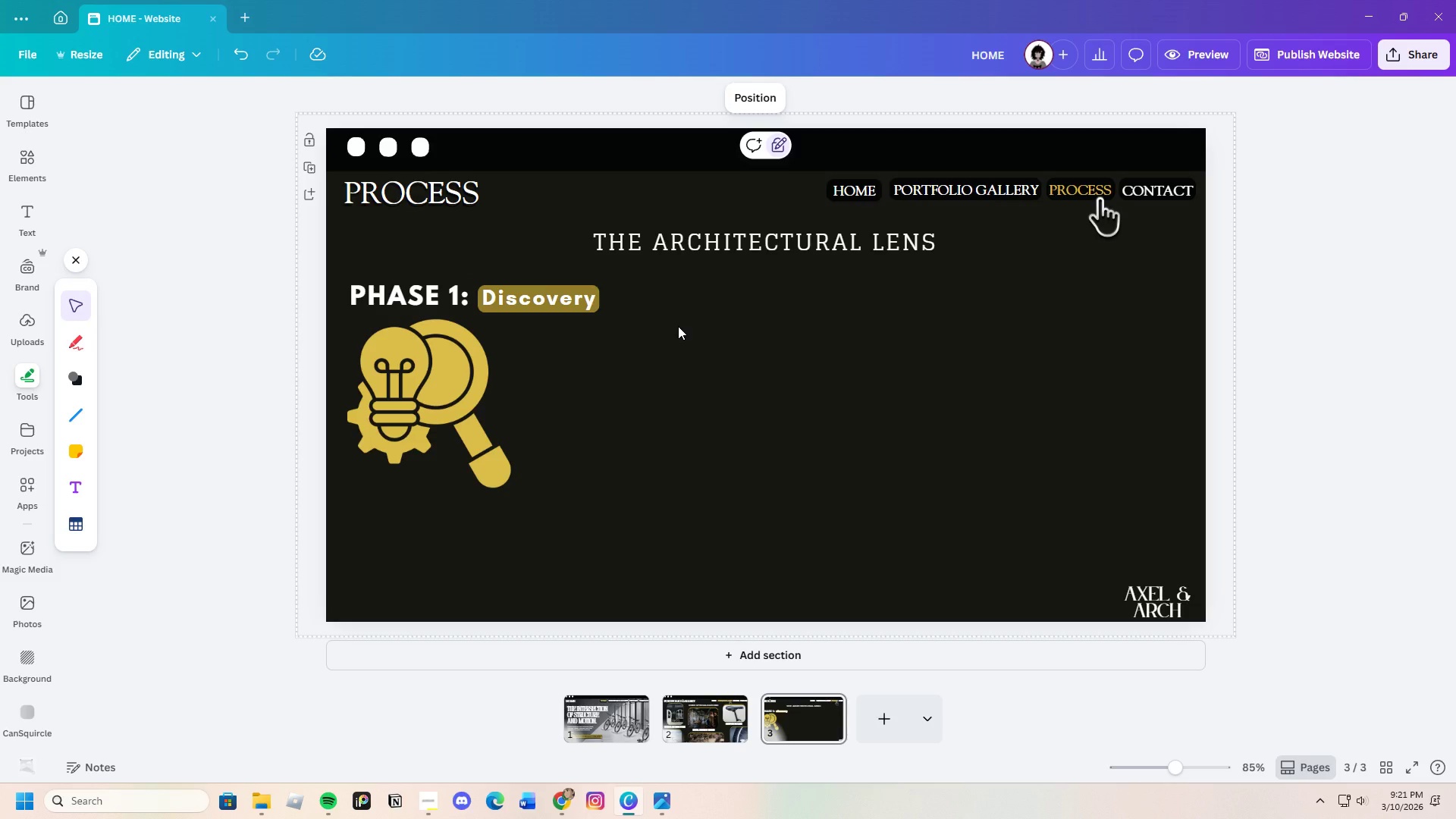 
left_click([678, 326])
 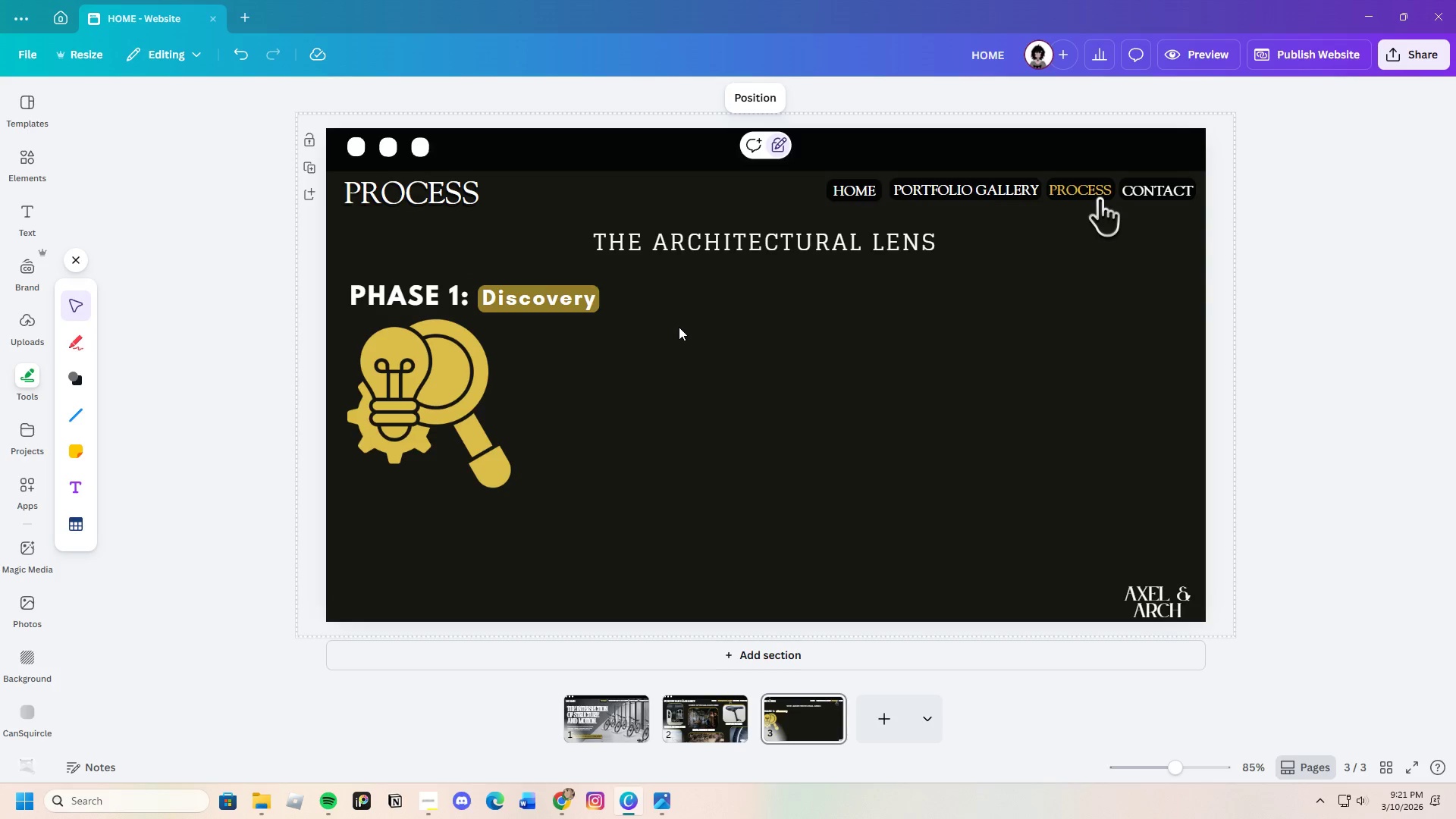 
left_click([513, 404])
 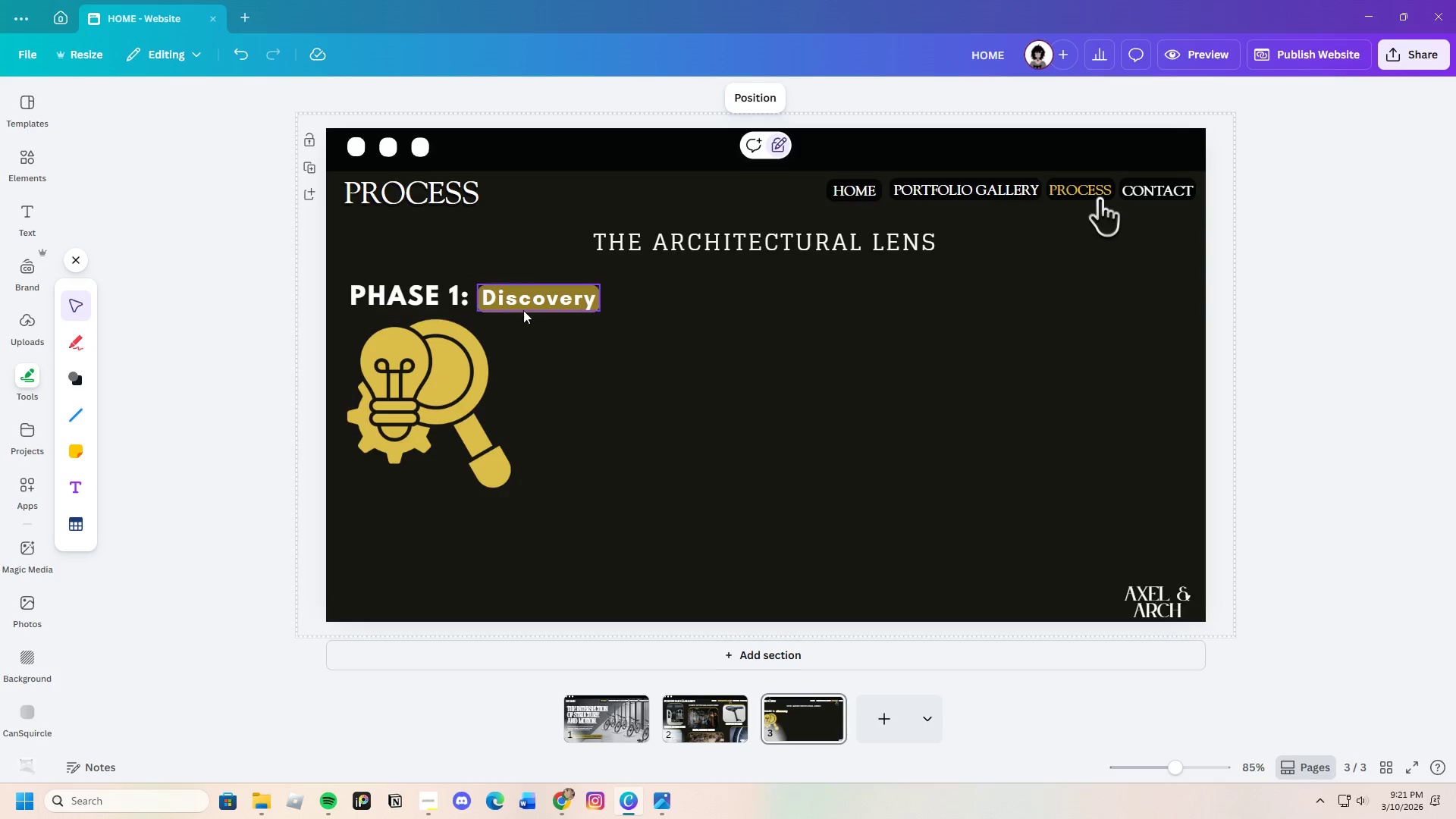 
left_click([532, 297])
 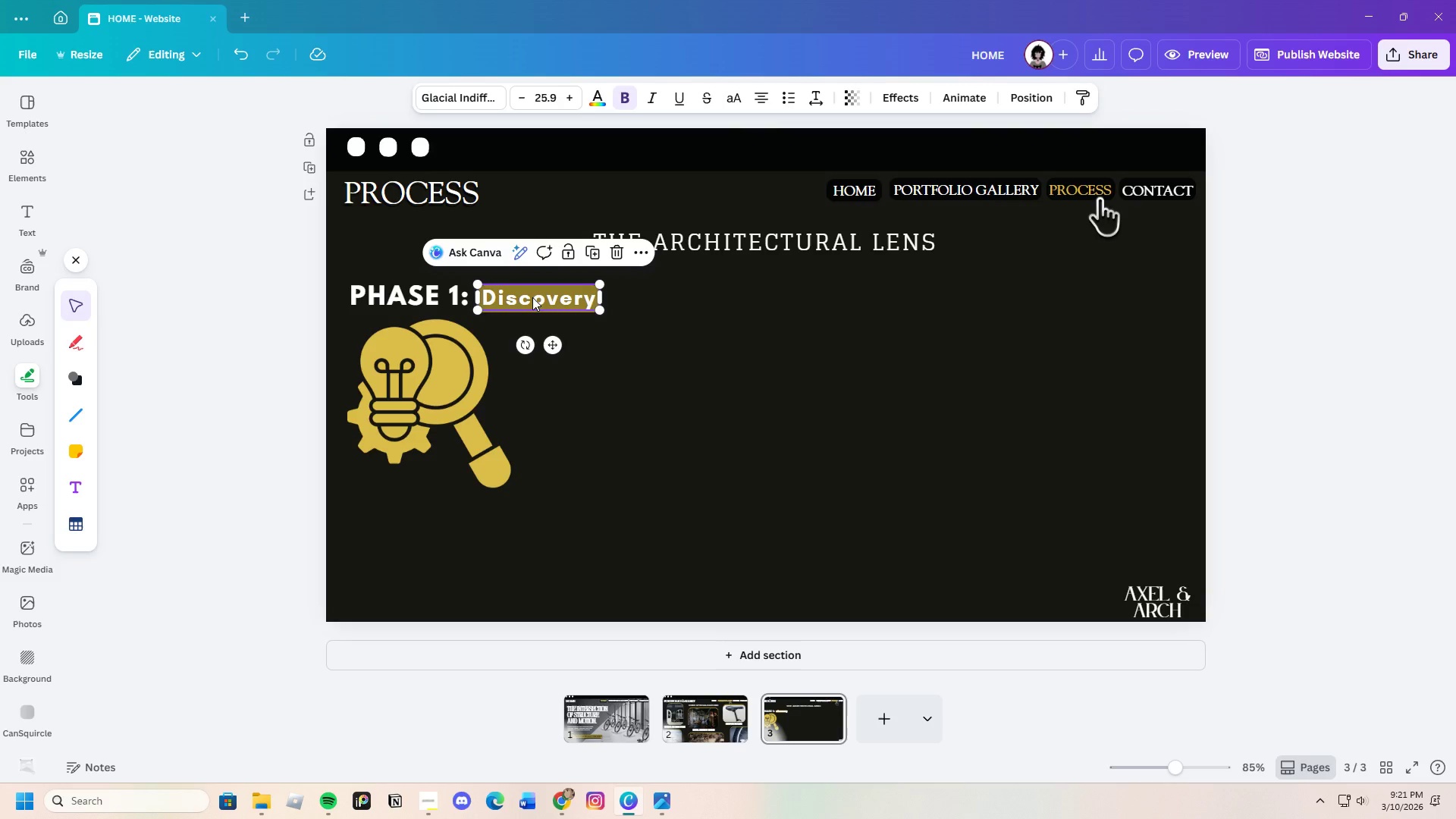 
key(Control+C)
 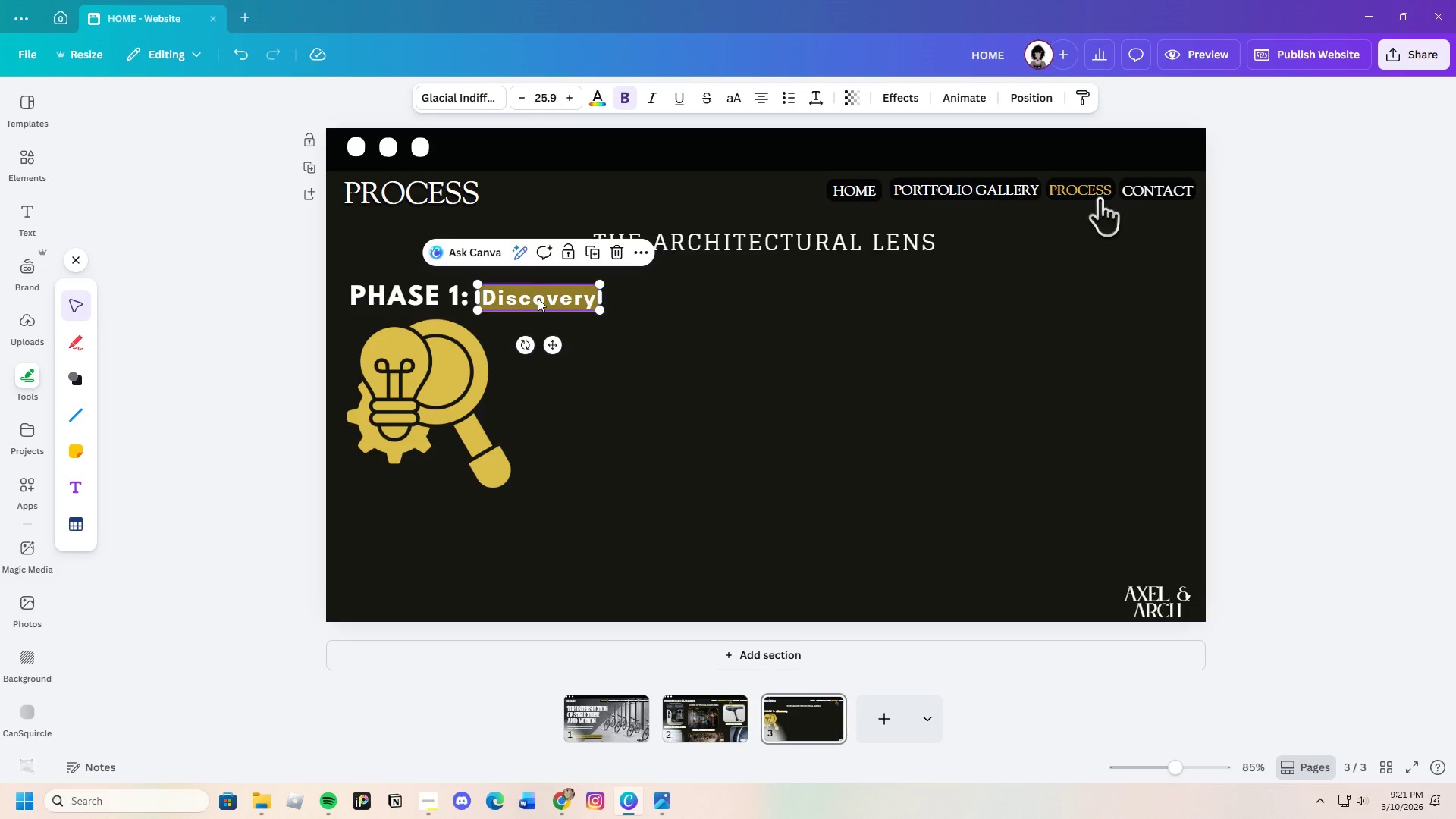 
key(Control+V)
 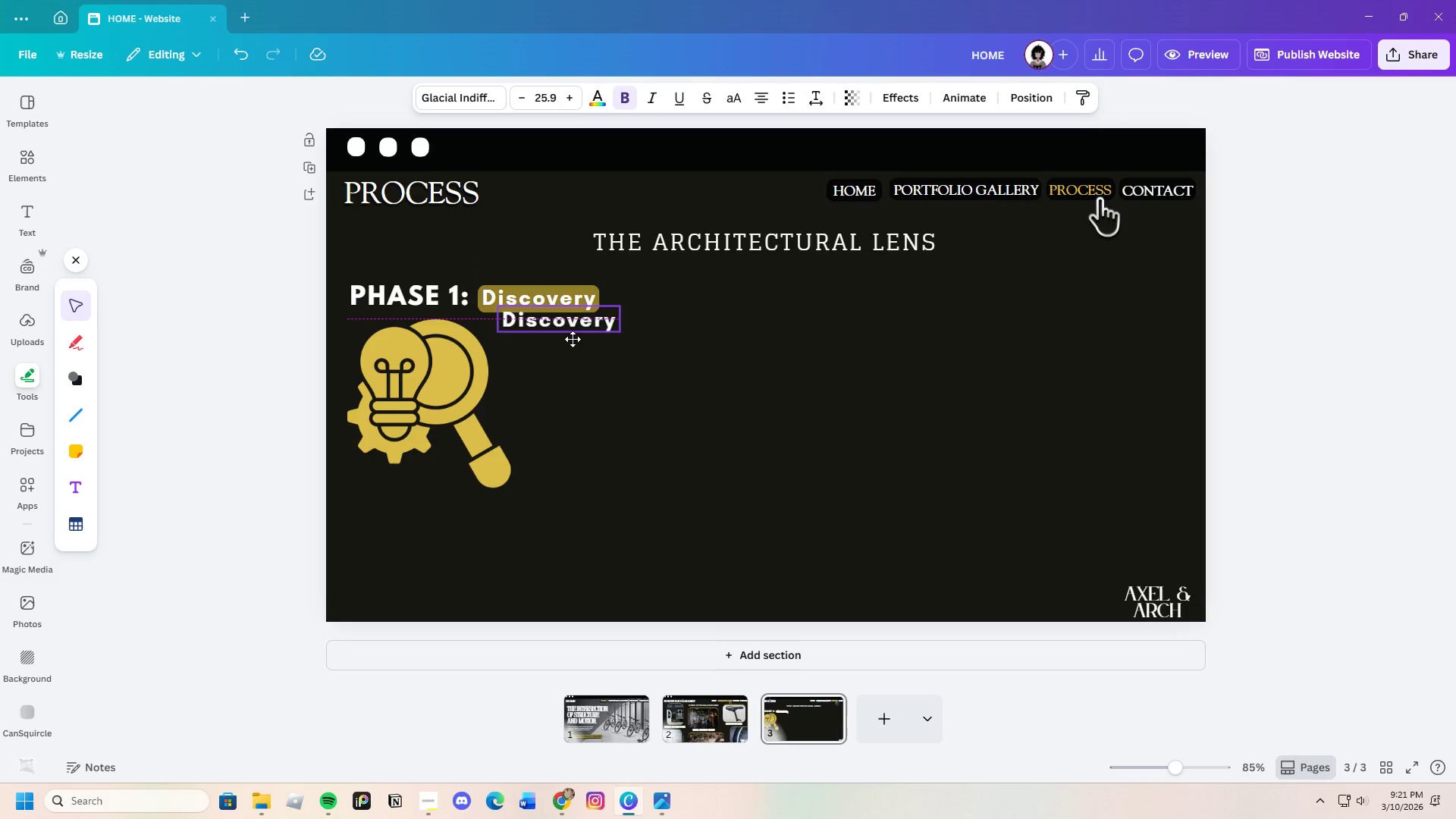 
left_click_drag(start_coordinate=[551, 311], to_coordinate=[588, 357])
 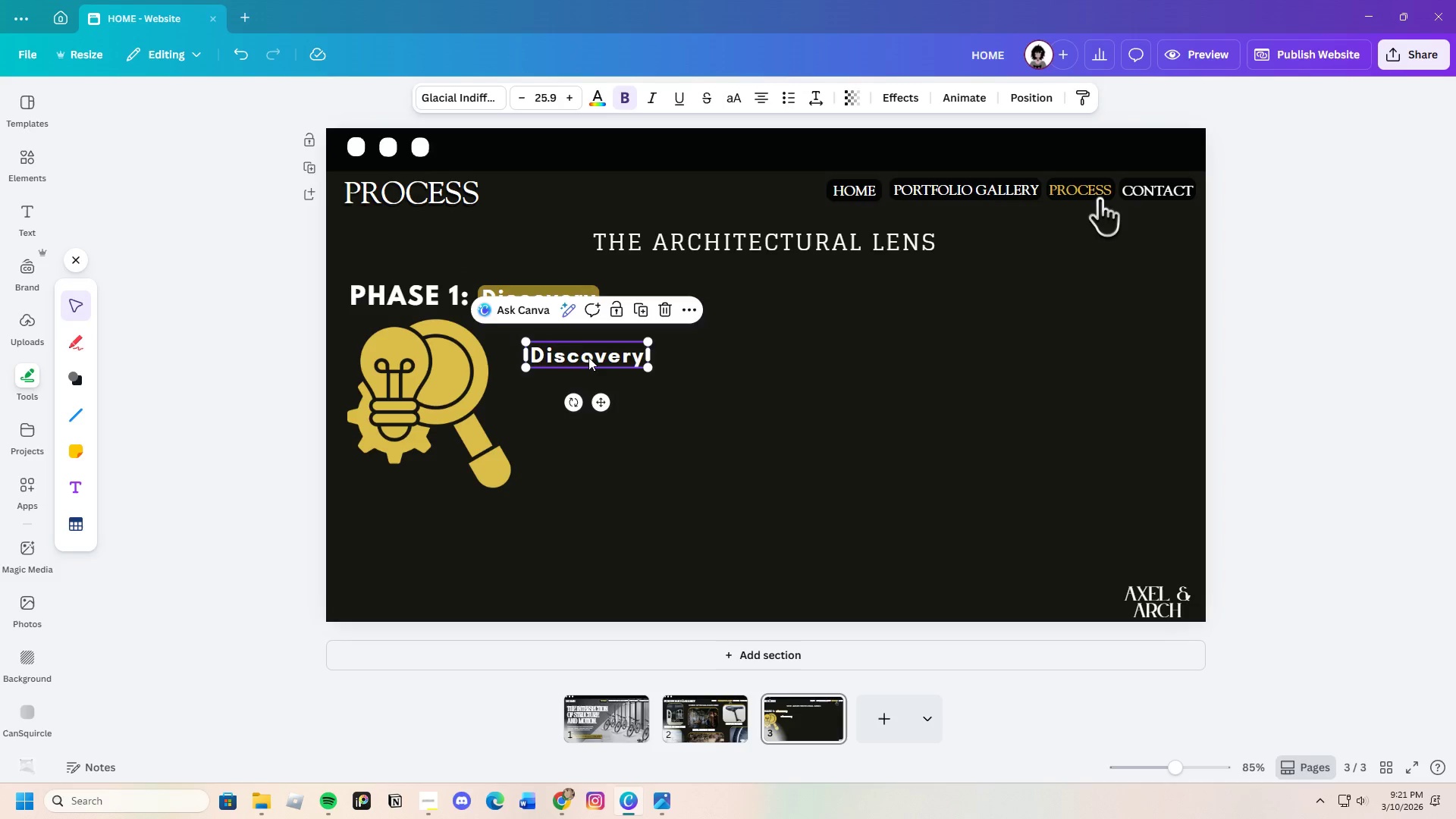 
double_click([588, 357])
 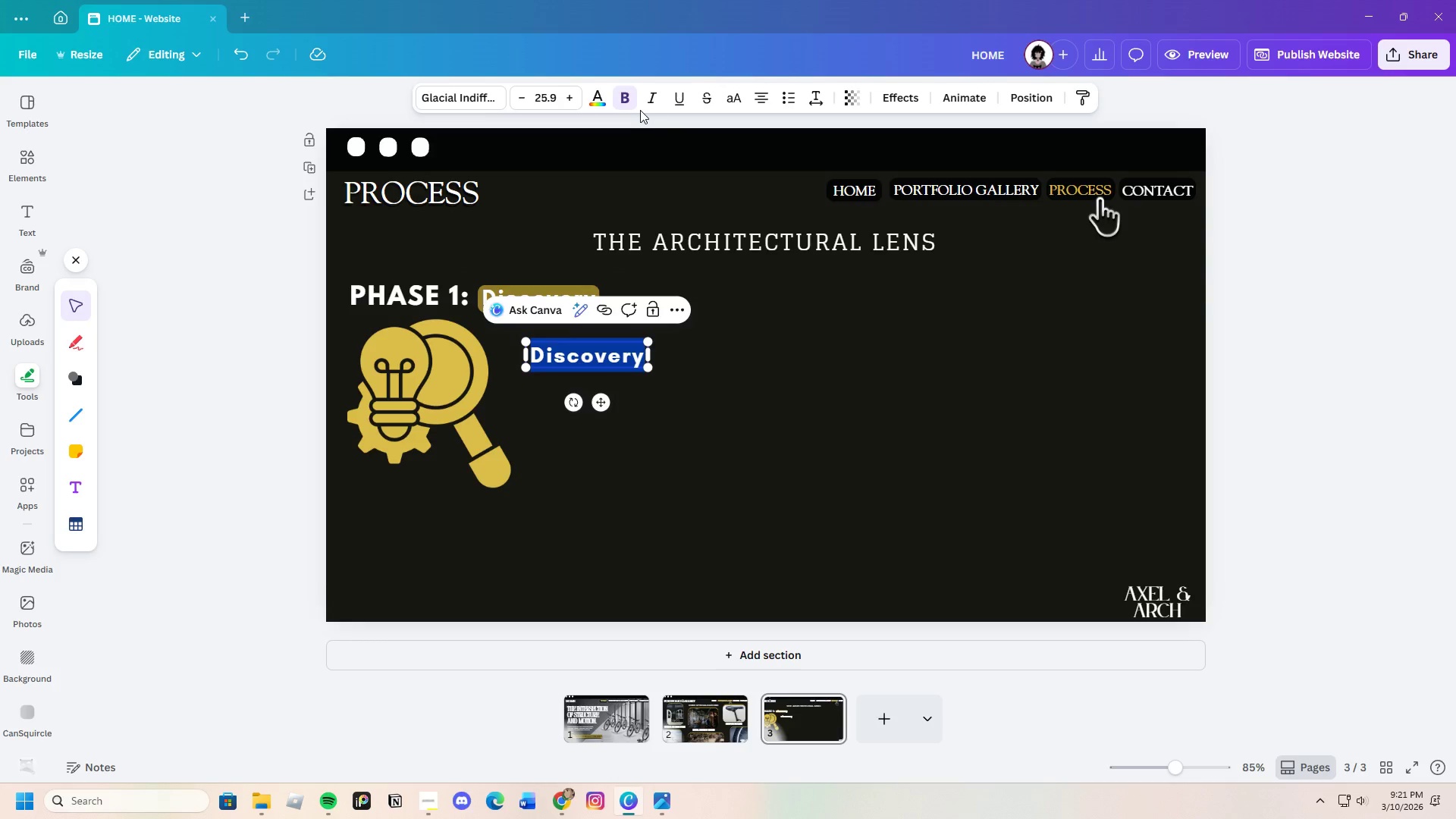 
left_click([630, 101])
 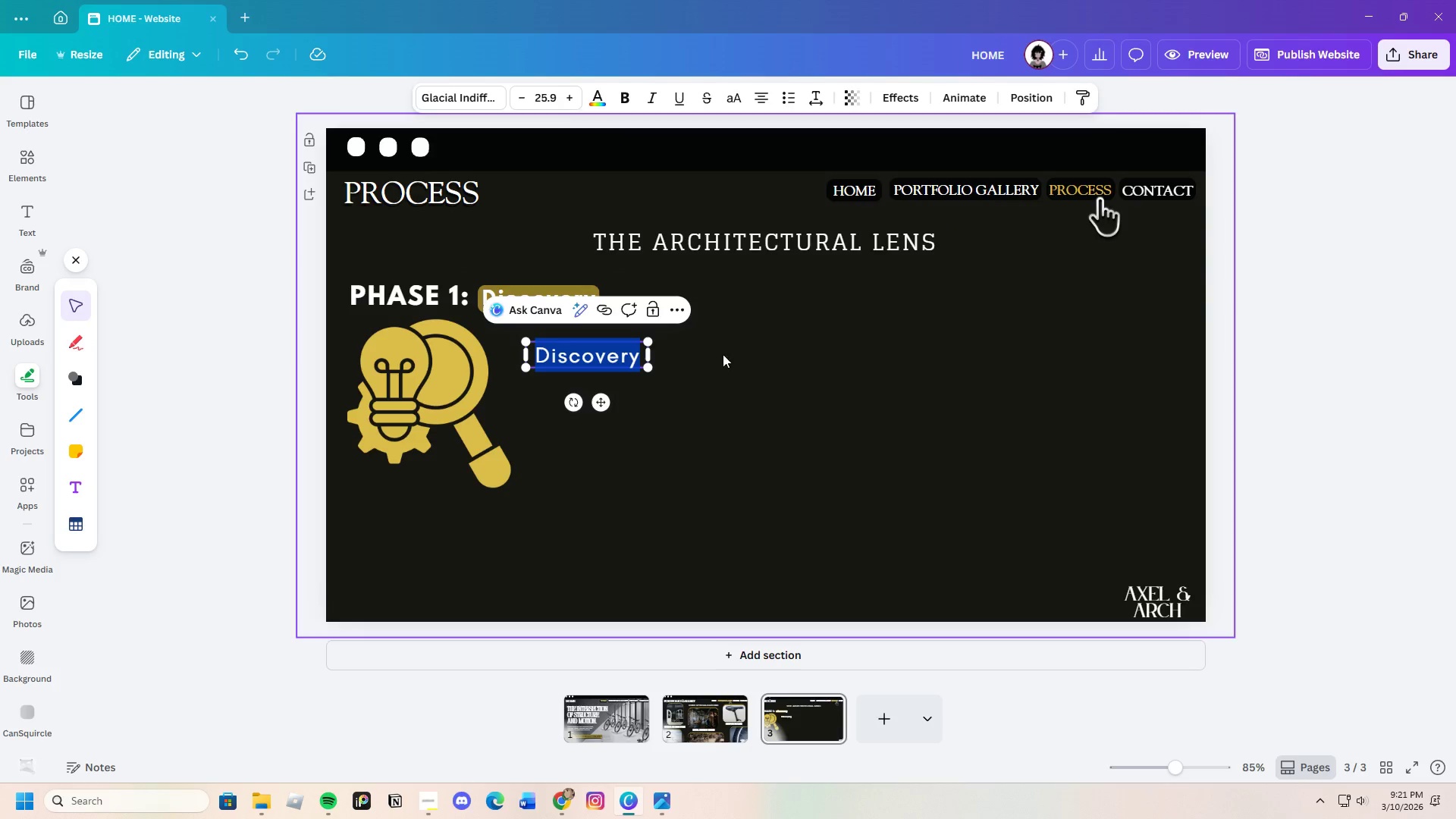 
left_click([724, 362])
 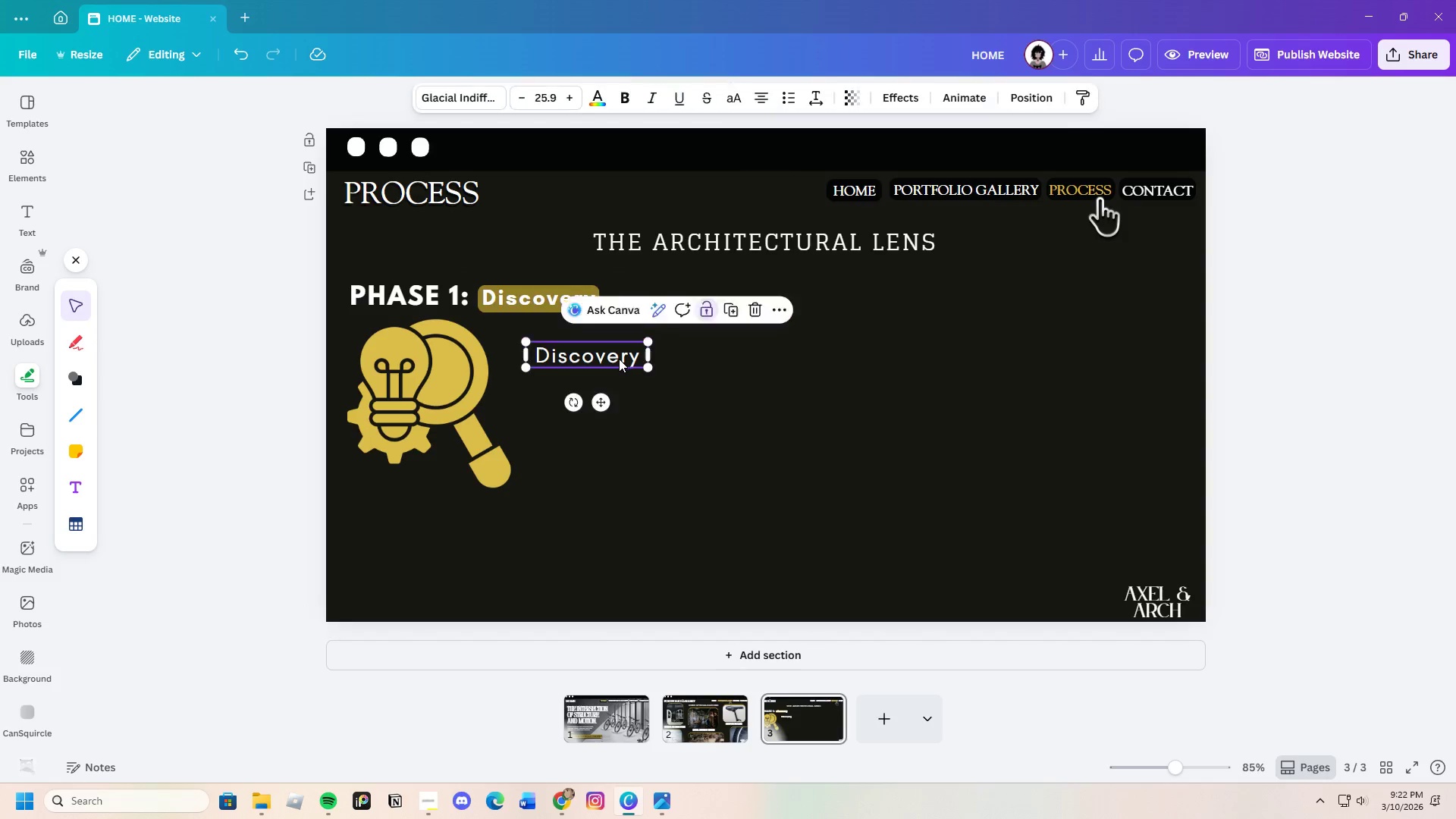 
double_click([619, 357])
 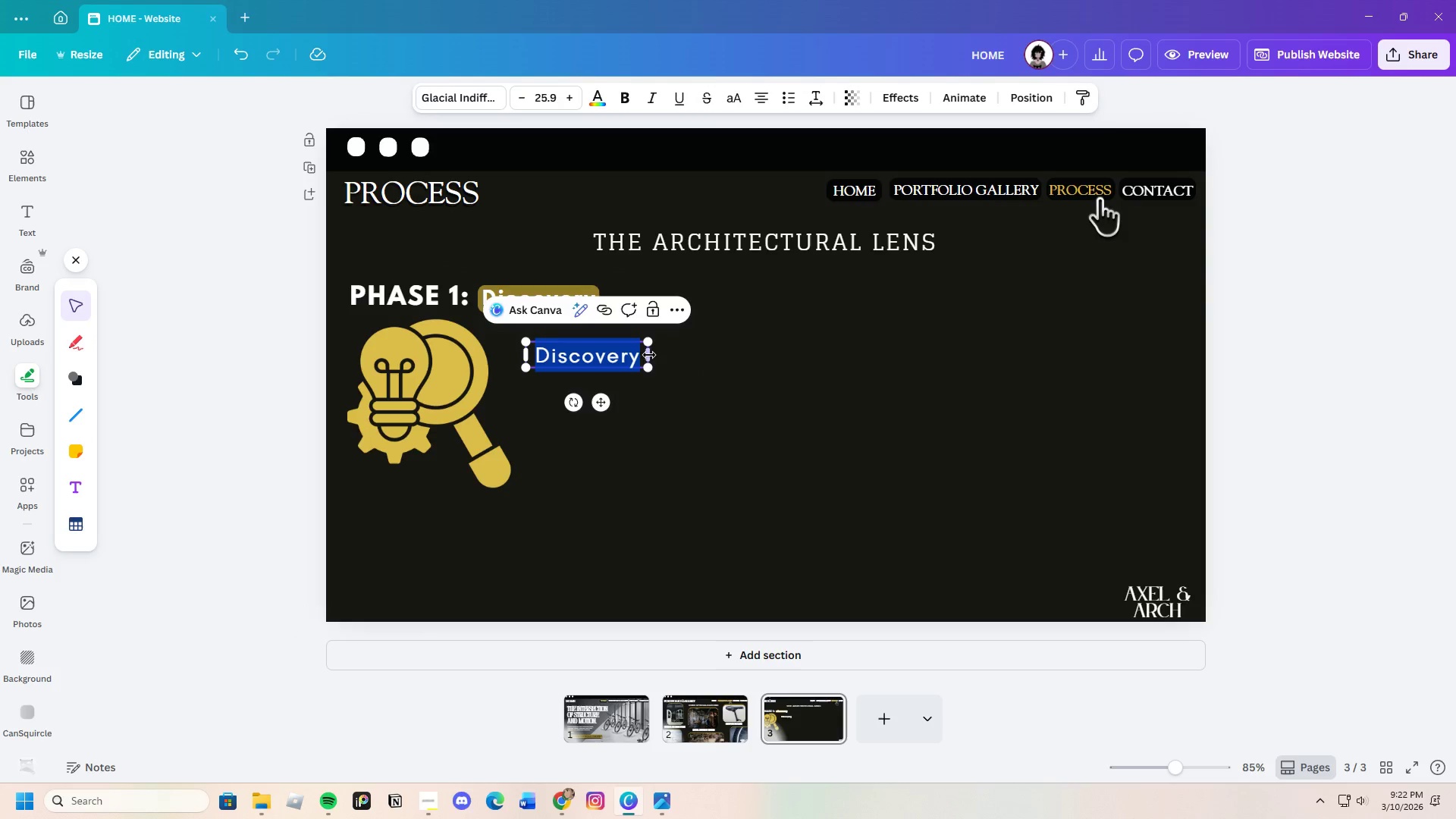 
left_click_drag(start_coordinate=[651, 354], to_coordinate=[855, 366])
 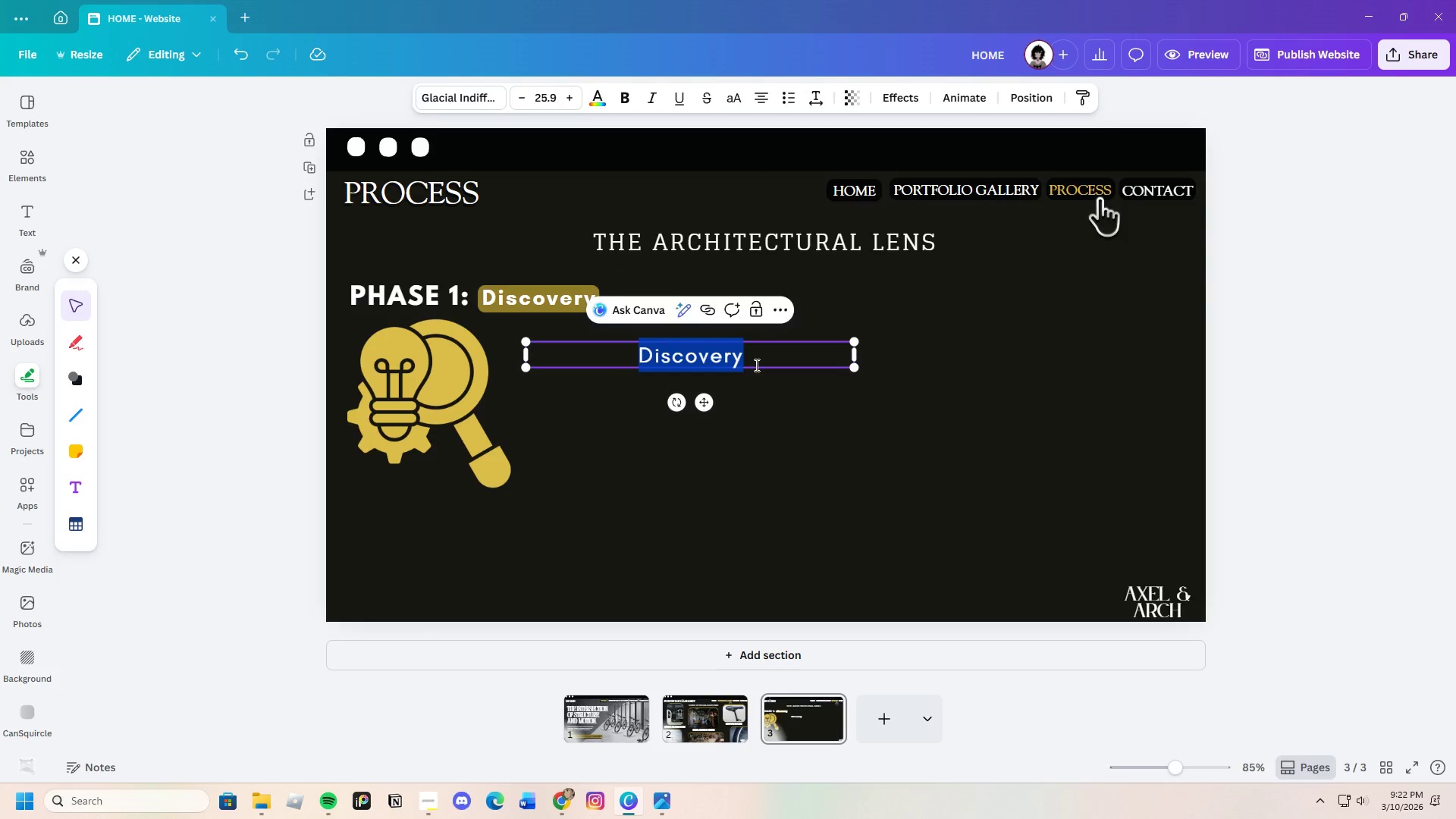 
left_click([755, 365])
 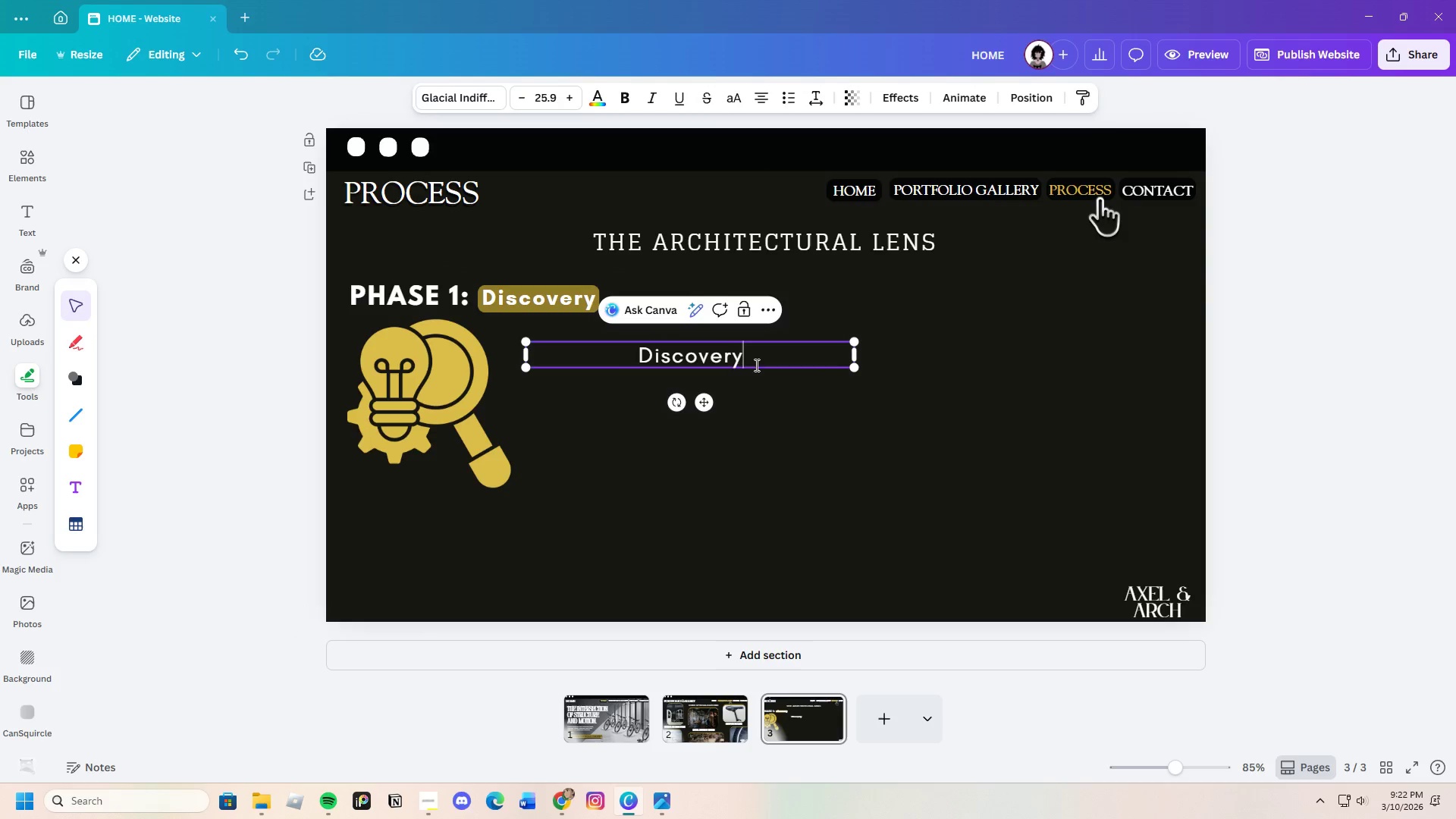 
left_click_drag(start_coordinate=[755, 365], to_coordinate=[627, 360])
 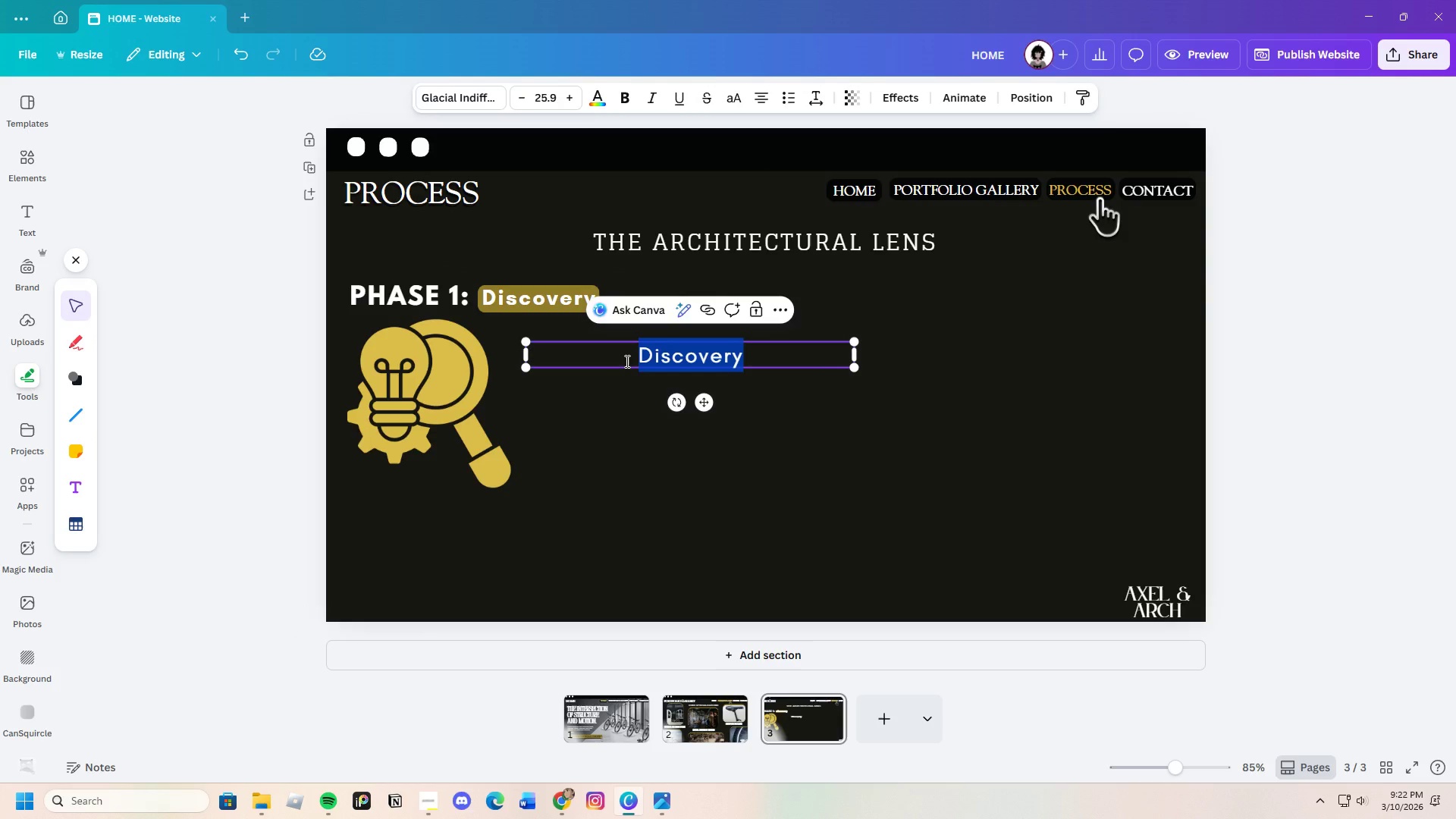 
key(Backspace)
type(Analysing )
key(Backspace)
key(Backspace)
key(Backspace)
 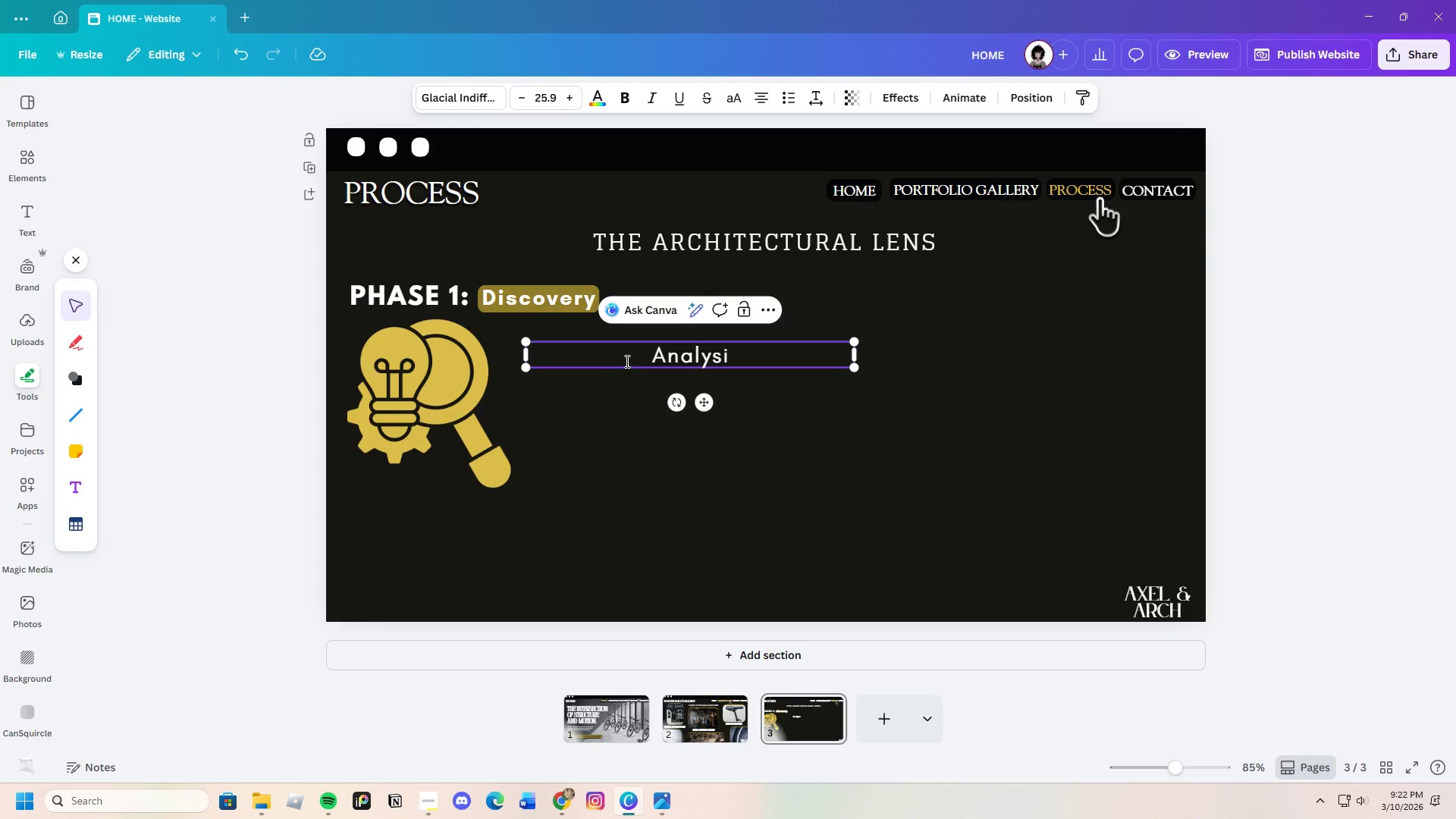 
key(Backspace)
key(Backspace)
type(zing )
 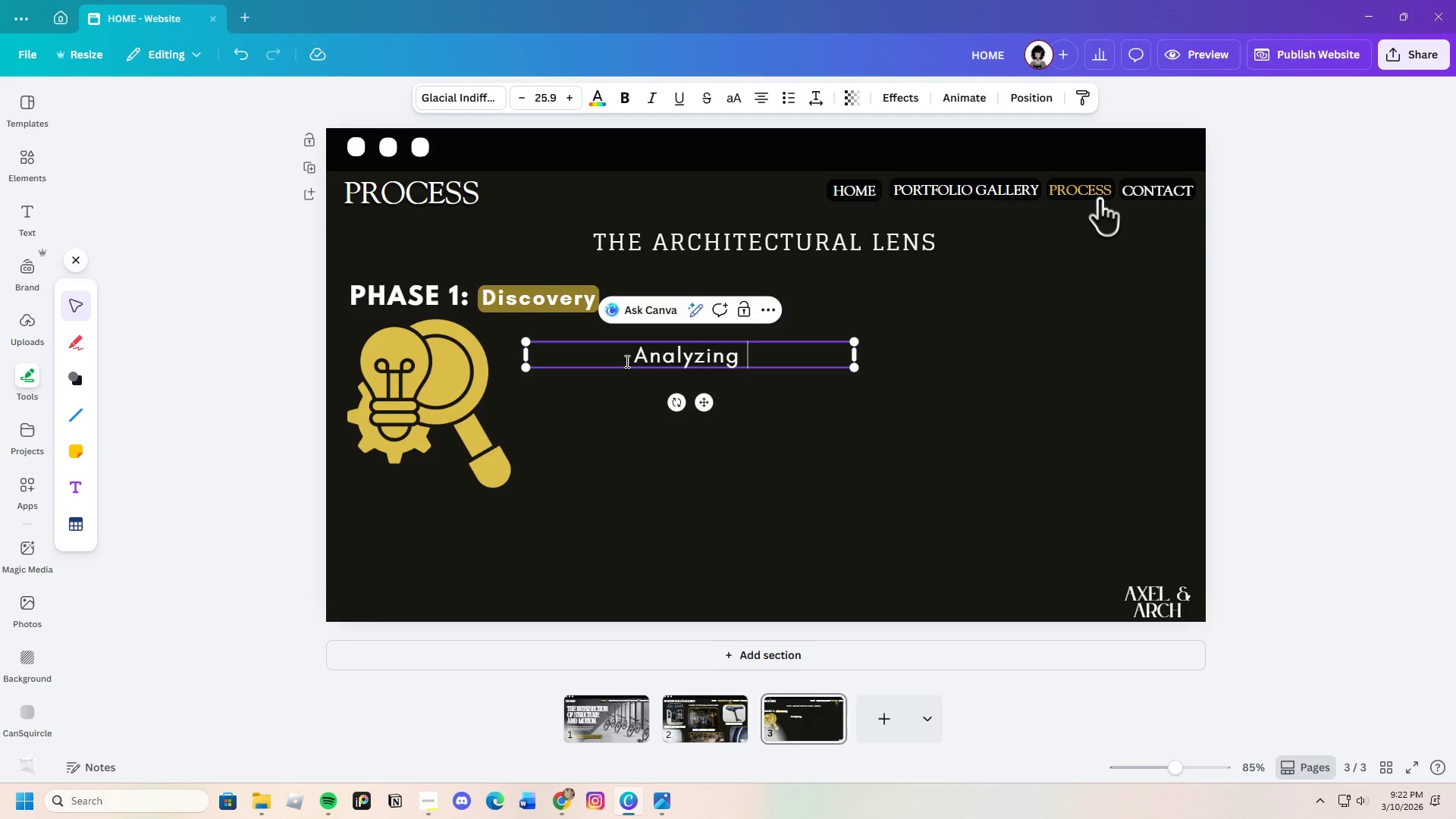 
type(the )
 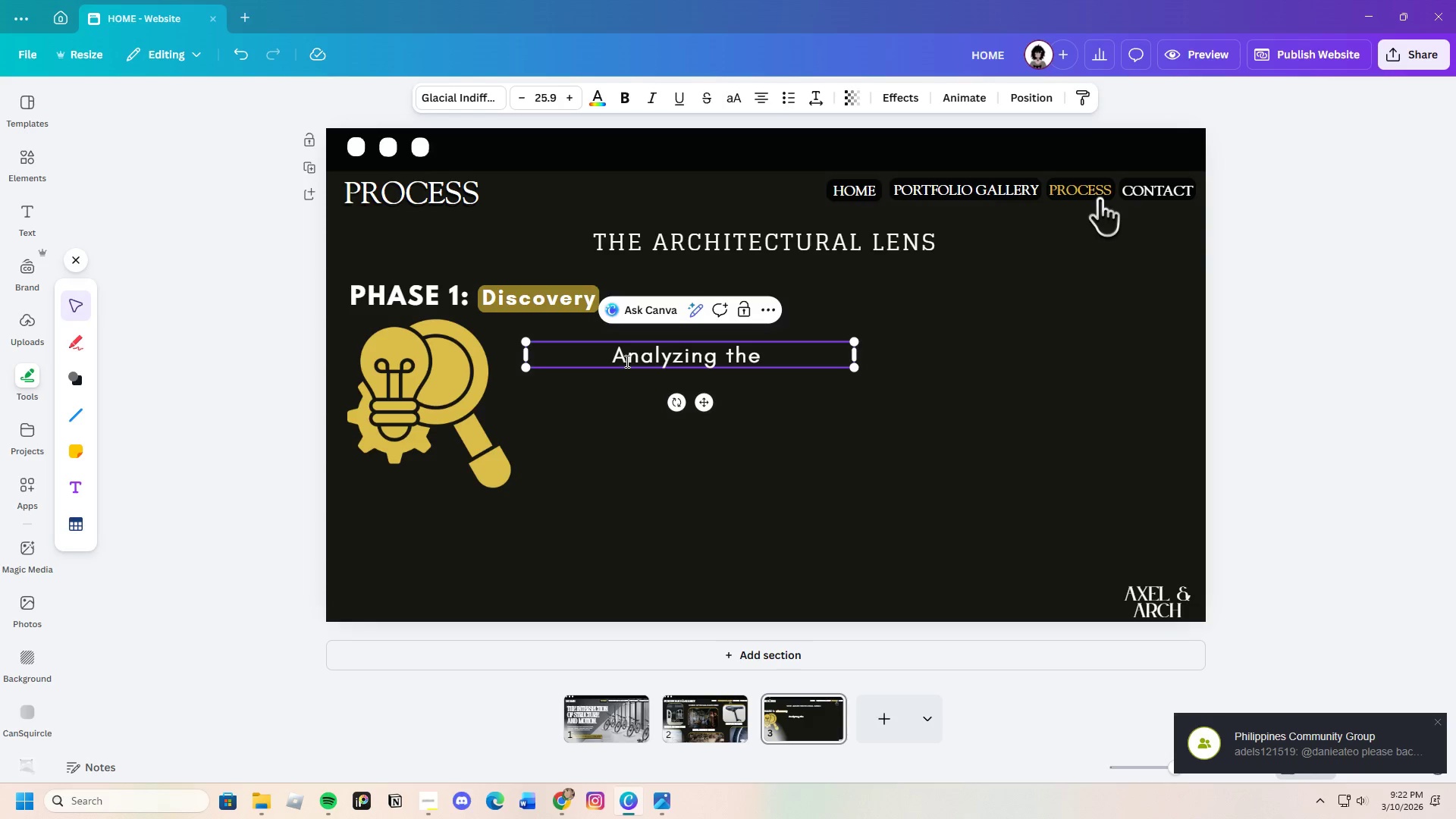 
wait(18.31)
 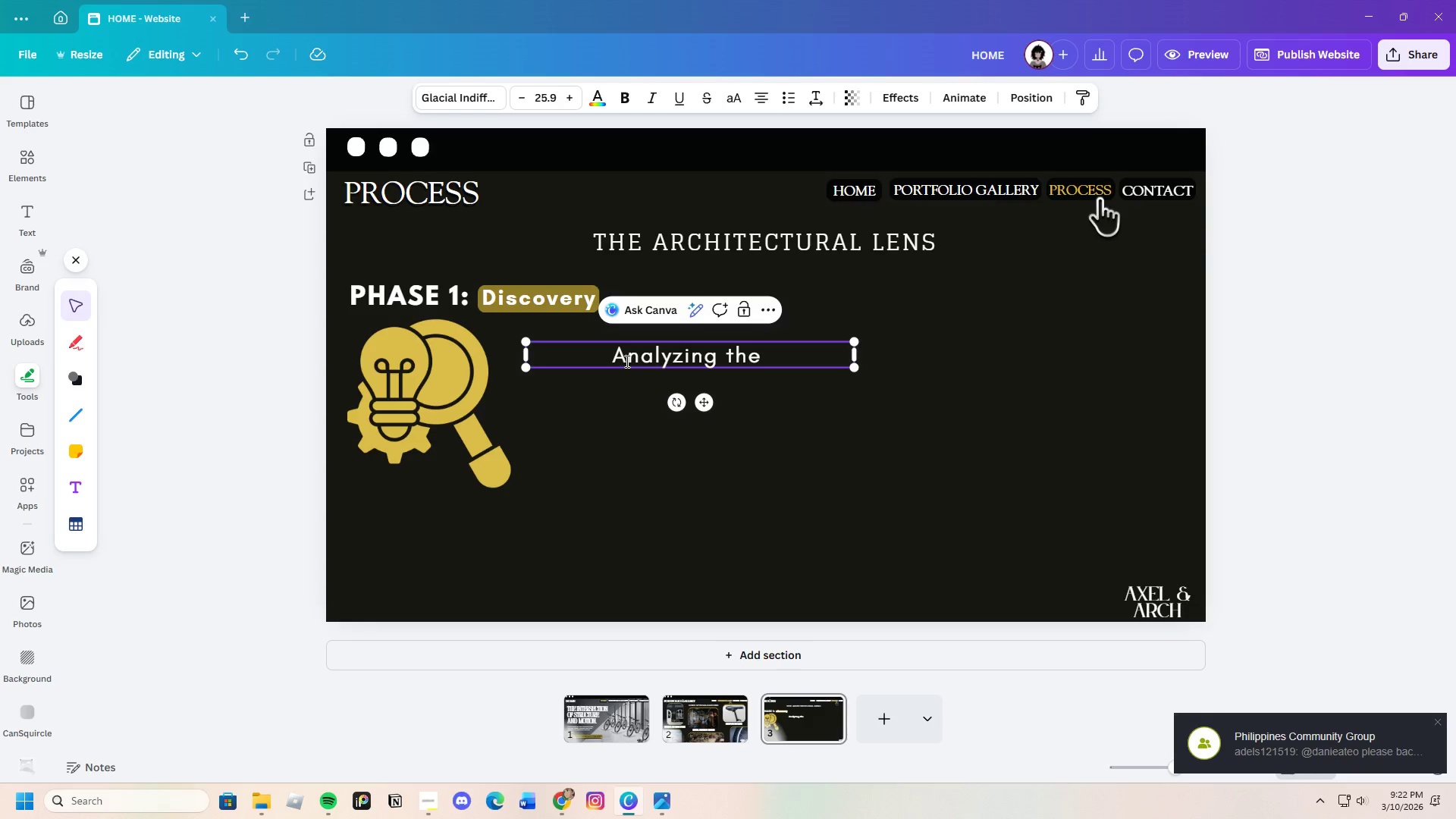 
type(the architectural )
 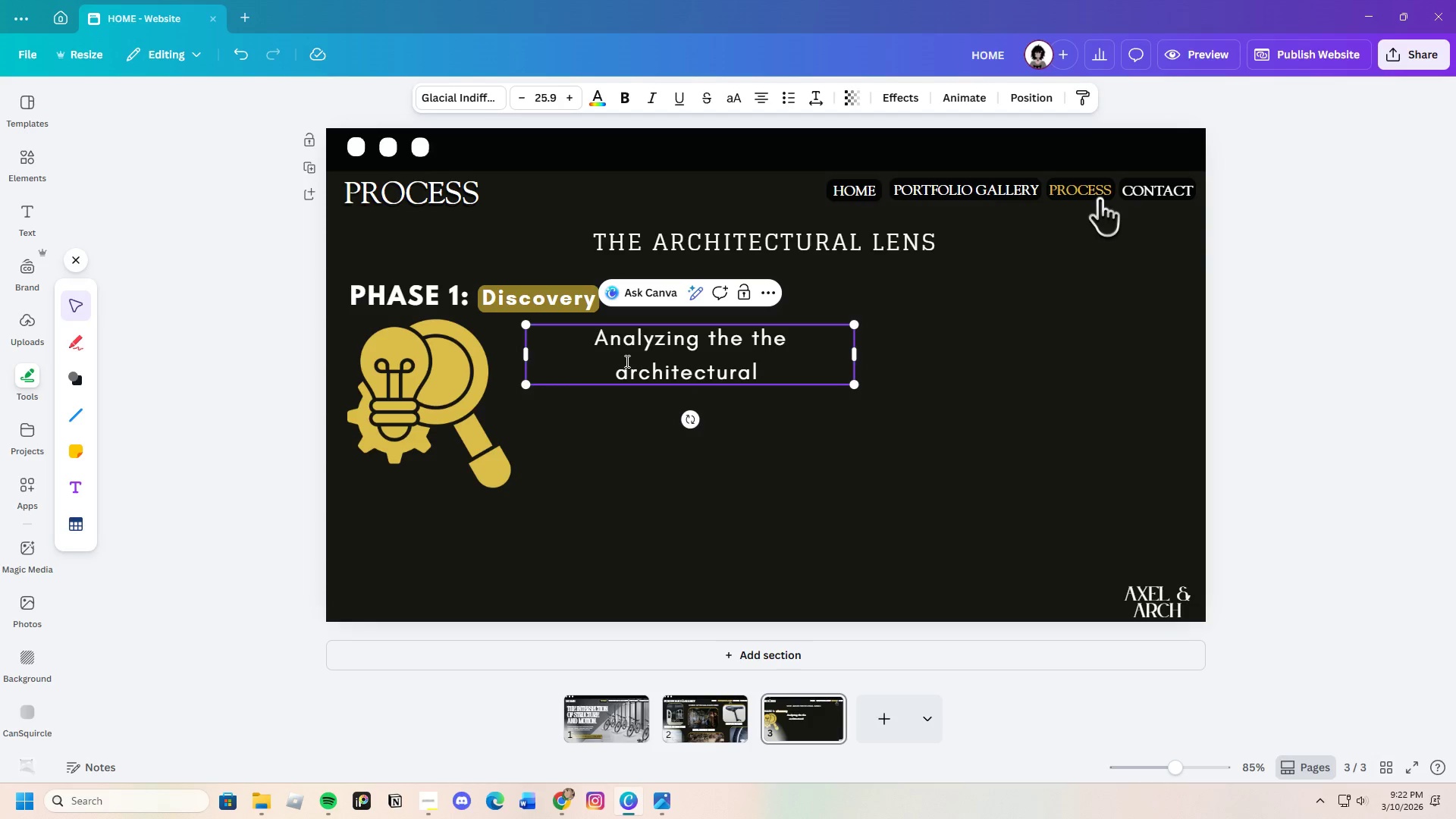 
wait(7.86)
 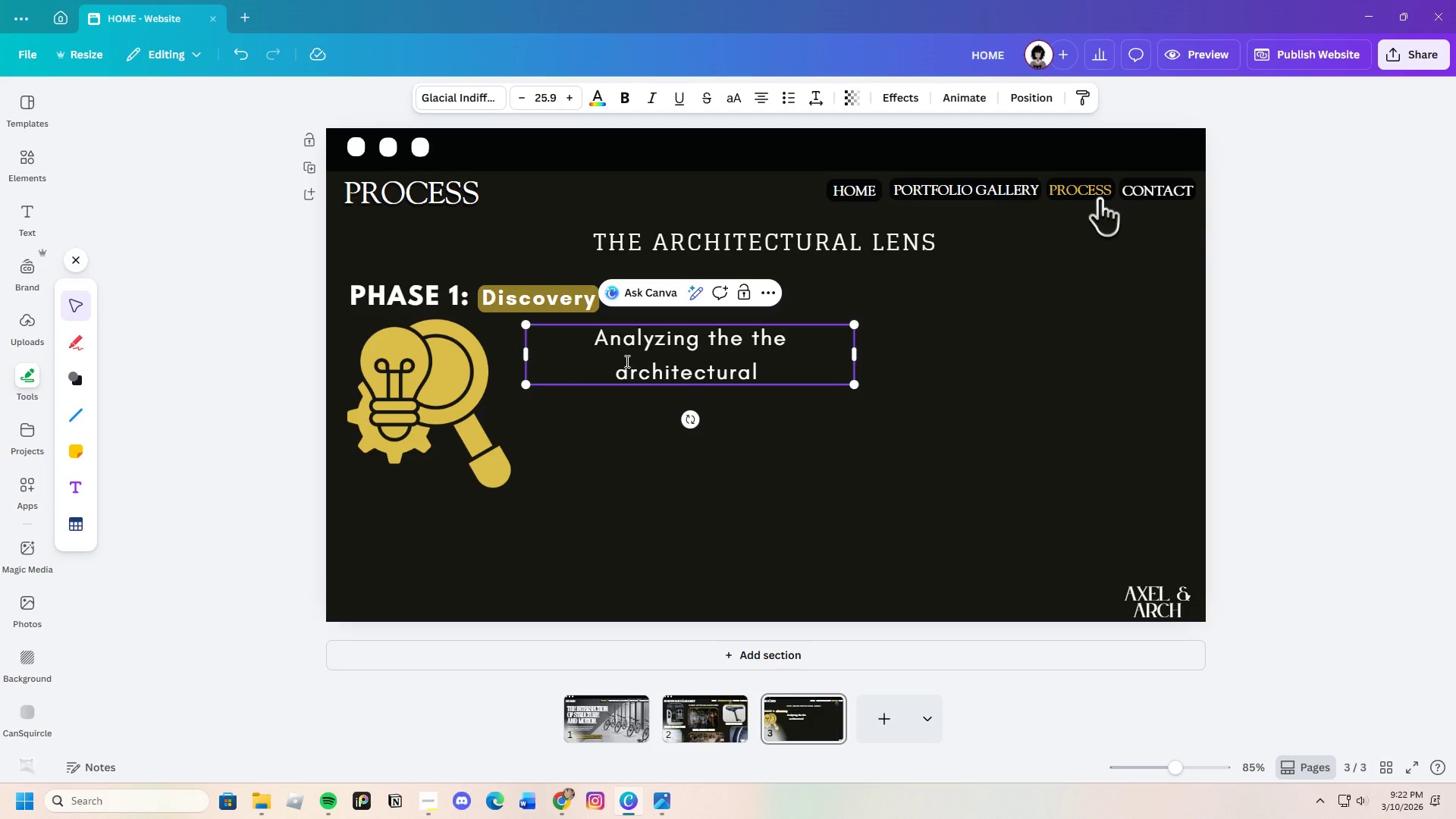 
type(blueprints )
 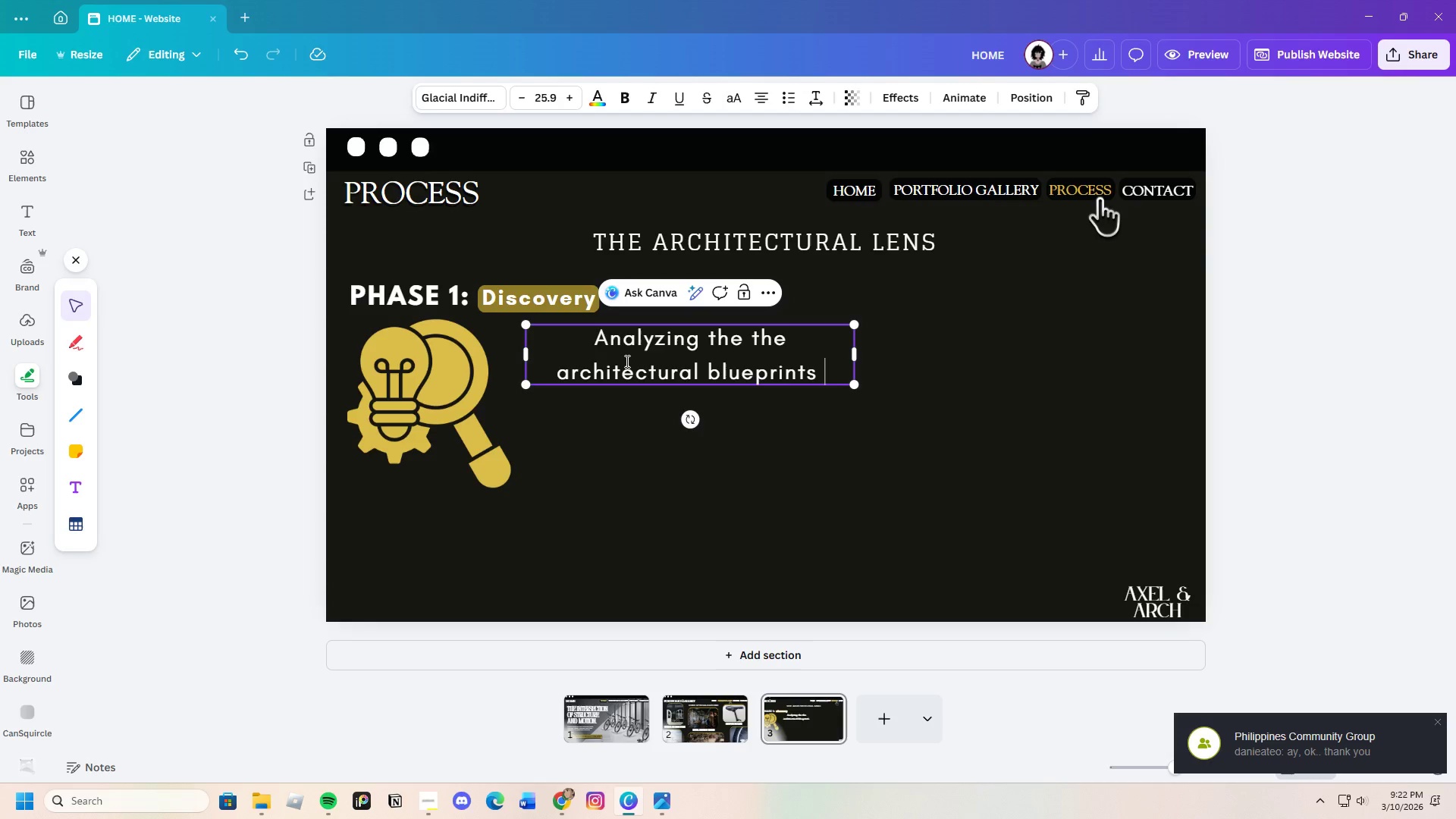 
type(and the design )
 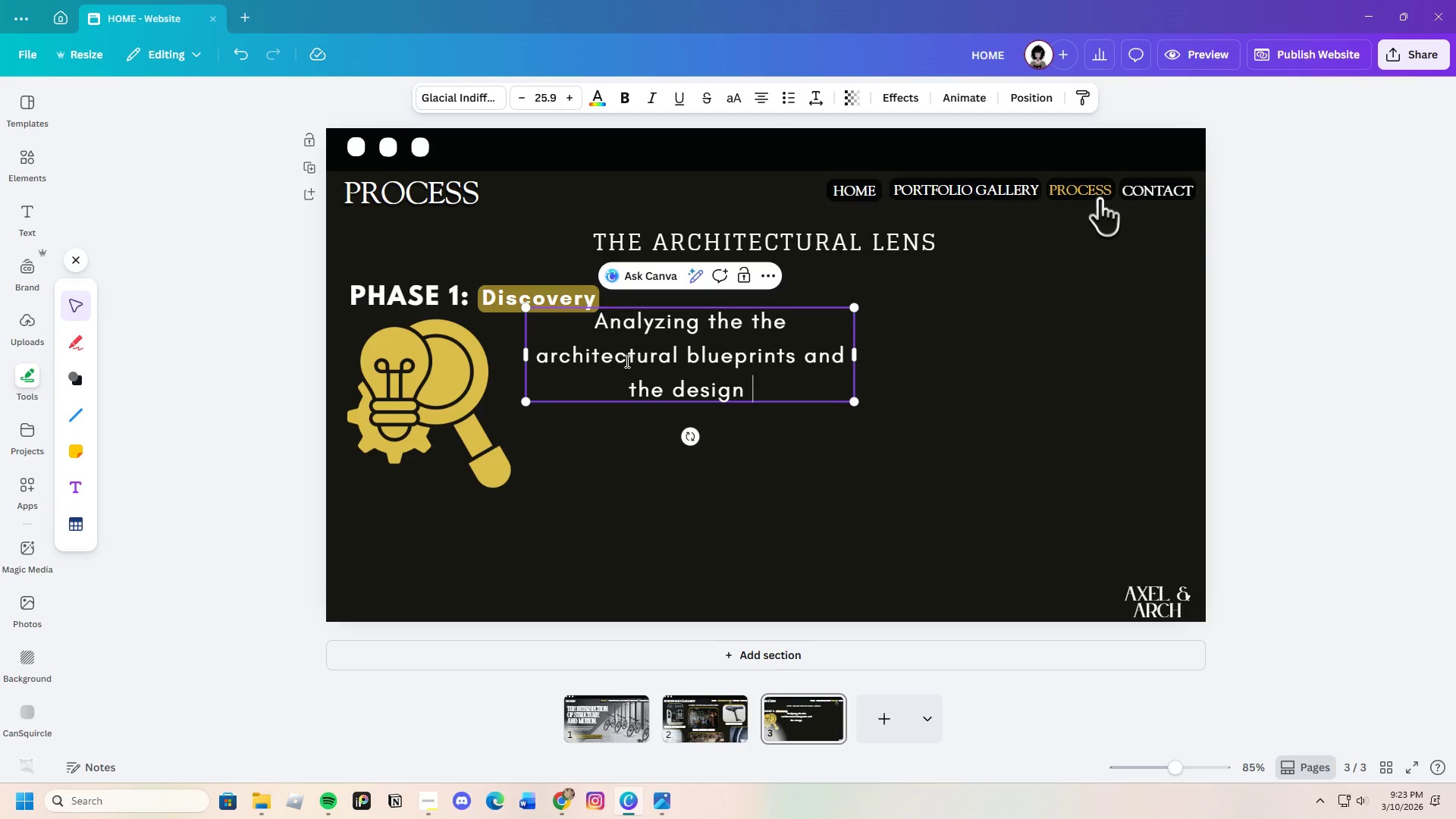 
type(philosp)
key(Backspace)
key(Backspace)
type(sopj)
key(Backspace)
type(hy )
 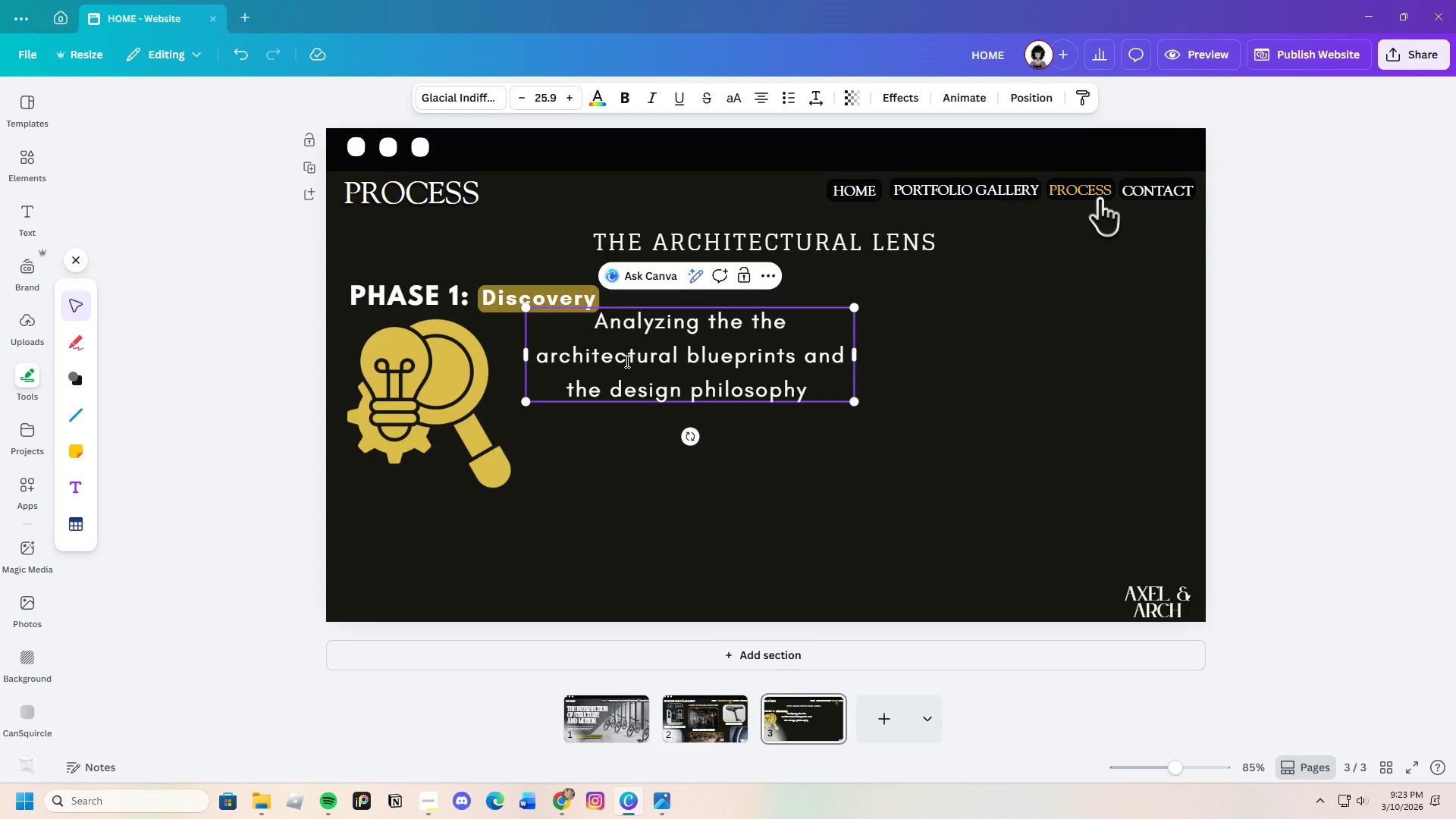 
type(of the bike frames to u)
key(Backspace)
type(identify )
 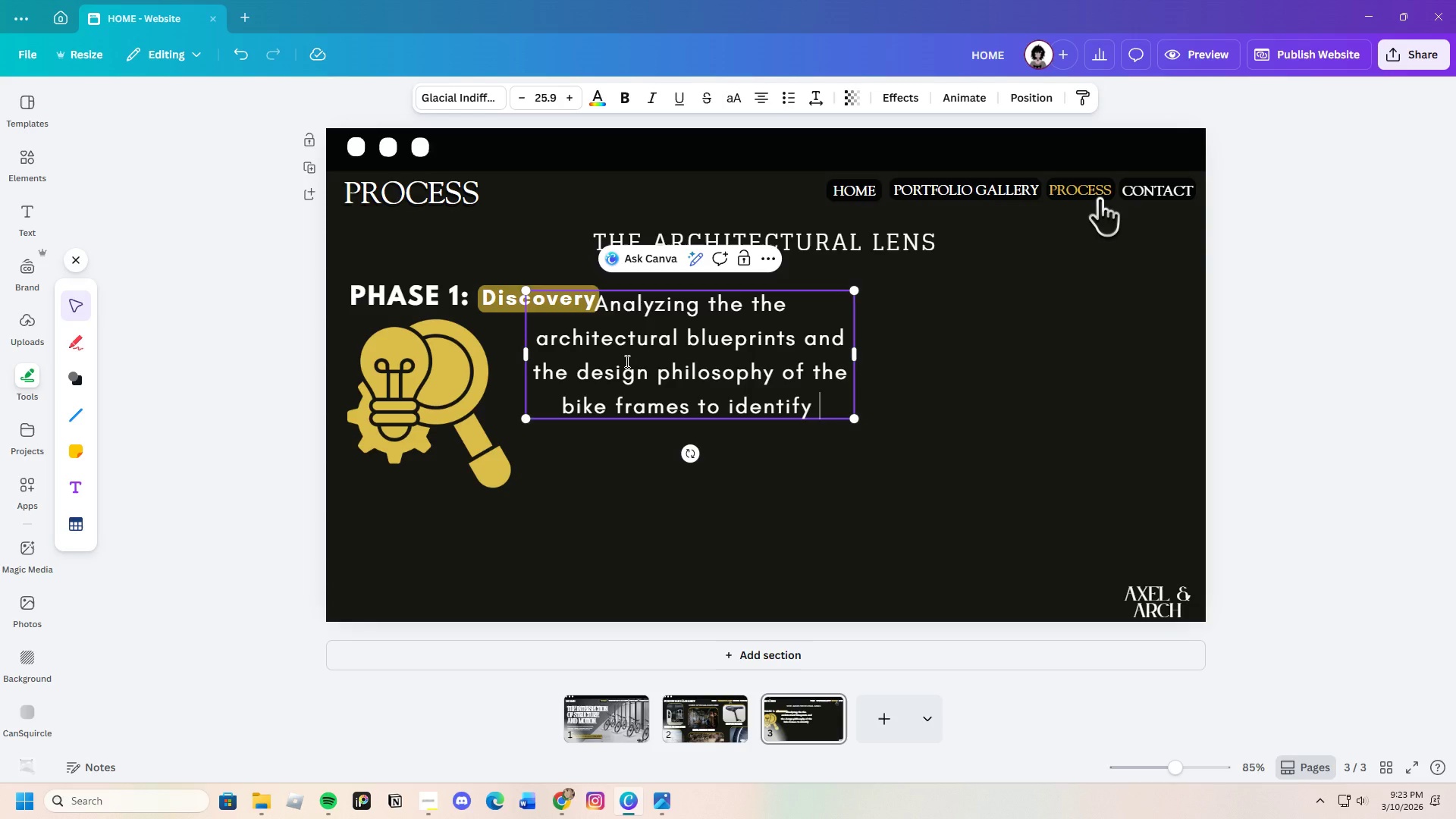 
type(key angles.)
 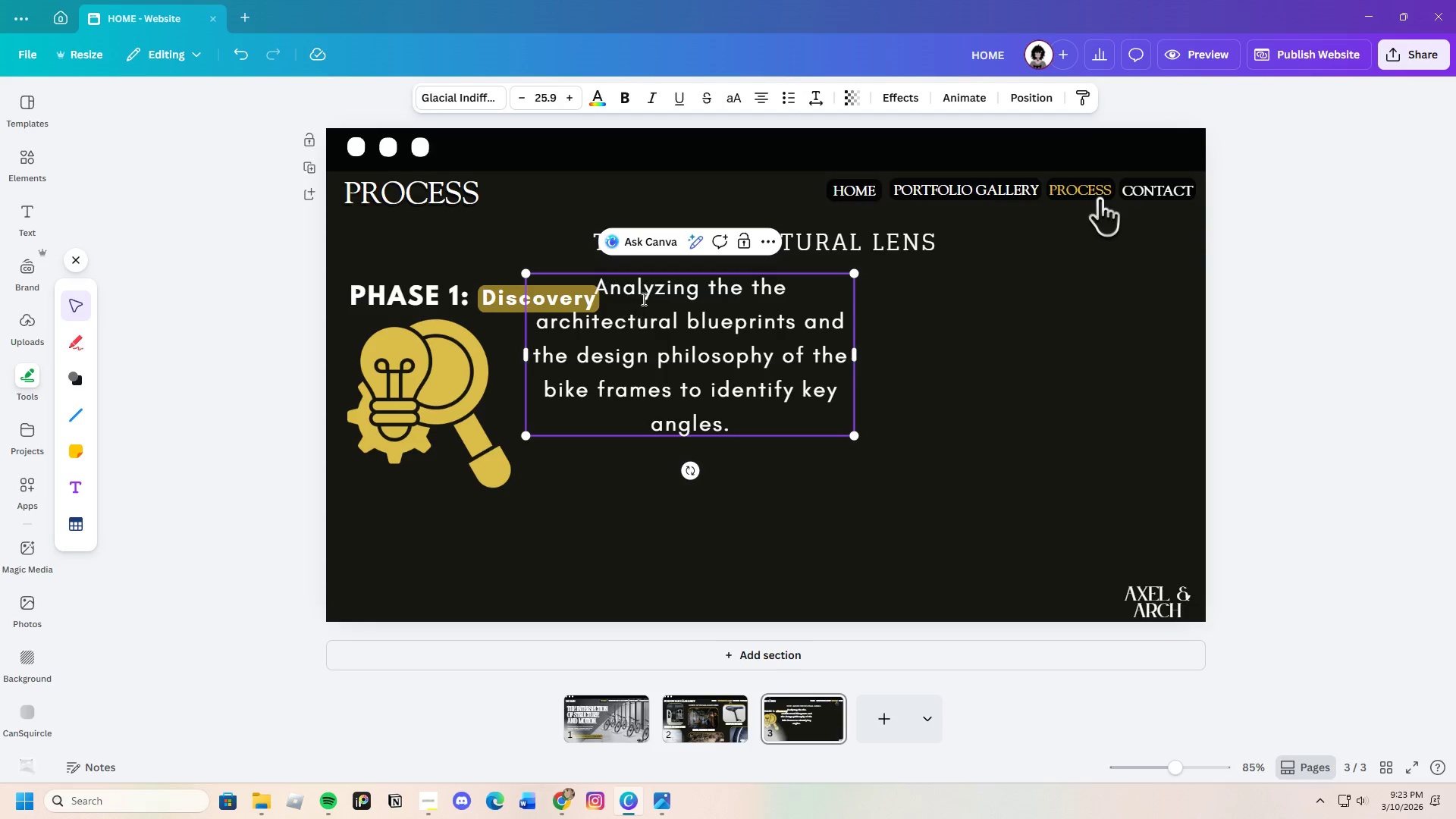 
left_click_drag(start_coordinate=[585, 287], to_coordinate=[848, 413])
 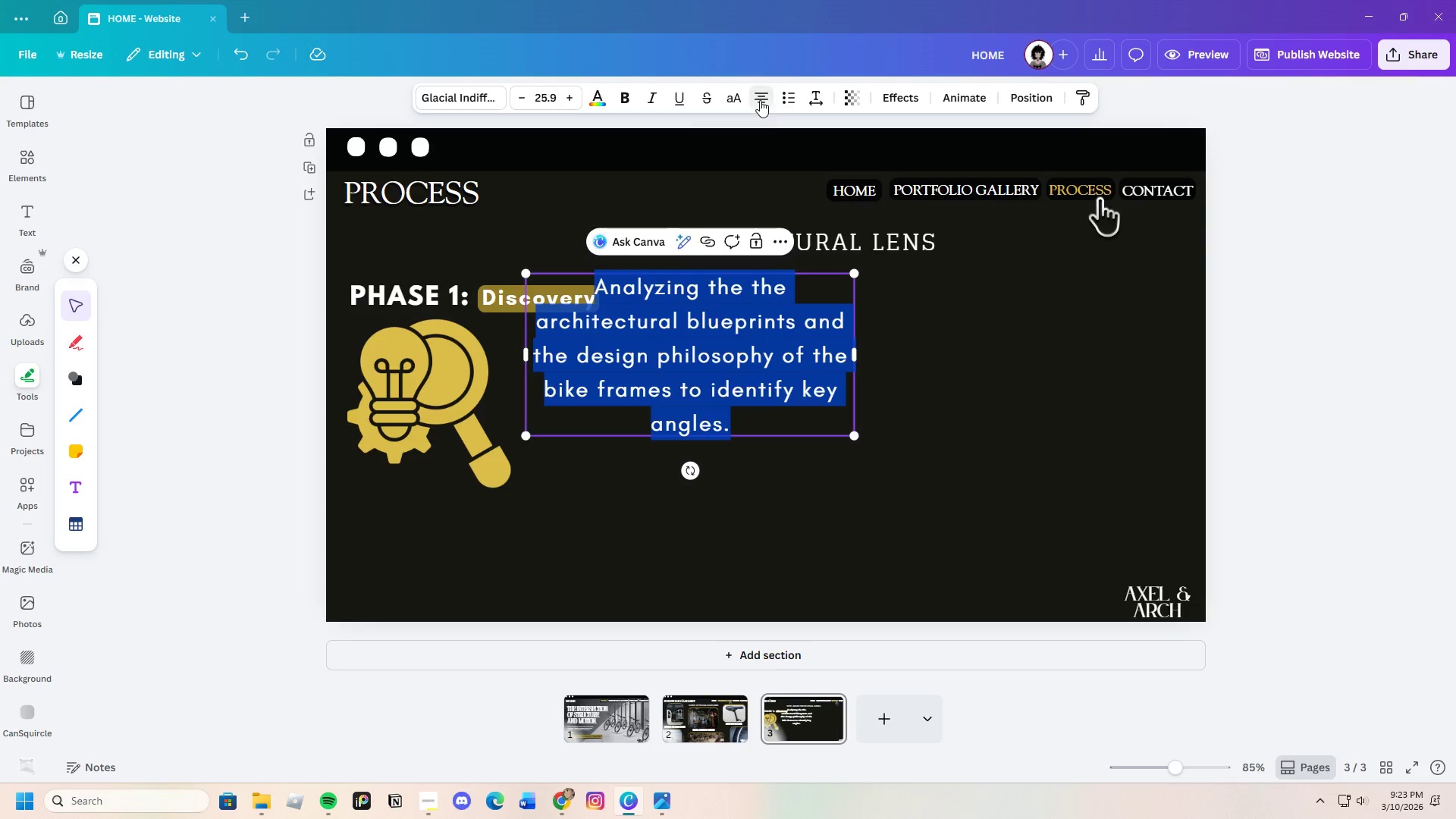 
double_click([760, 100])
 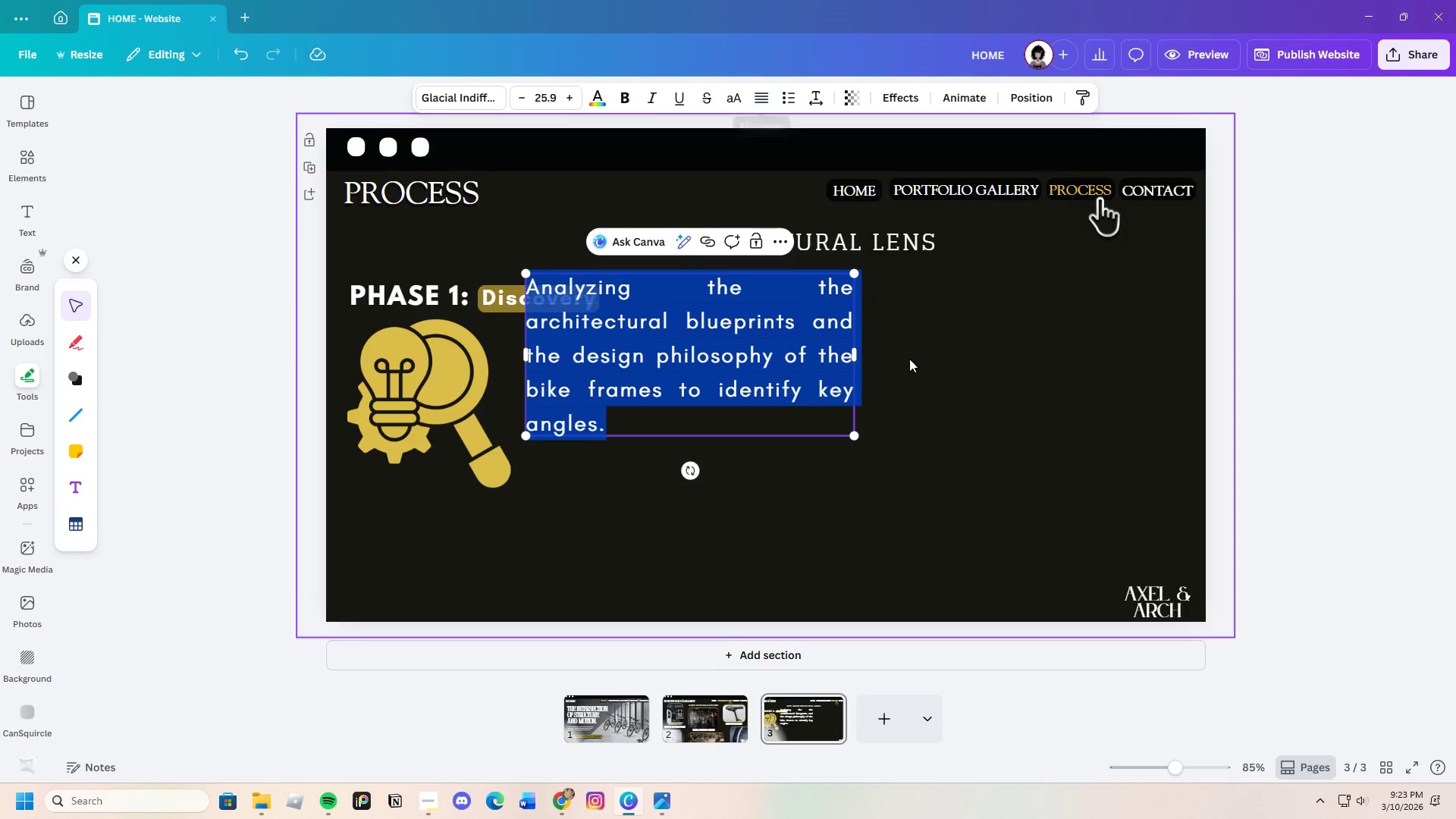 
left_click([883, 377])
 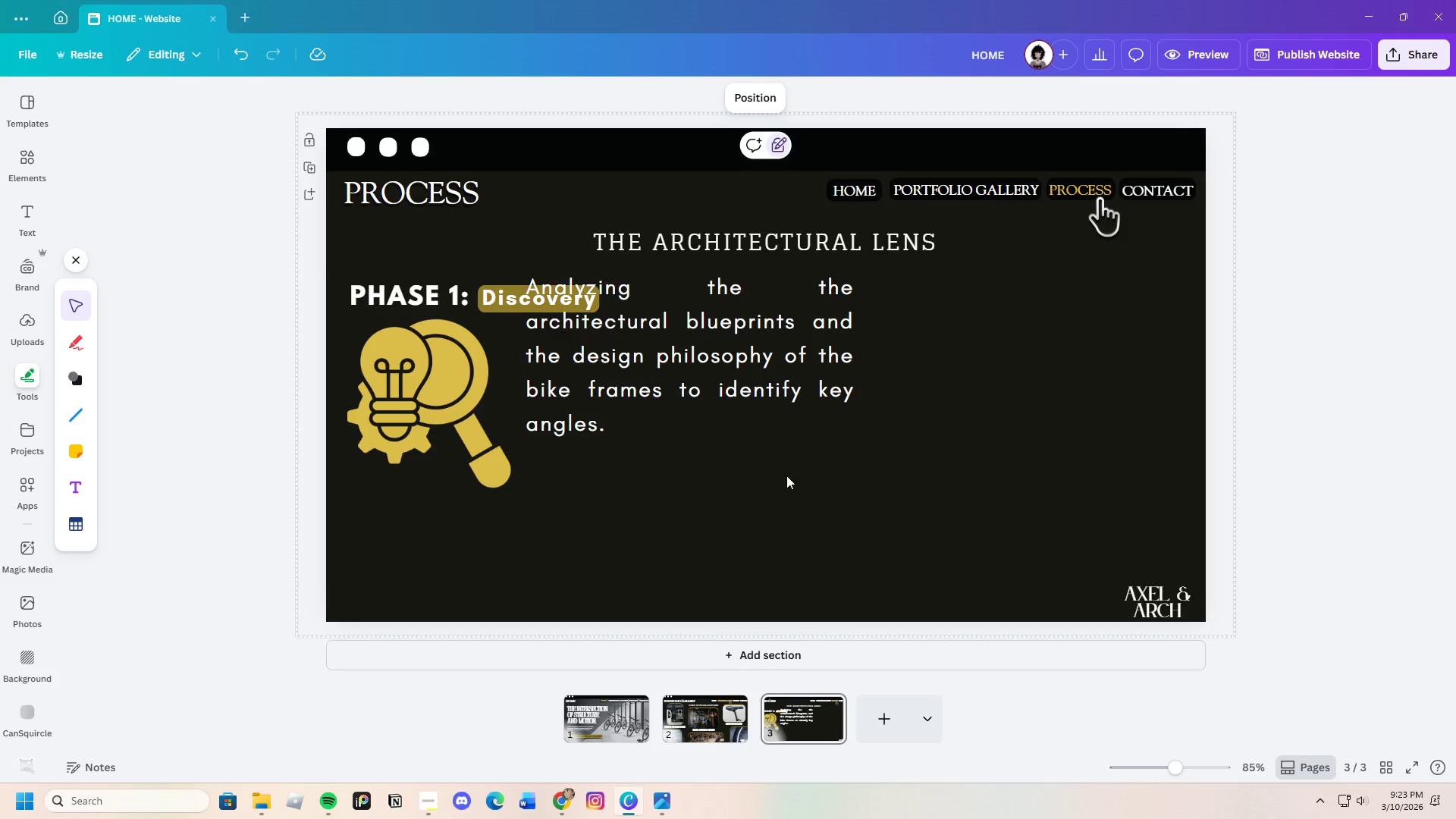 
left_click([770, 386])
 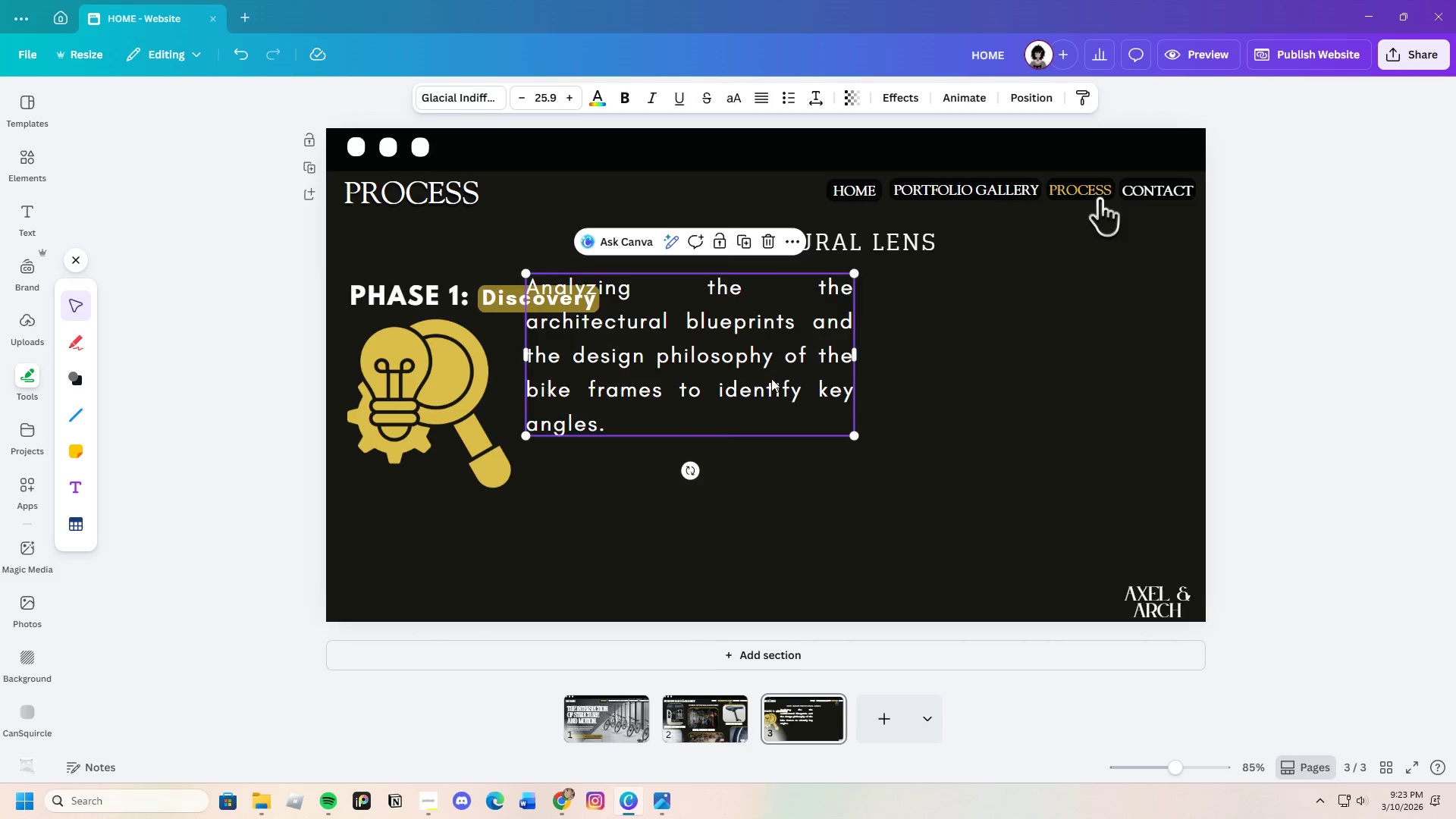 
left_click_drag(start_coordinate=[775, 389], to_coordinate=[799, 488])
 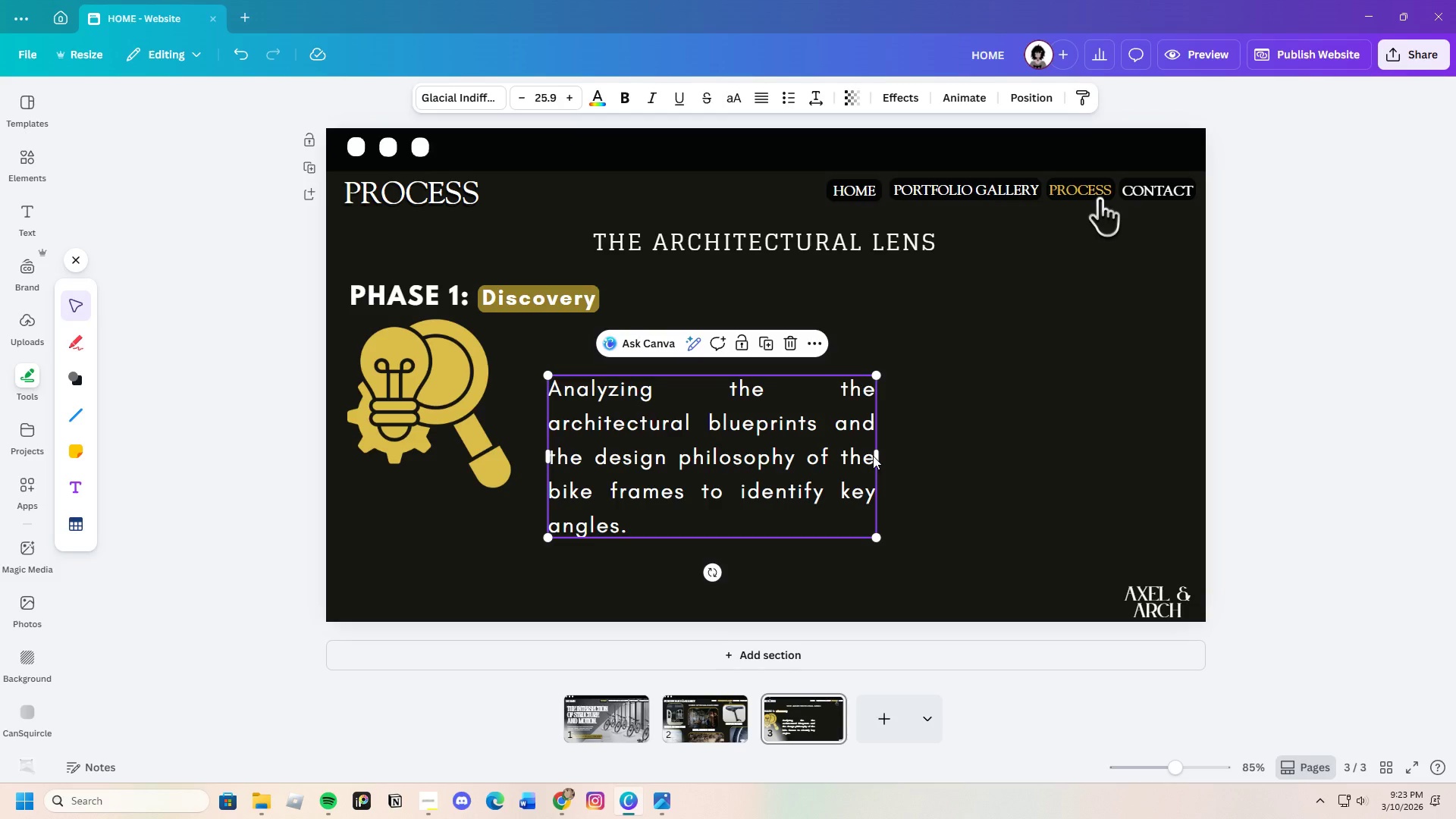 
left_click_drag(start_coordinate=[879, 457], to_coordinate=[839, 439])
 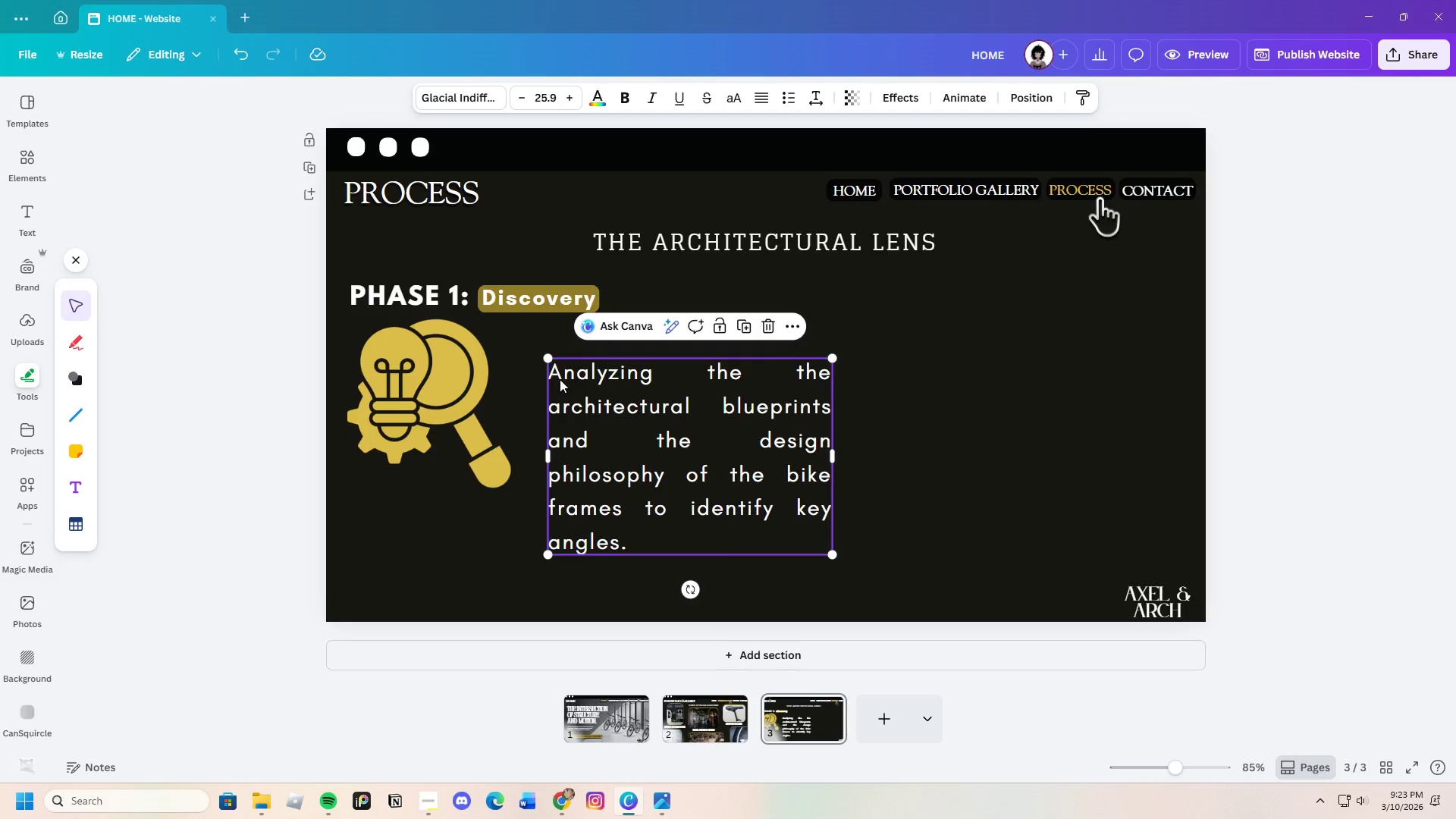 
left_click([560, 379])
 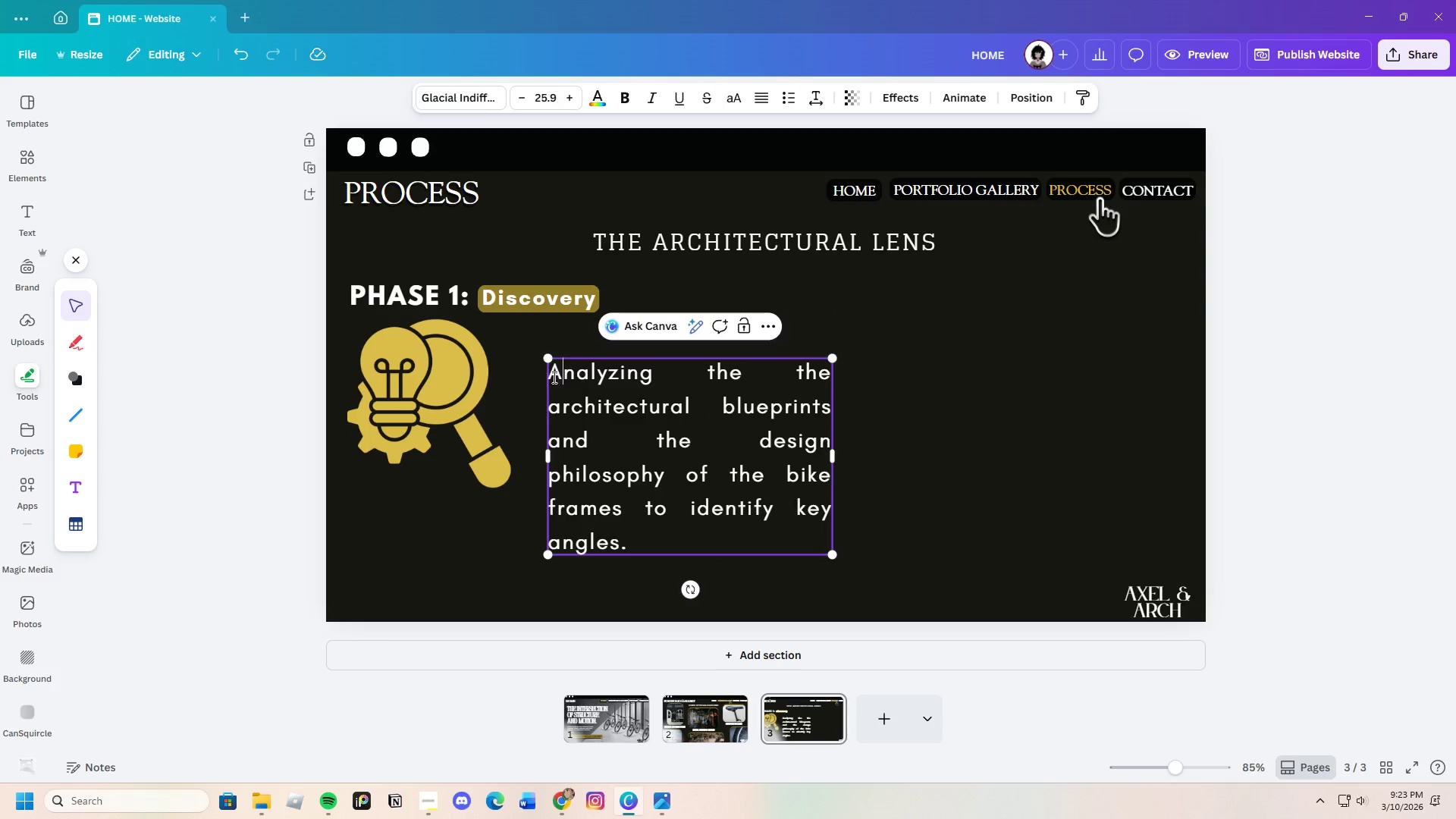 
left_click_drag(start_coordinate=[553, 377], to_coordinate=[774, 532])
 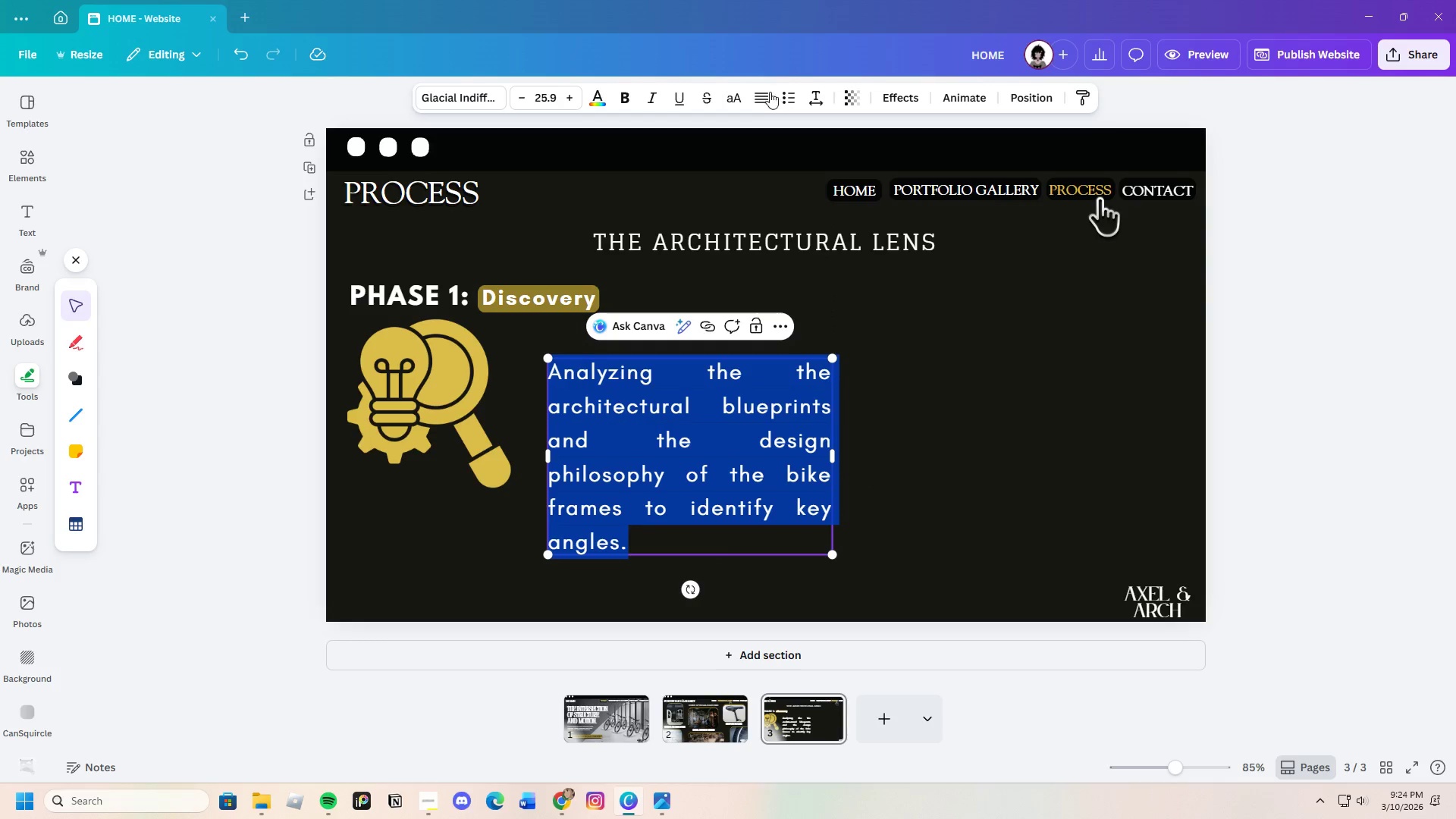 
left_click([763, 91])
 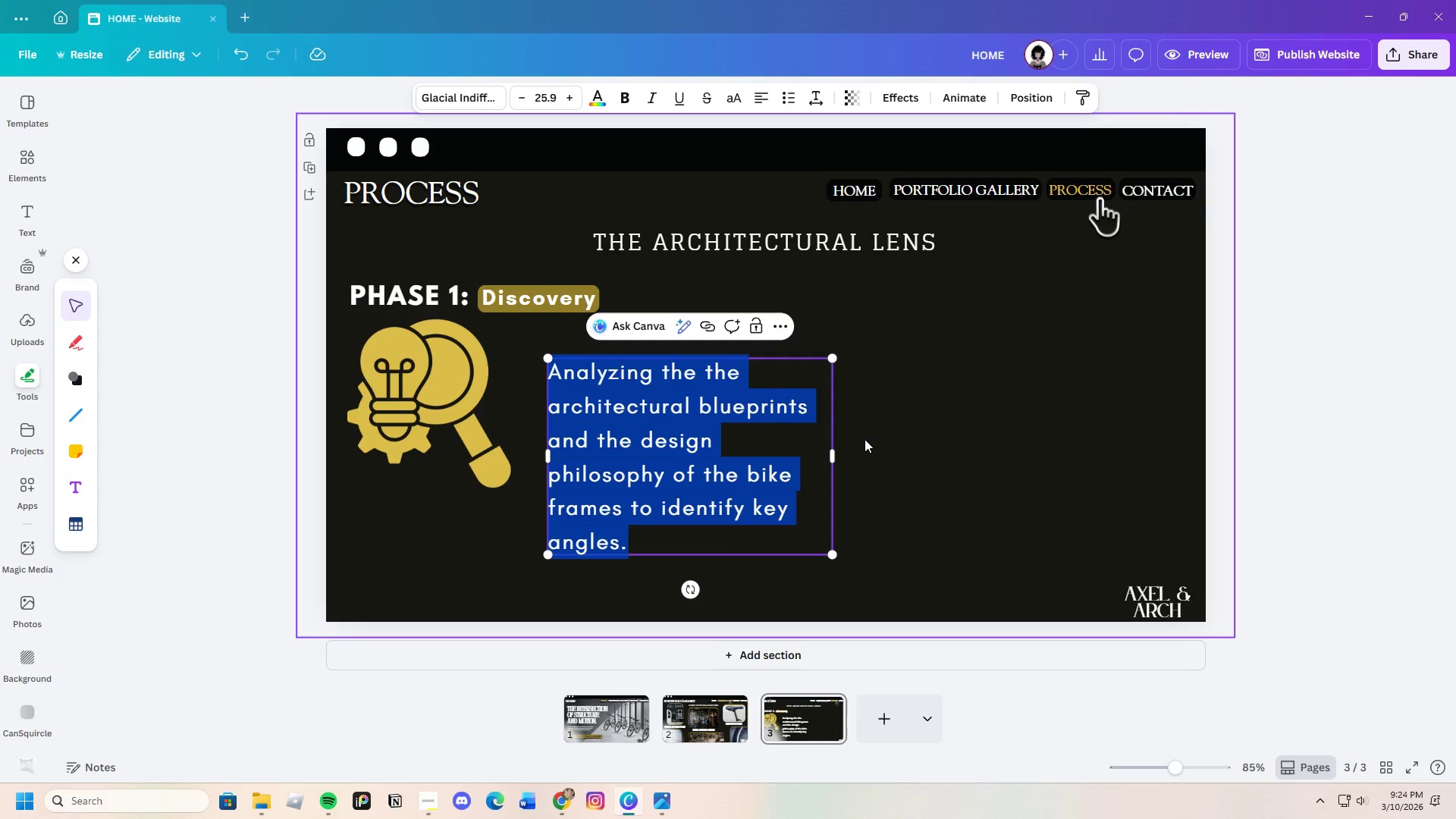 
left_click([865, 439])
 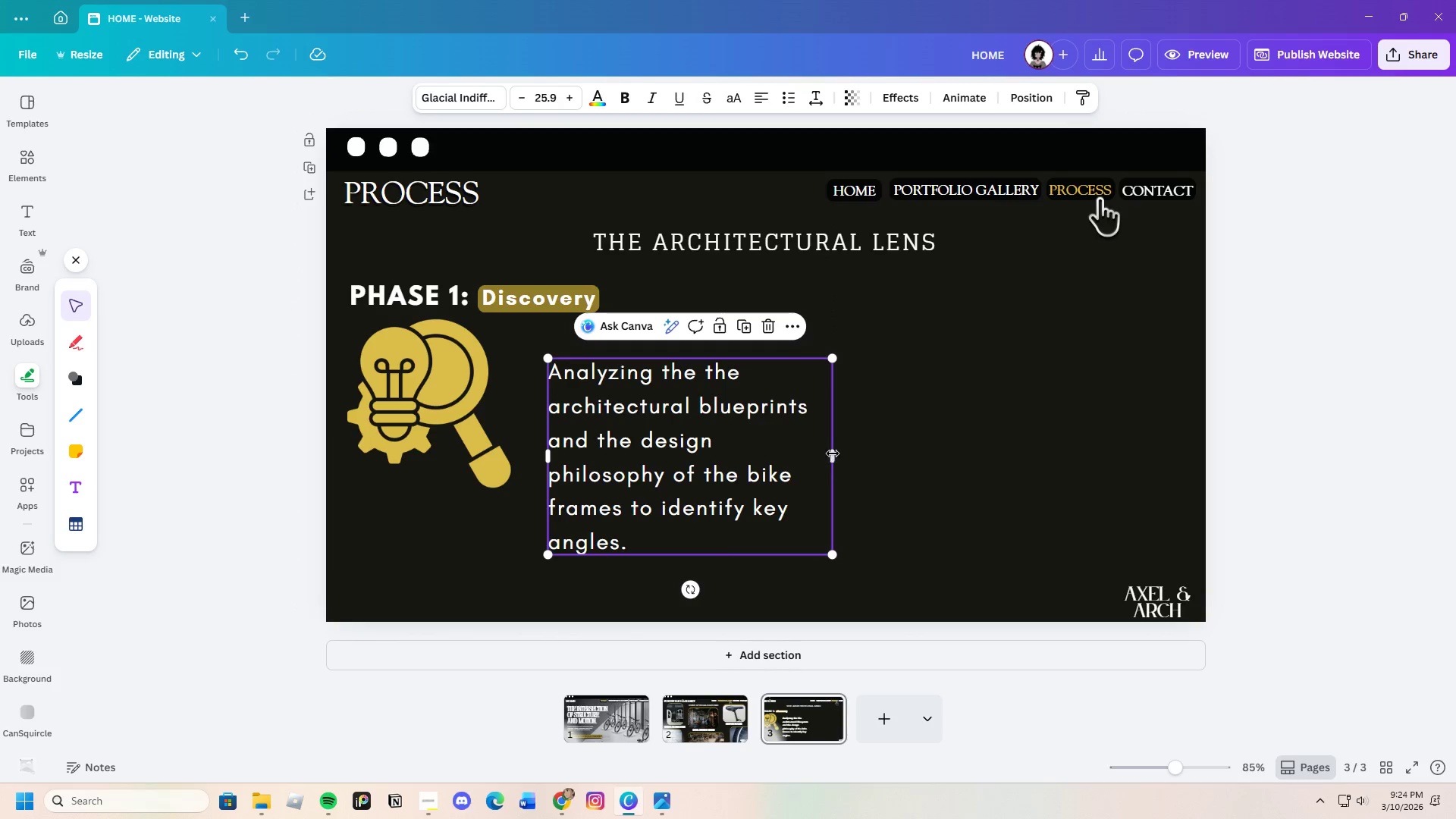 
left_click_drag(start_coordinate=[833, 453], to_coordinate=[873, 453])
 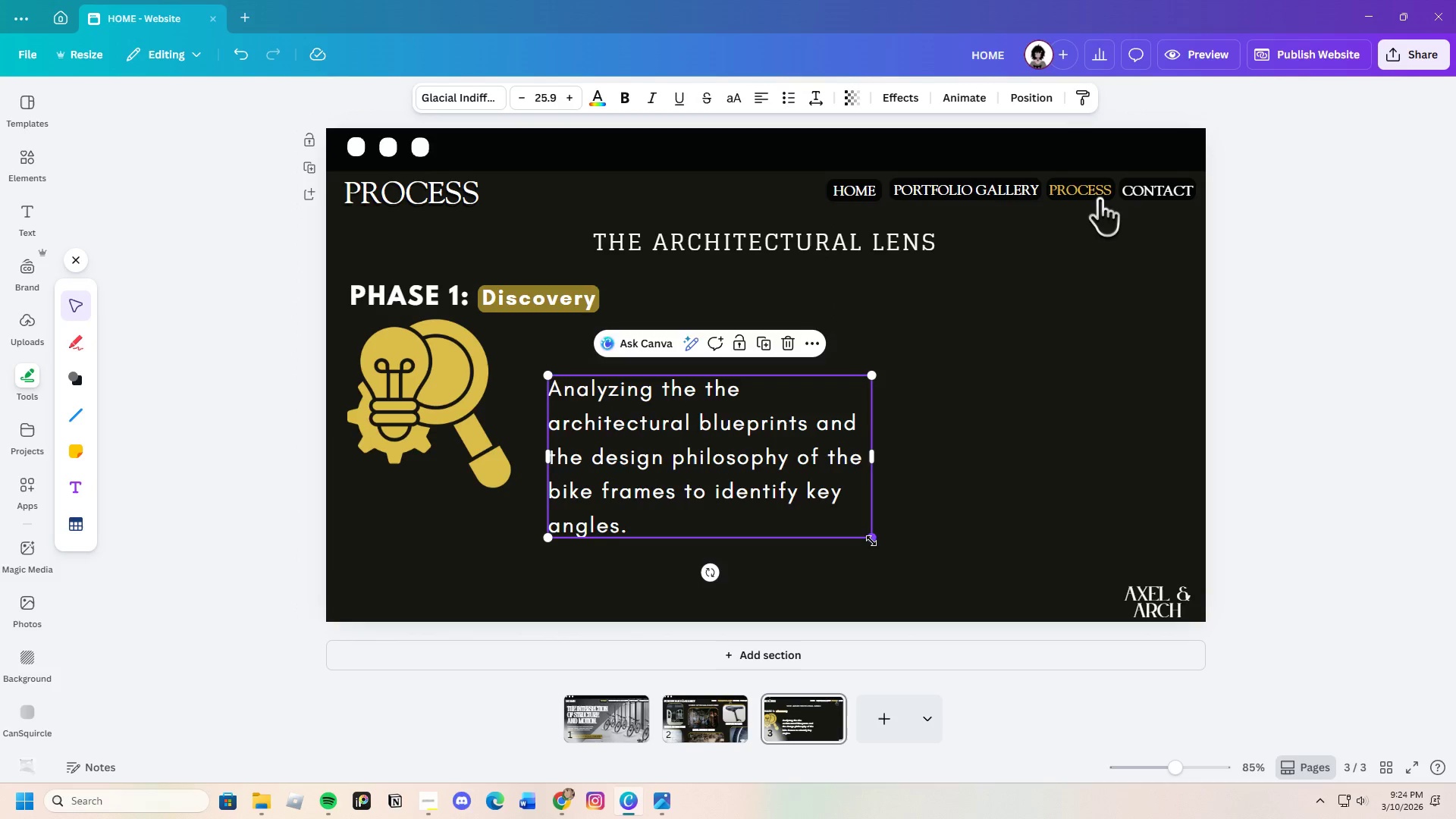 
left_click_drag(start_coordinate=[871, 540], to_coordinate=[745, 494])
 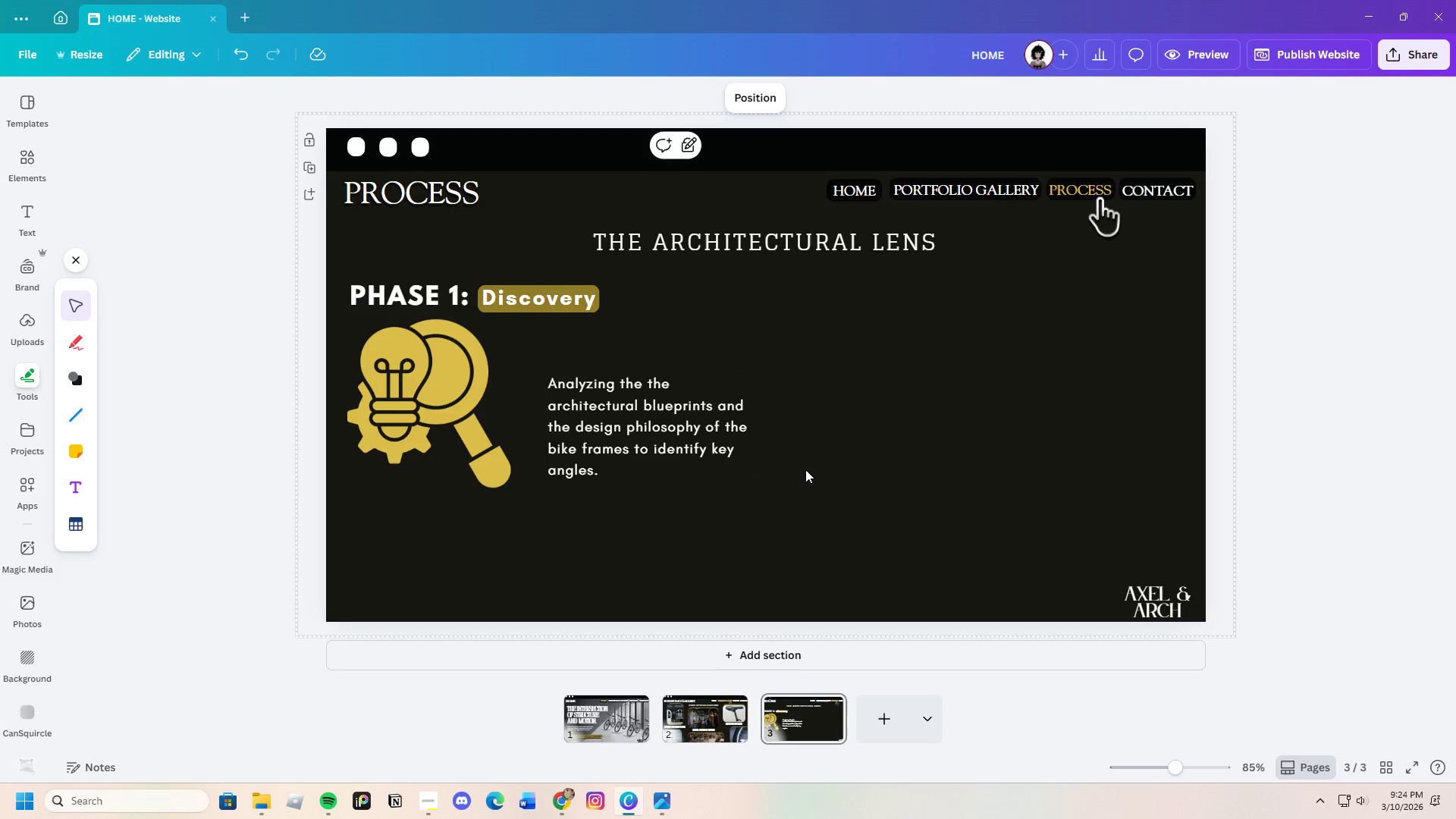 
left_click([805, 469])
 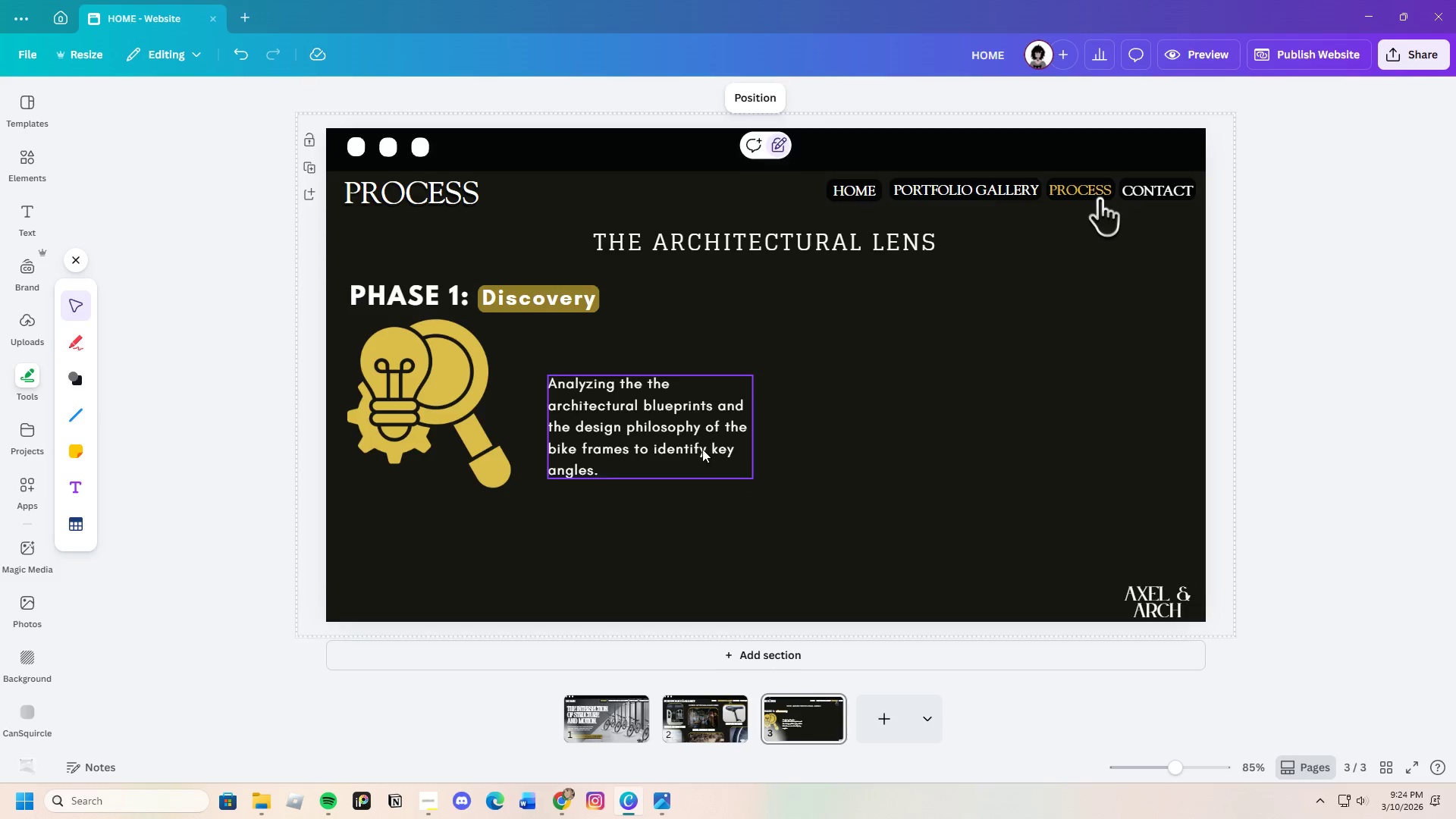 
left_click_drag(start_coordinate=[702, 449], to_coordinate=[665, 418])
 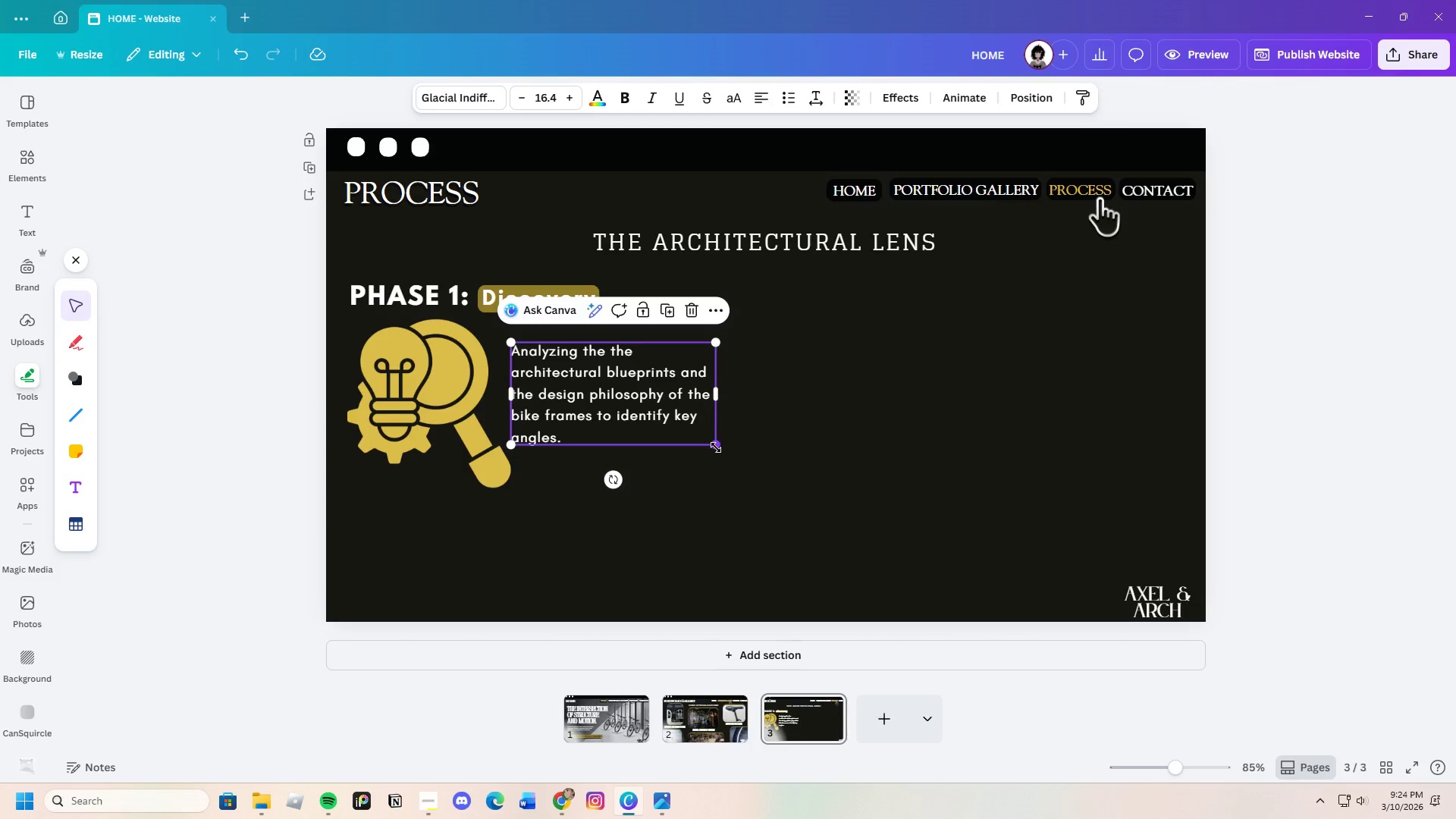 
left_click_drag(start_coordinate=[716, 447], to_coordinate=[739, 461])
 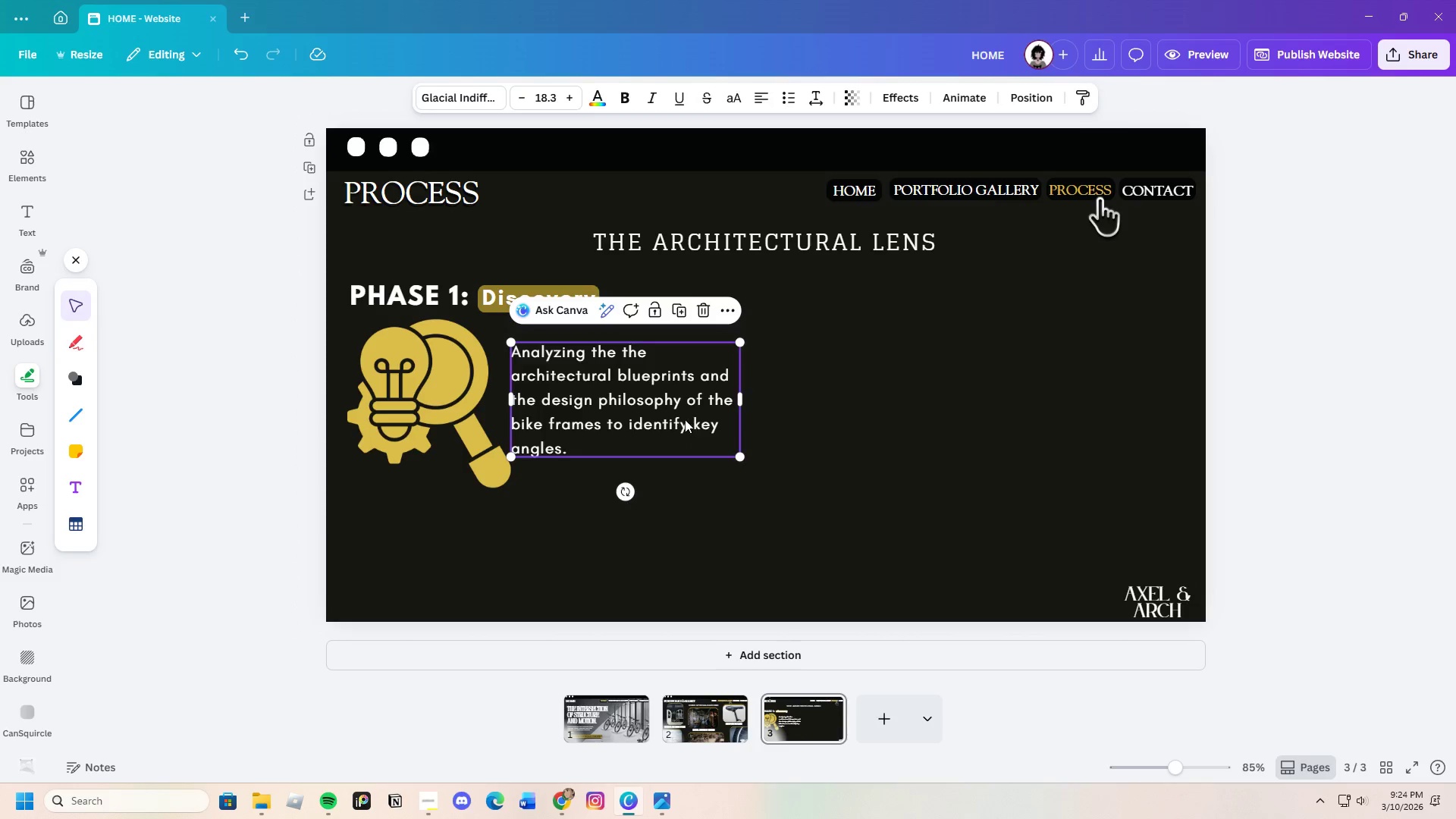 
left_click_drag(start_coordinate=[688, 420], to_coordinate=[686, 416])
 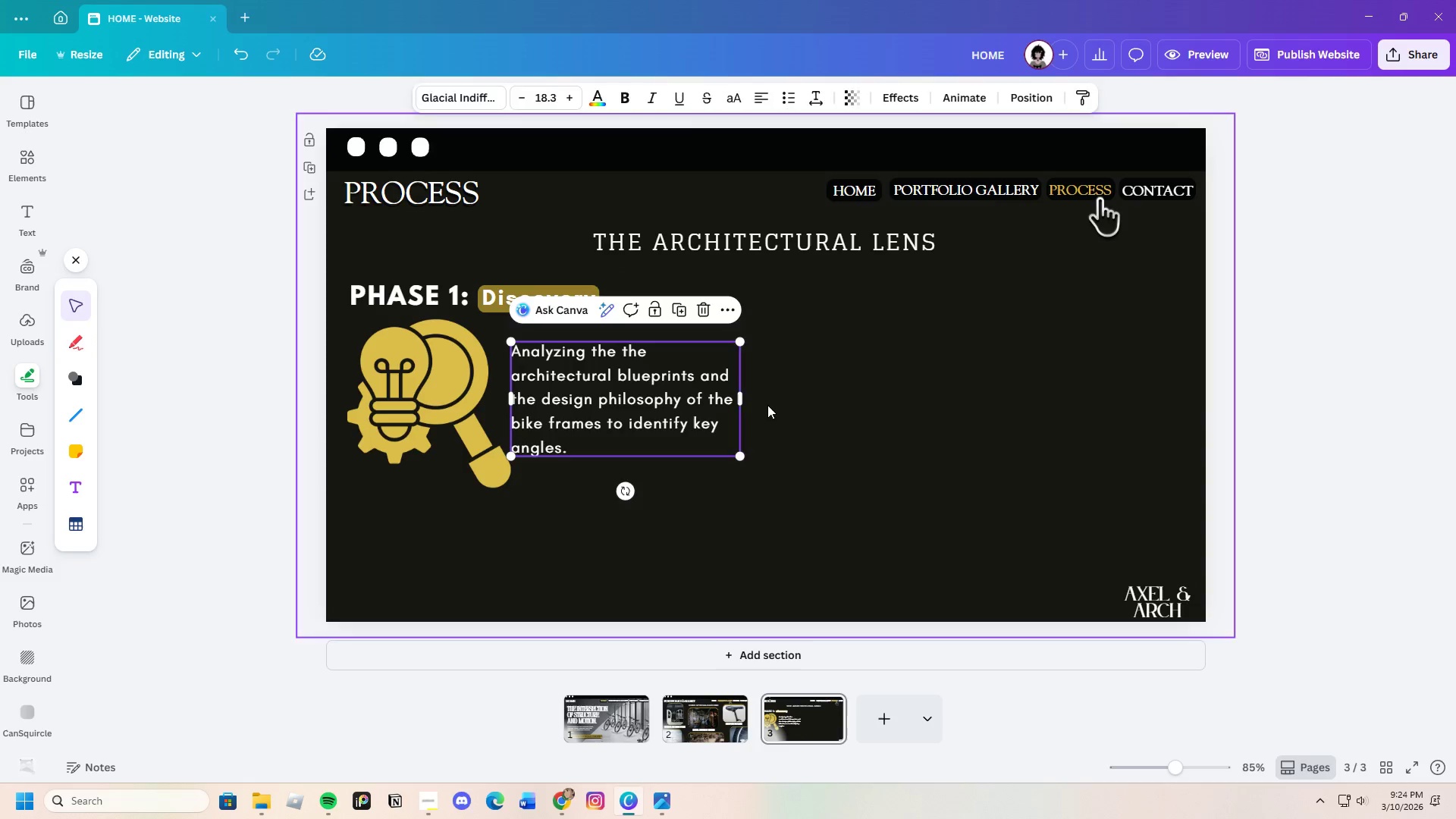 
left_click([767, 405])
 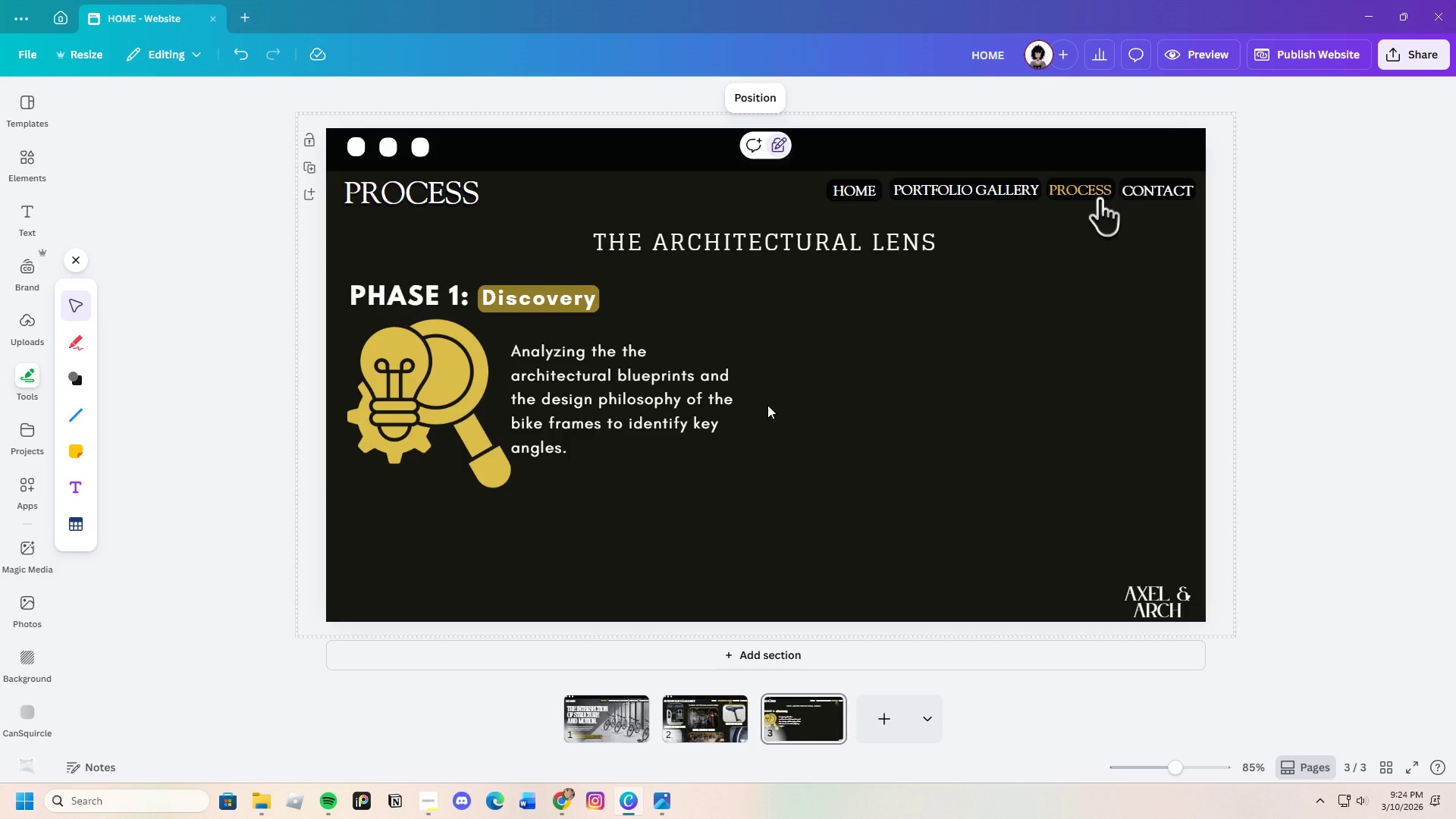 
wait(10.19)
 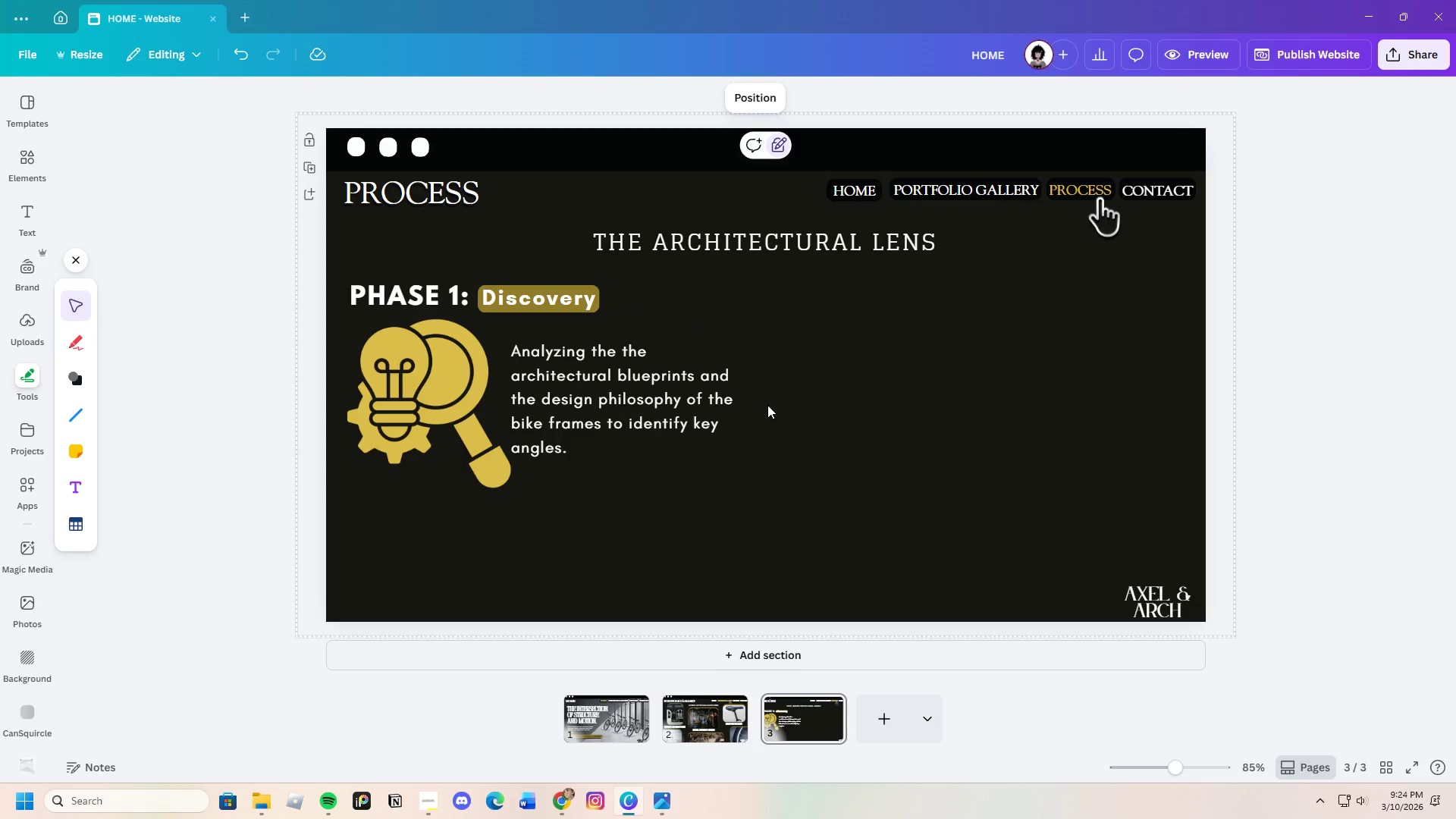 
left_click_drag(start_coordinate=[751, 503], to_coordinate=[431, 309])
 